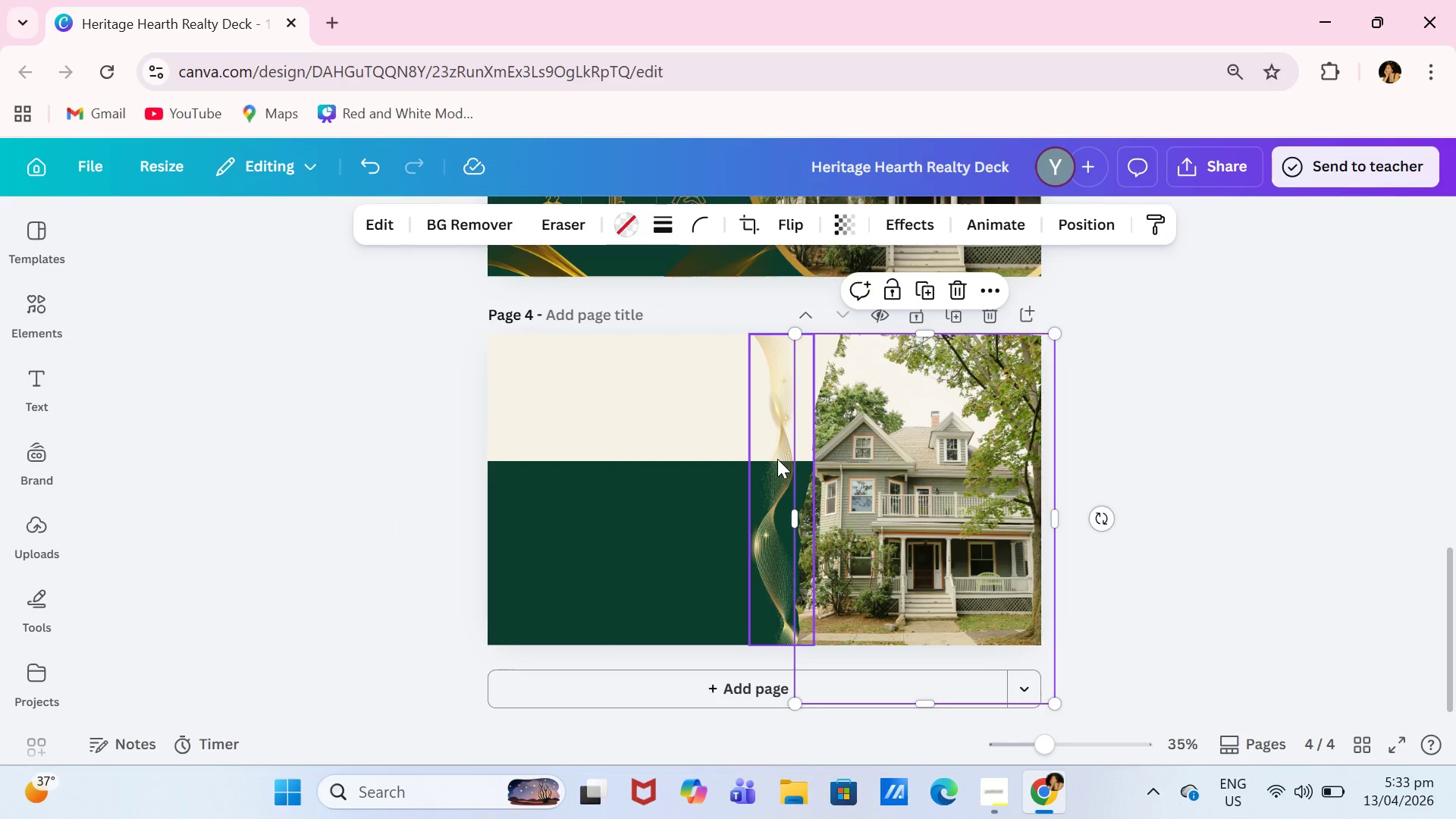 
left_click_drag(start_coordinate=[786, 444], to_coordinate=[794, 449])
 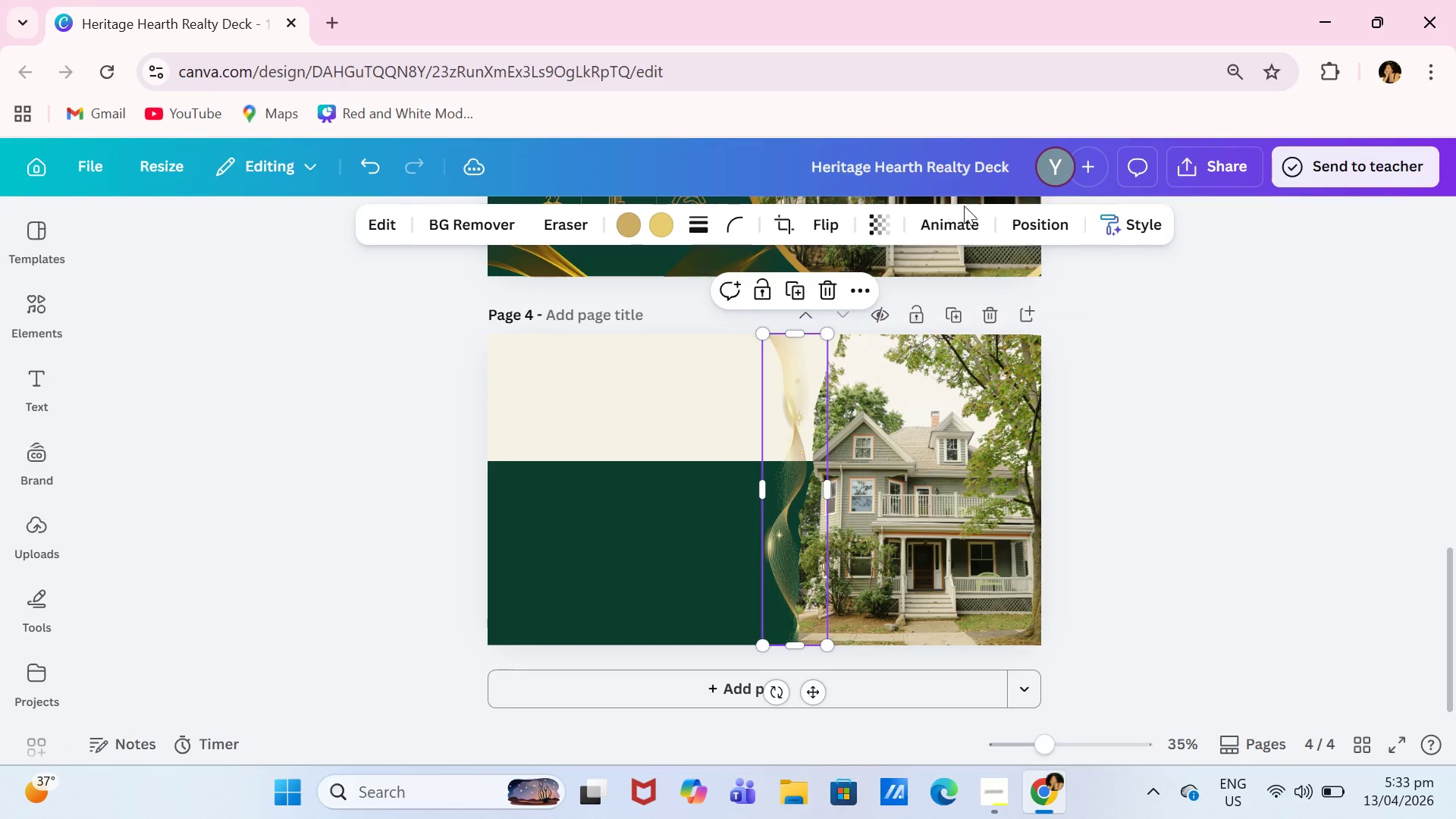 
left_click([1013, 224])
 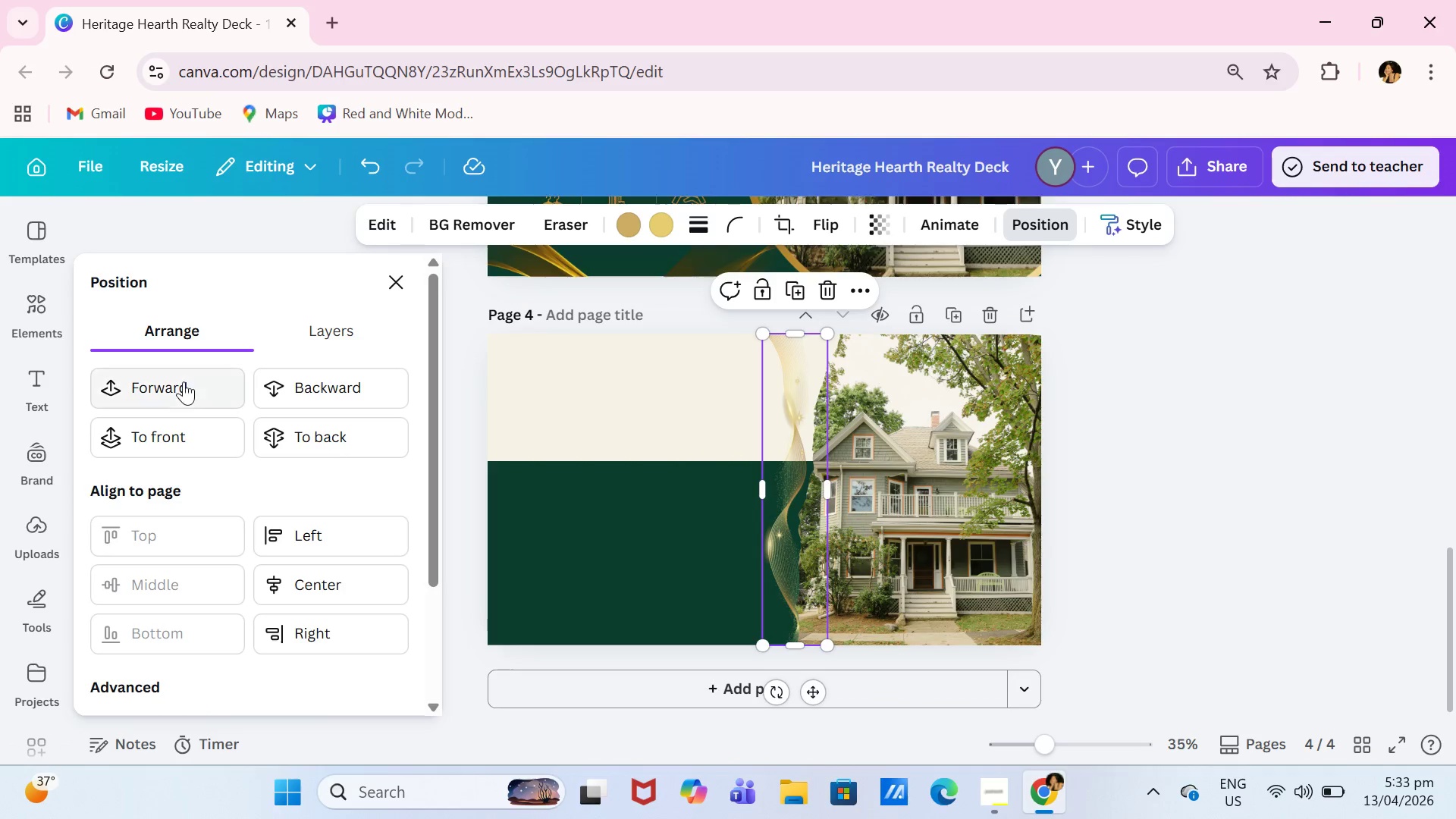 
double_click([184, 381])
 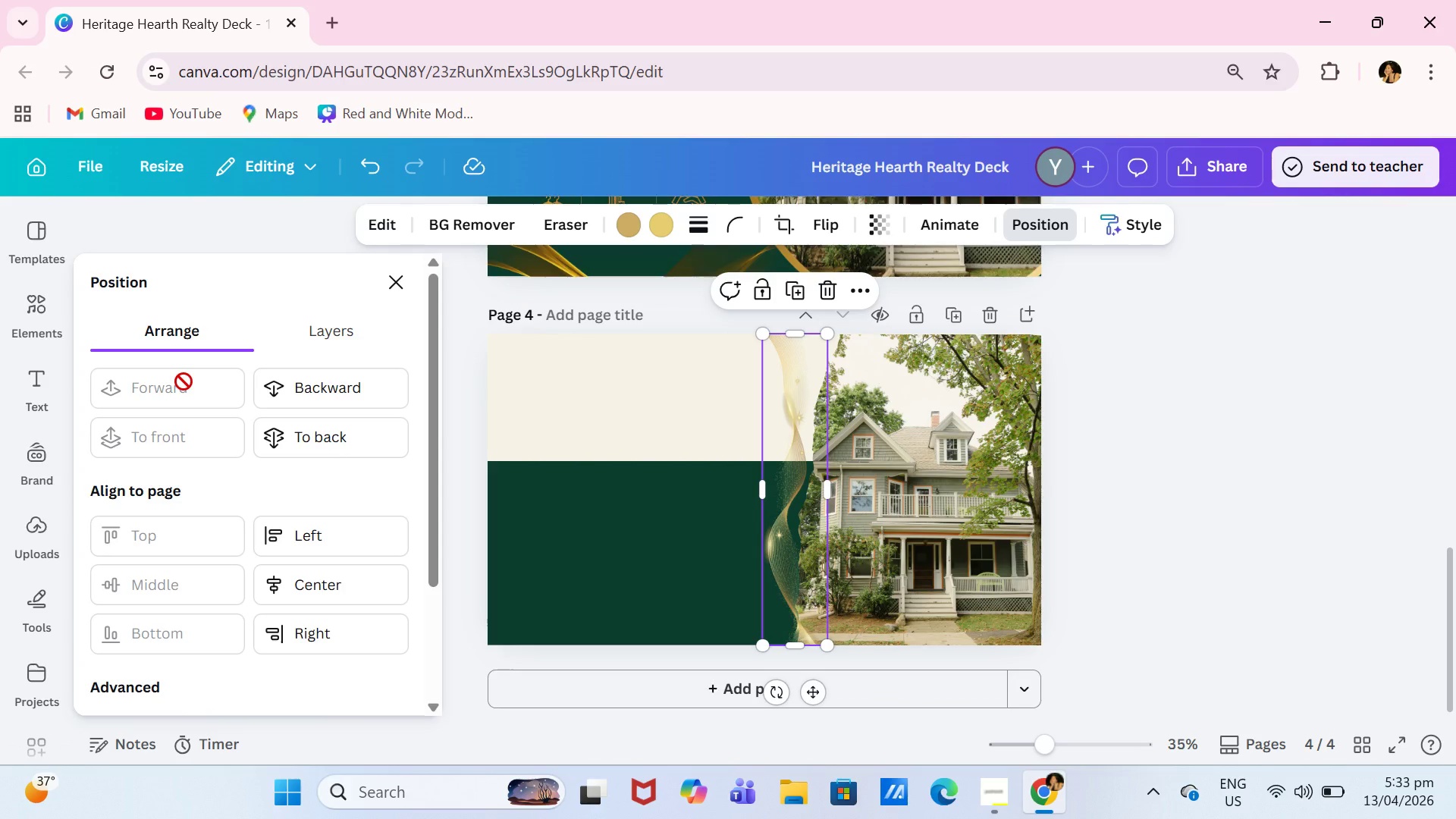 
triple_click([184, 381])
 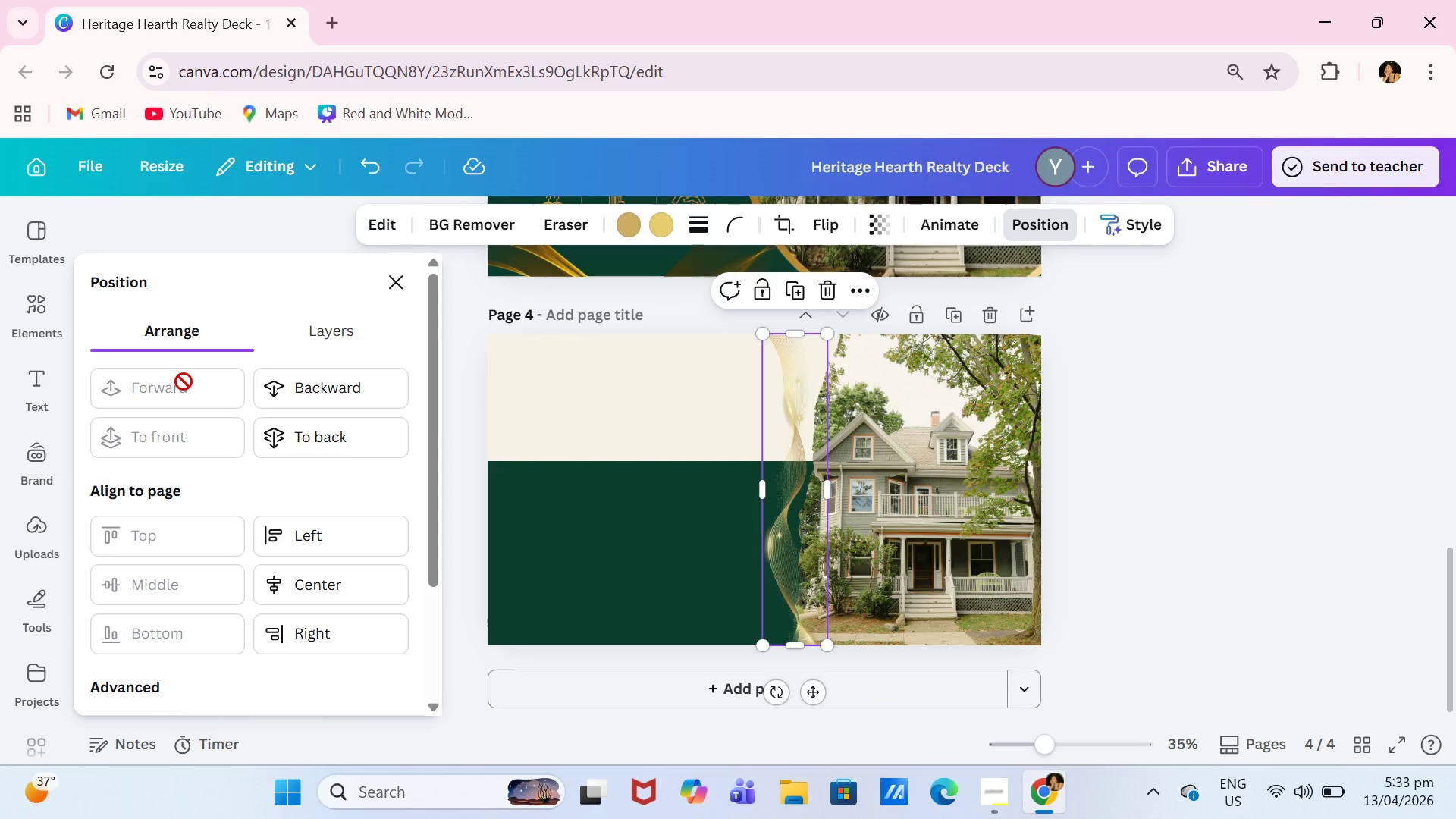 
triple_click([184, 381])
 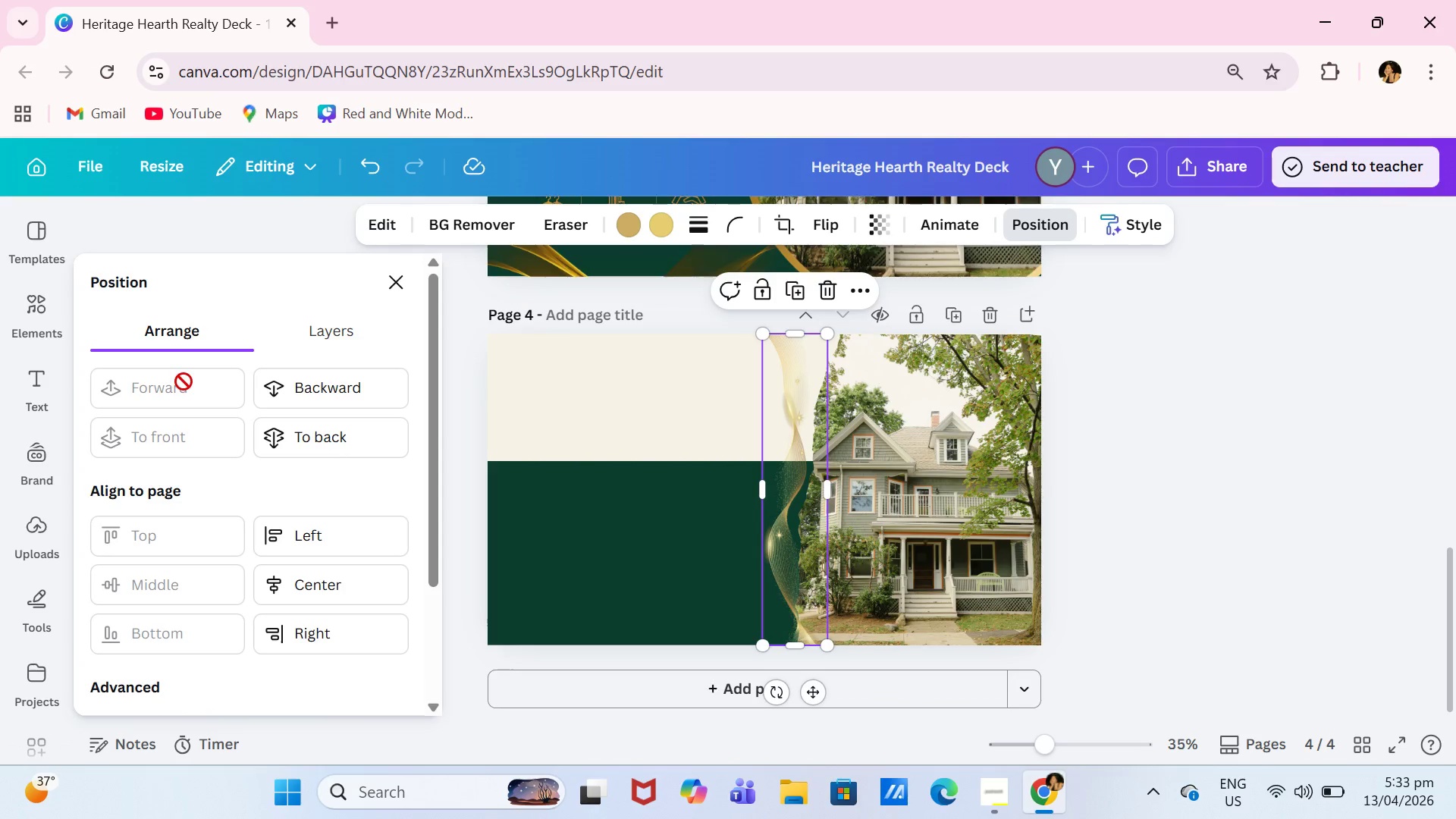 
triple_click([184, 381])
 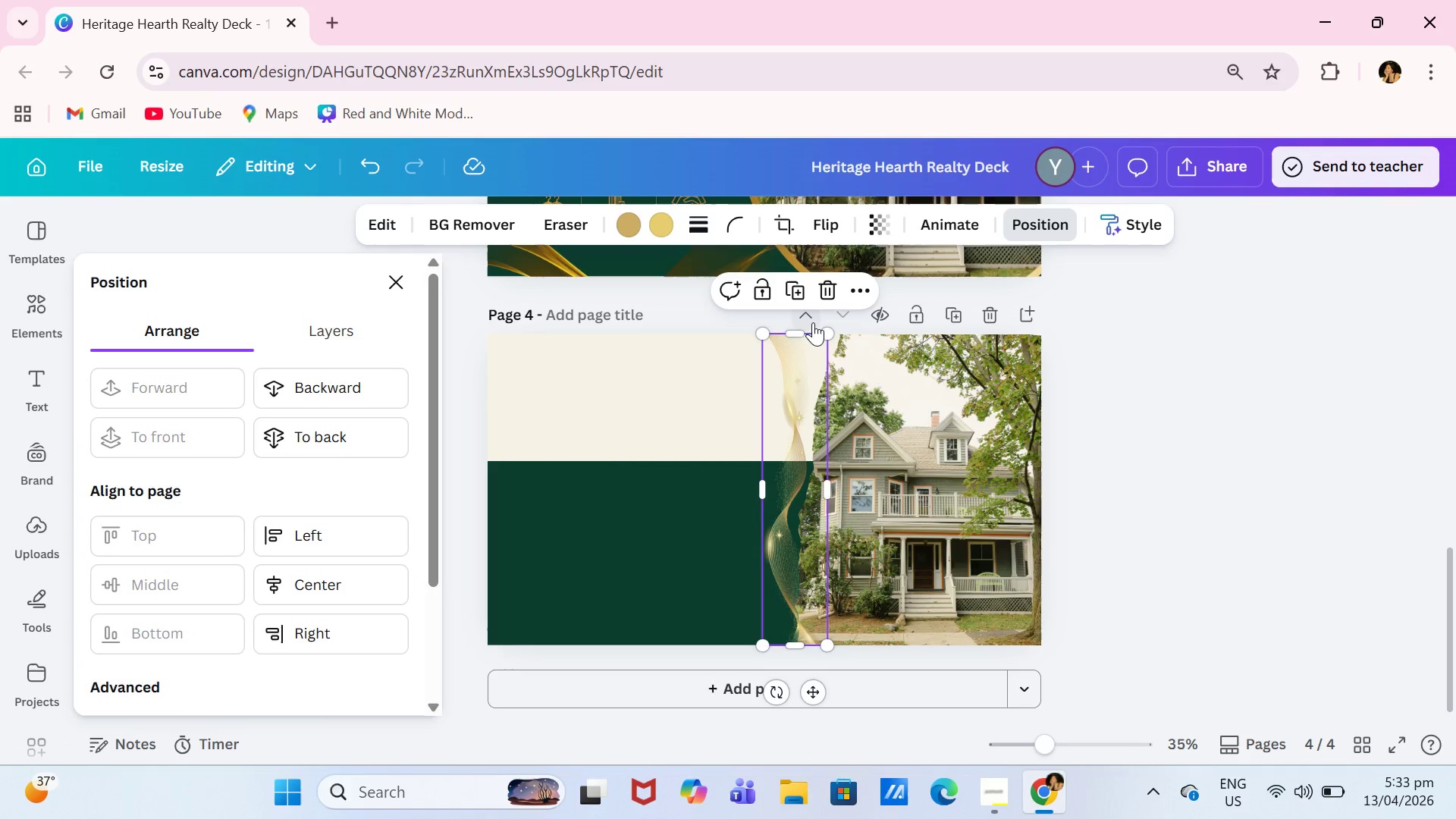 
left_click_drag(start_coordinate=[825, 341], to_coordinate=[986, 222])
 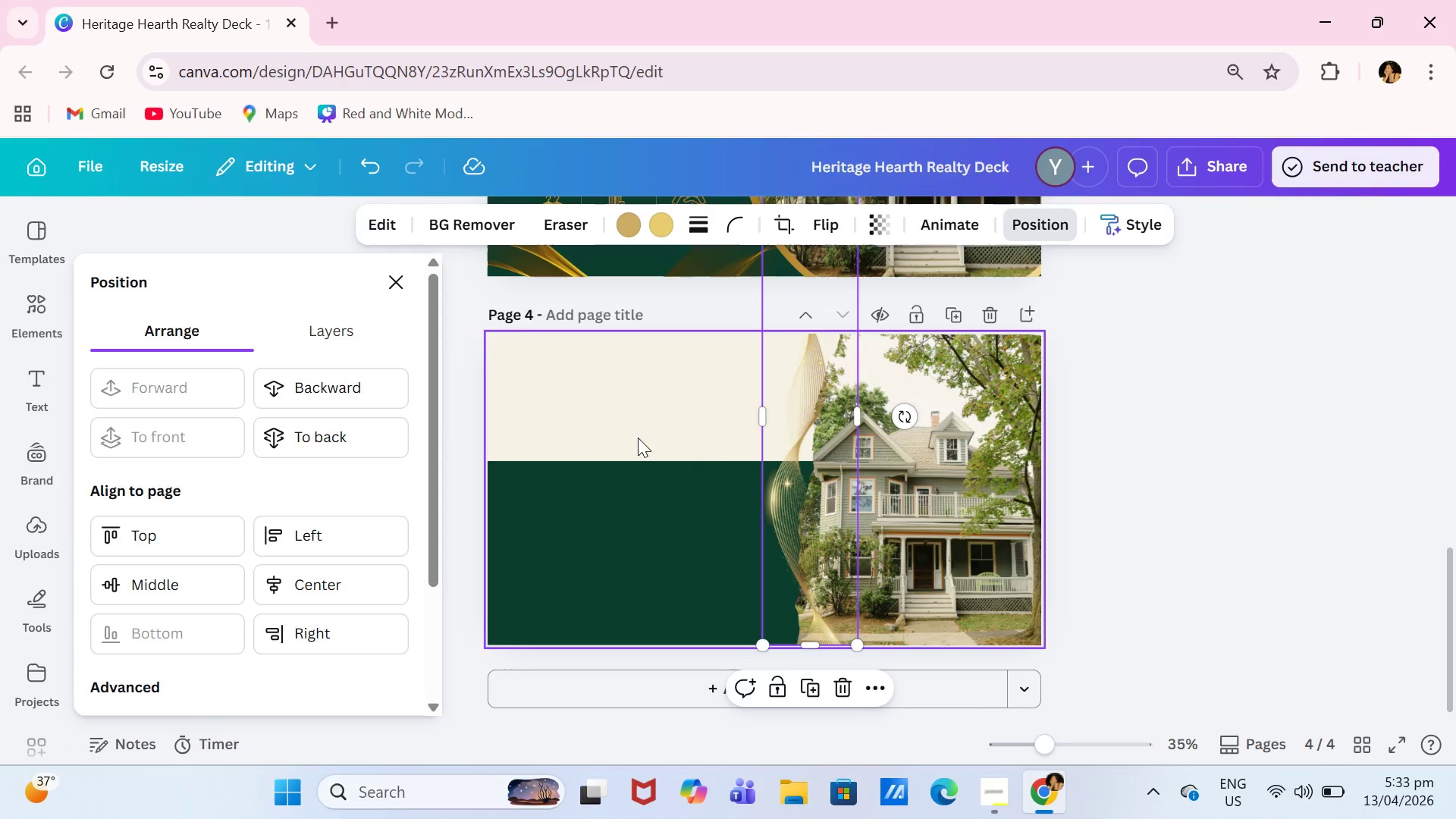 
left_click_drag(start_coordinate=[784, 477], to_coordinate=[791, 480])
 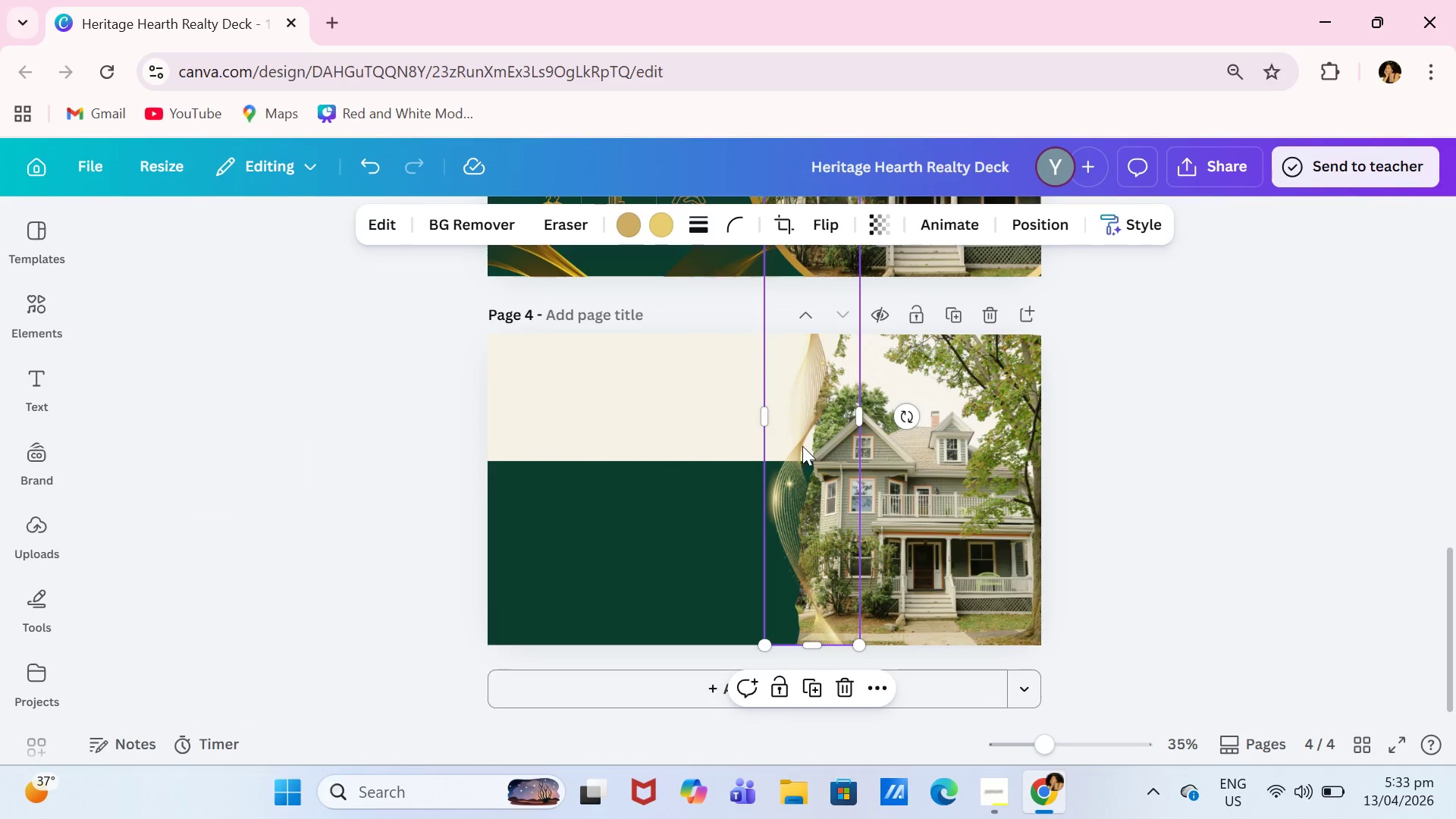 
left_click([821, 365])
 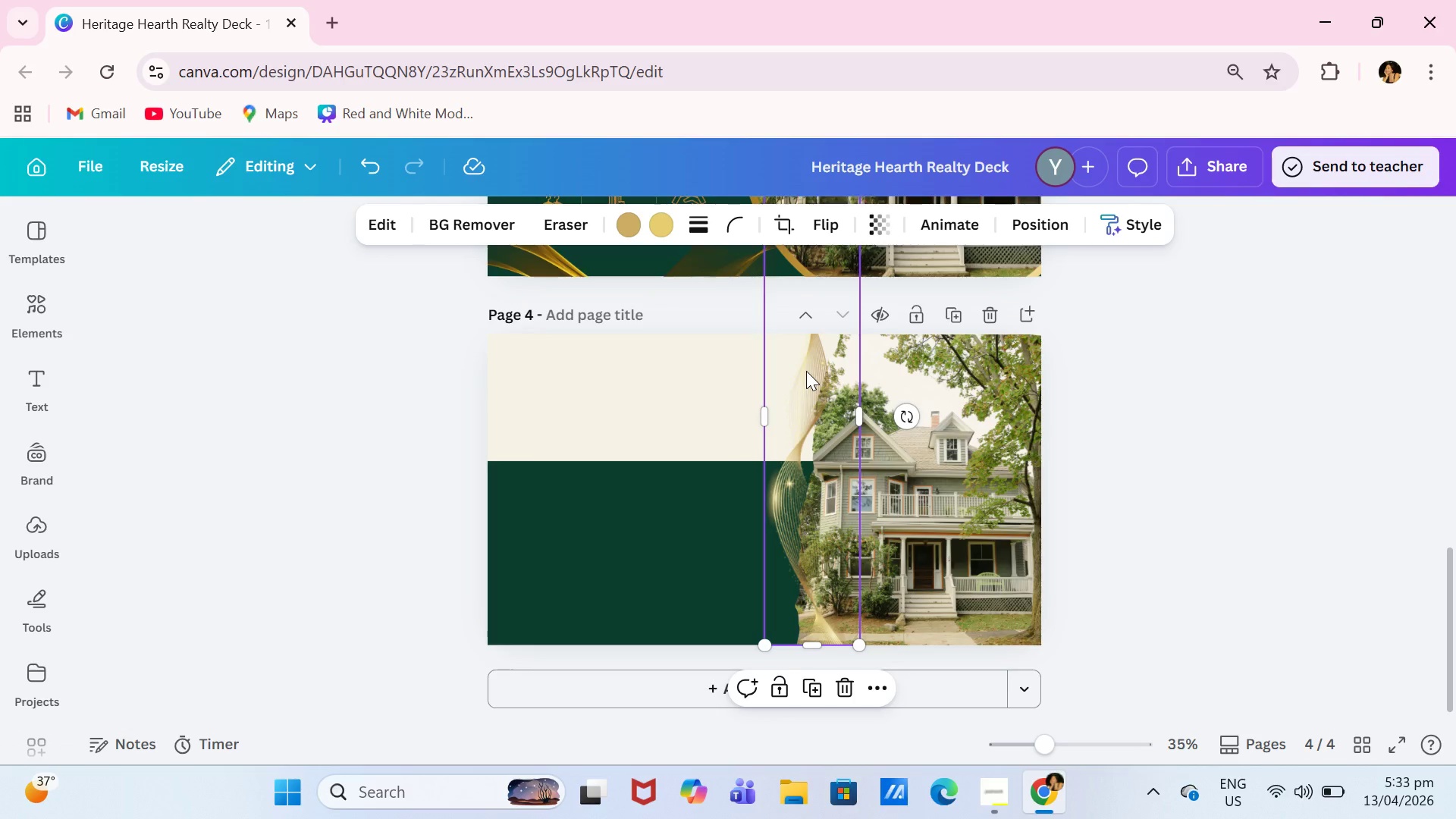 
key(Backspace)
 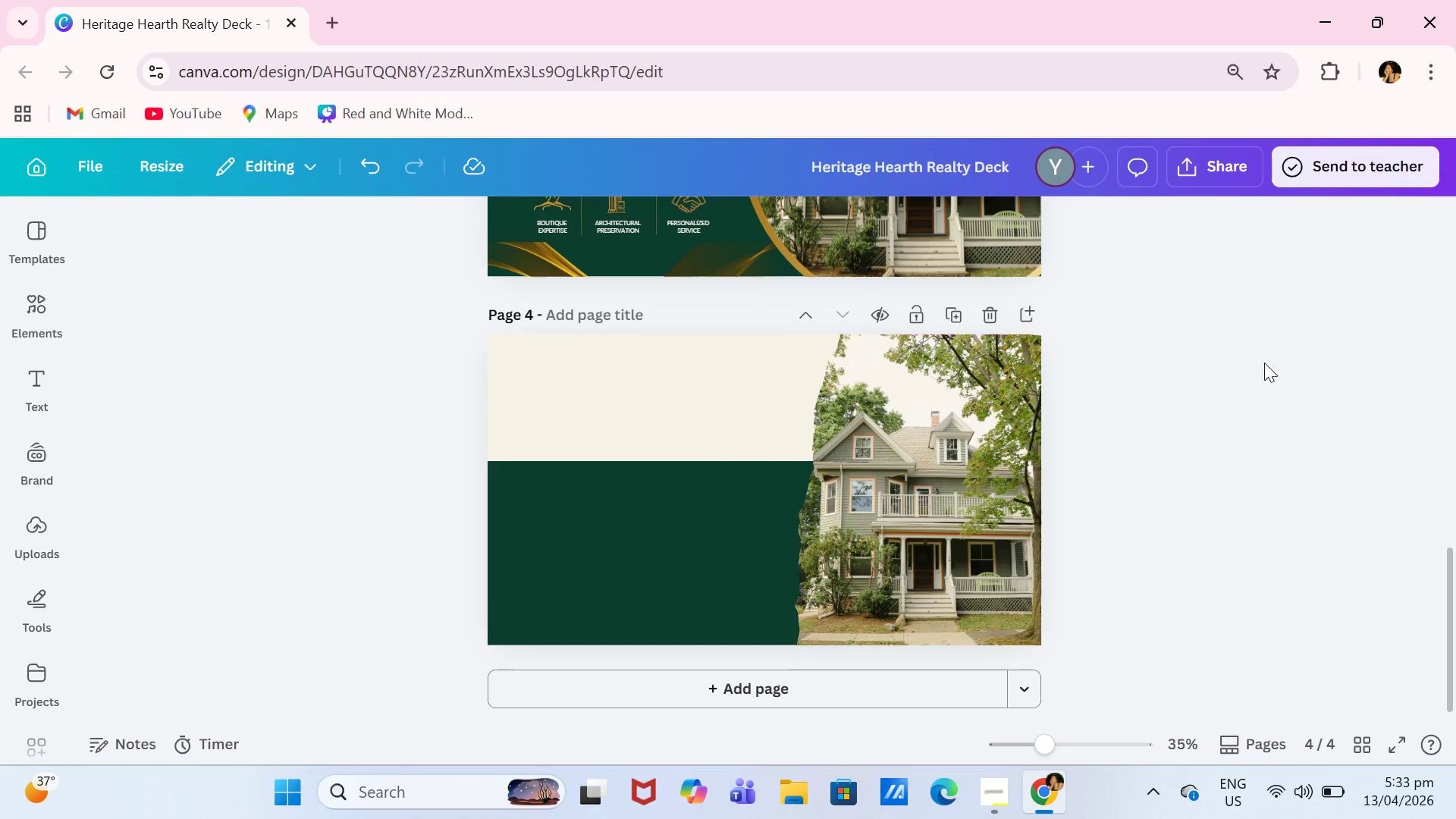 
left_click([1300, 368])
 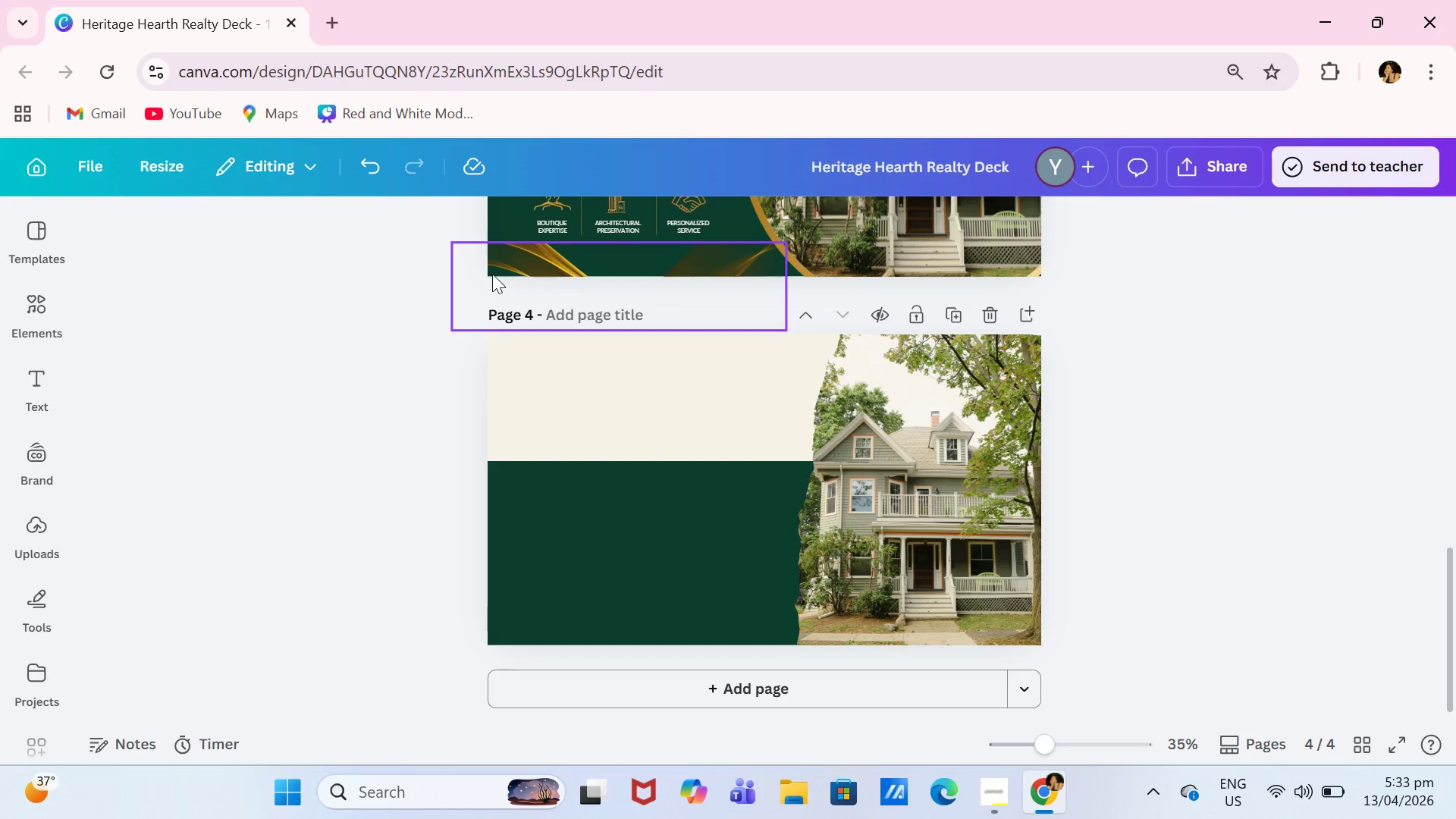 
left_click([45, 392])
 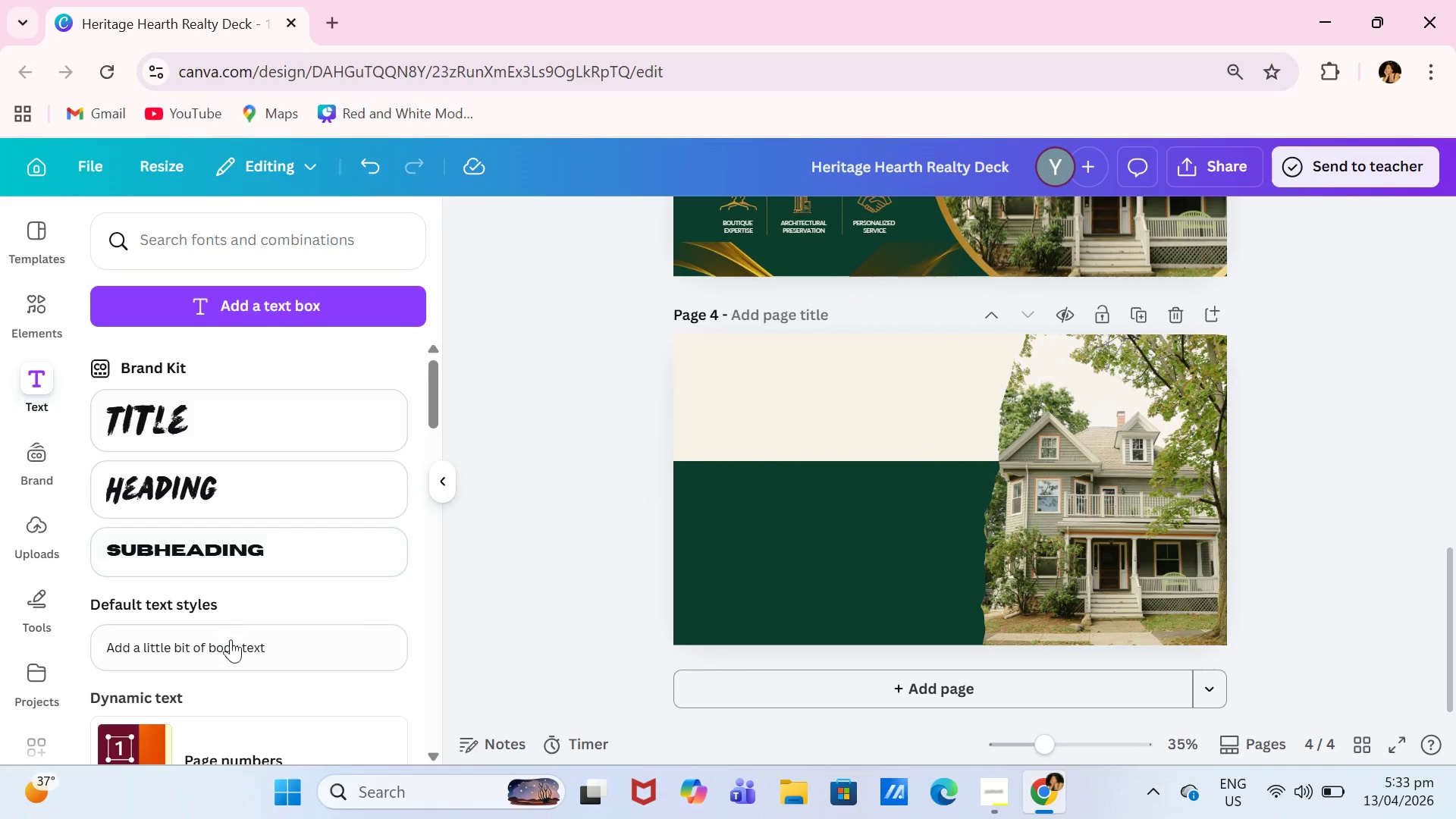 
left_click_drag(start_coordinate=[231, 642], to_coordinate=[231, 636])
 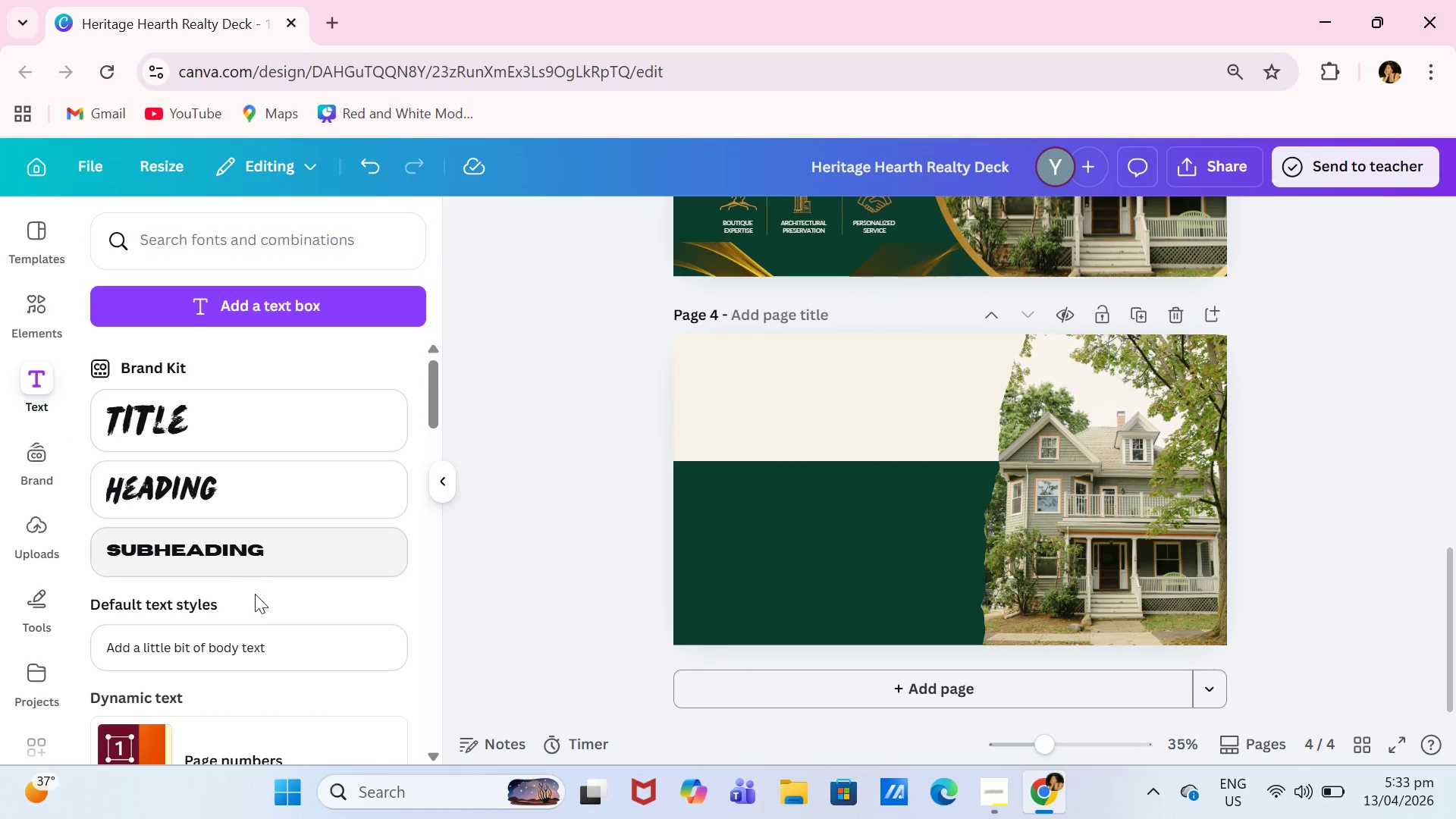 
left_click([265, 654])
 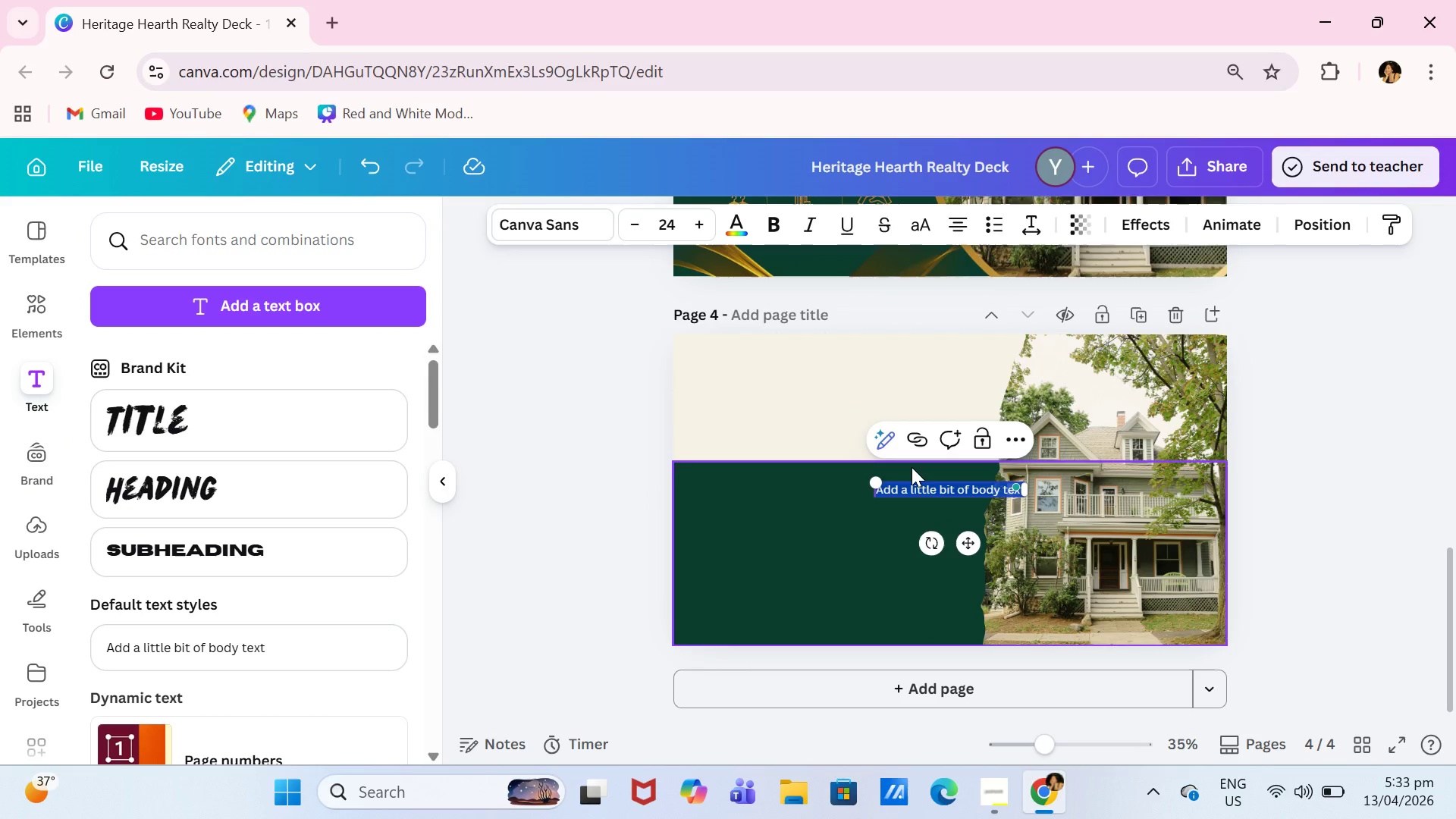 
type(THE)
 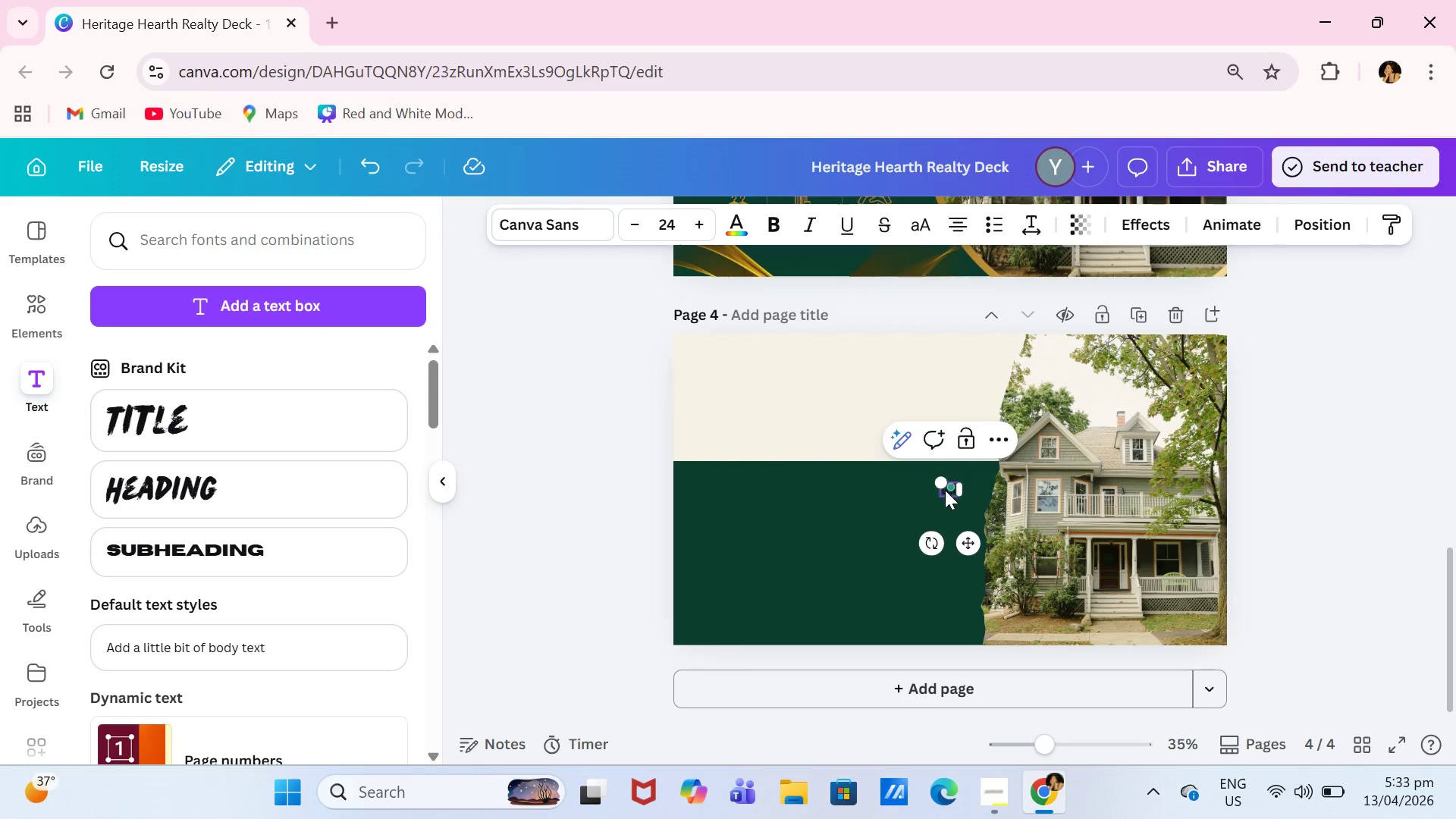 
left_click_drag(start_coordinate=[940, 482], to_coordinate=[854, 461])
 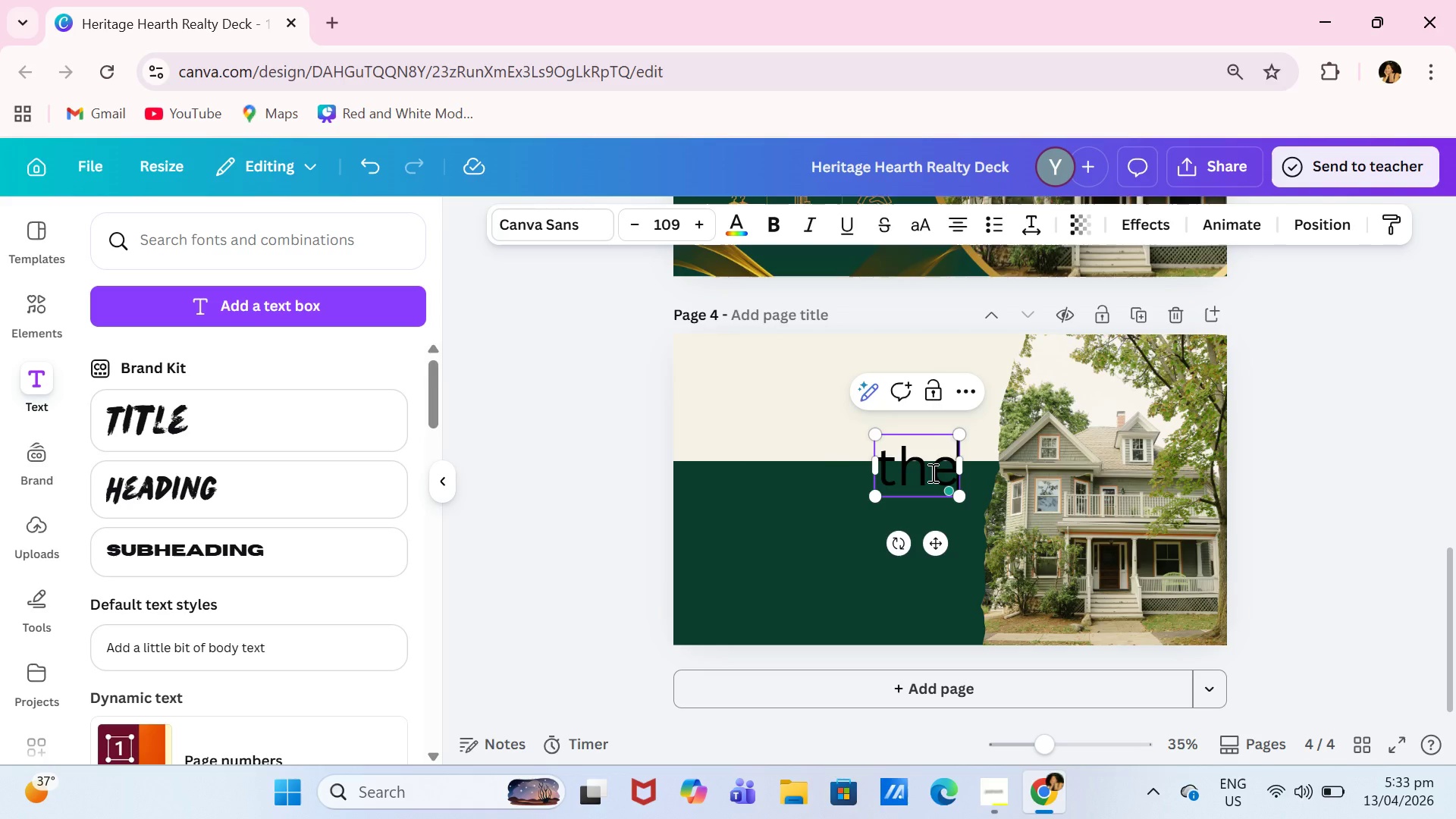 
left_click([931, 472])
 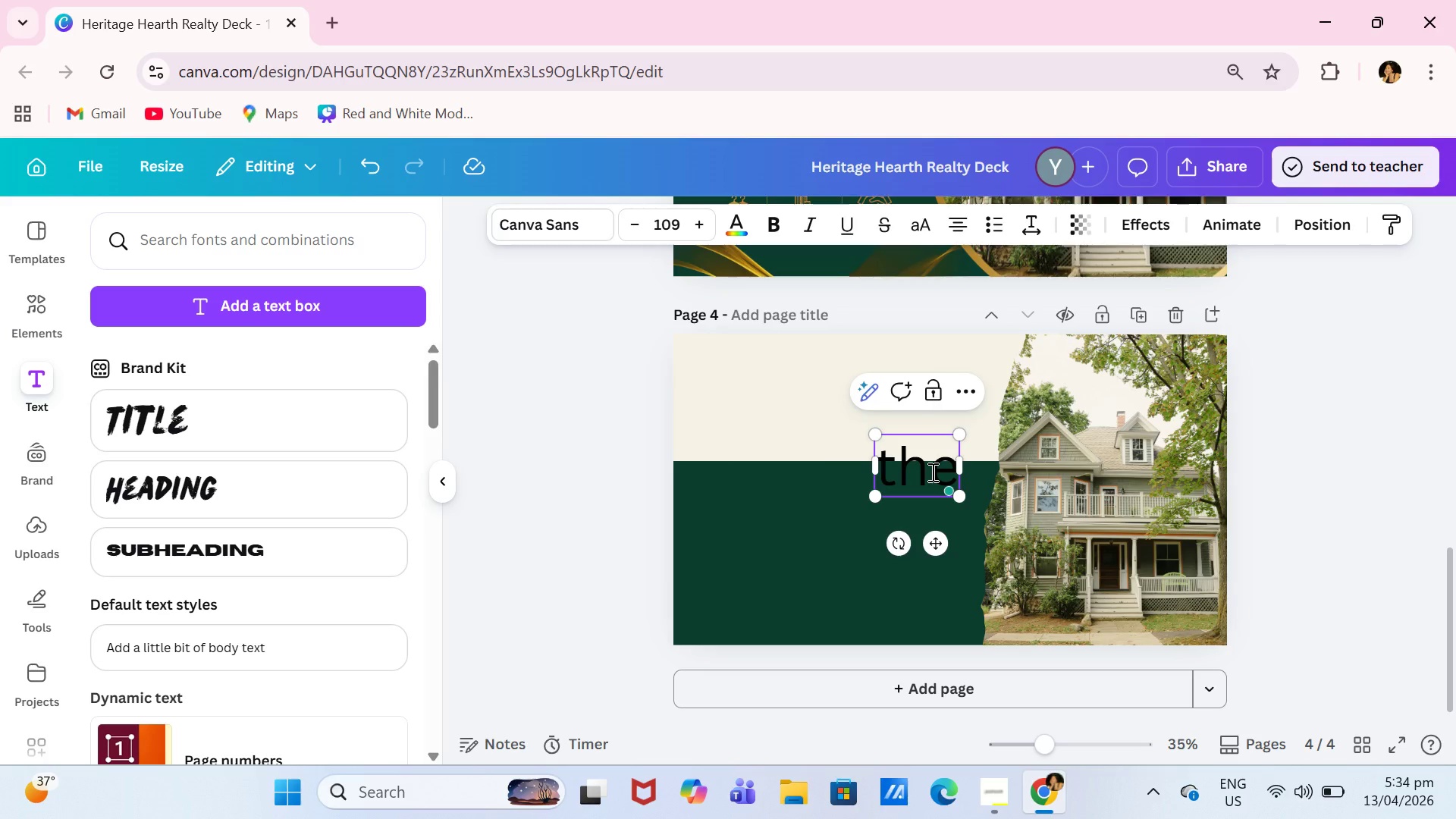 
key(ArrowRight)
 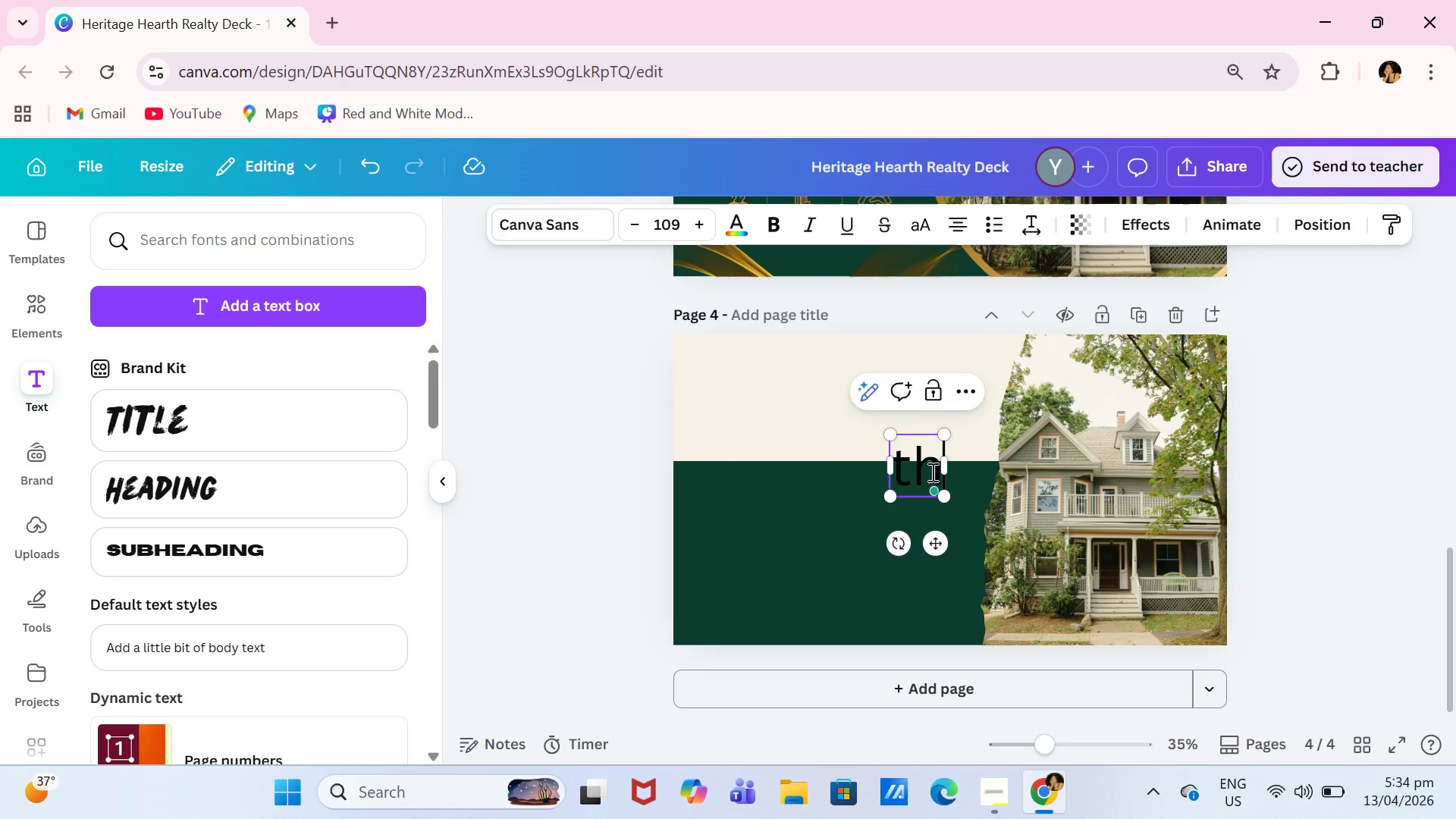 
key(Backspace)
key(Backspace)
key(Backspace)
type(the)
 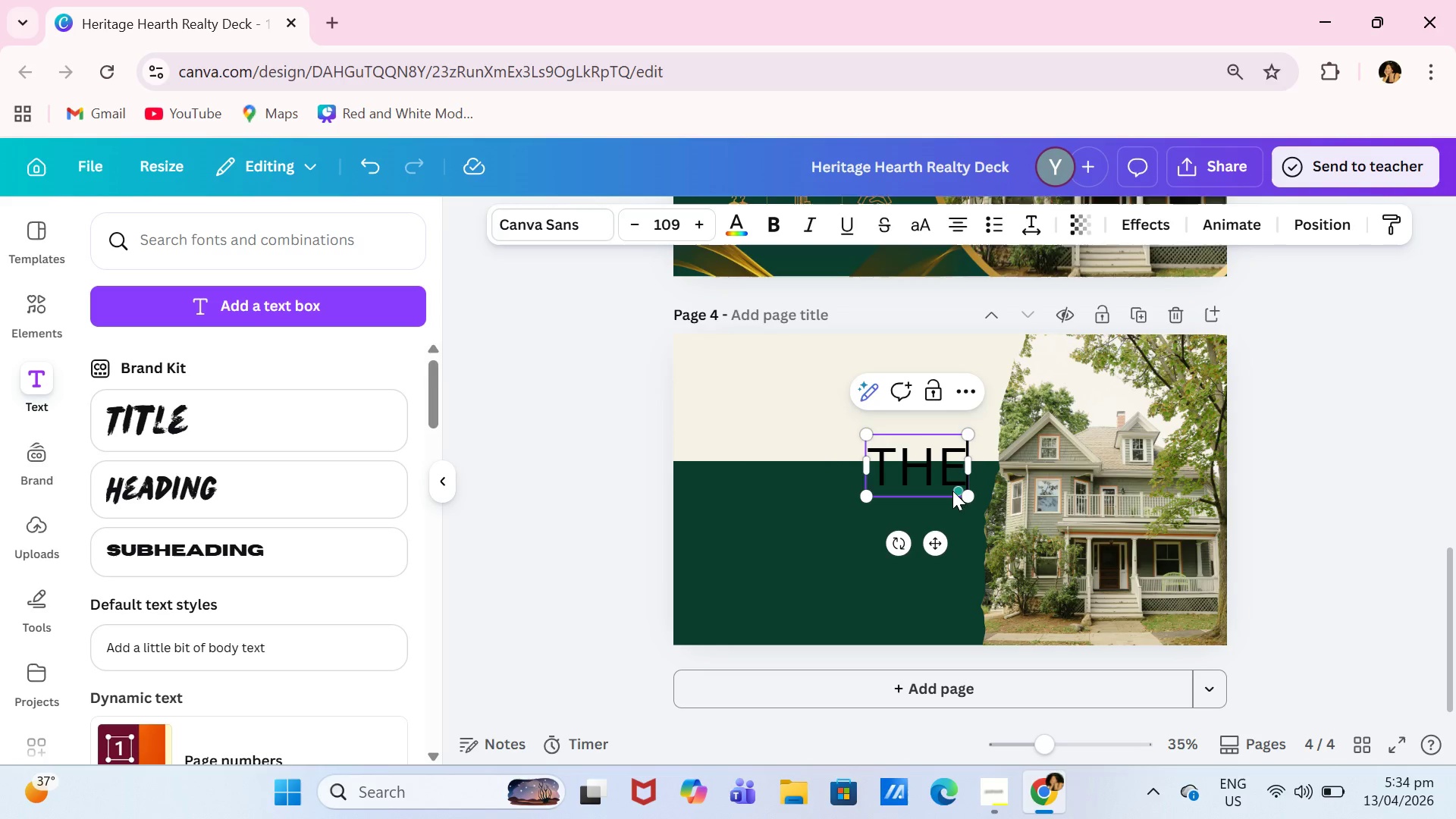 
double_click([913, 466])
 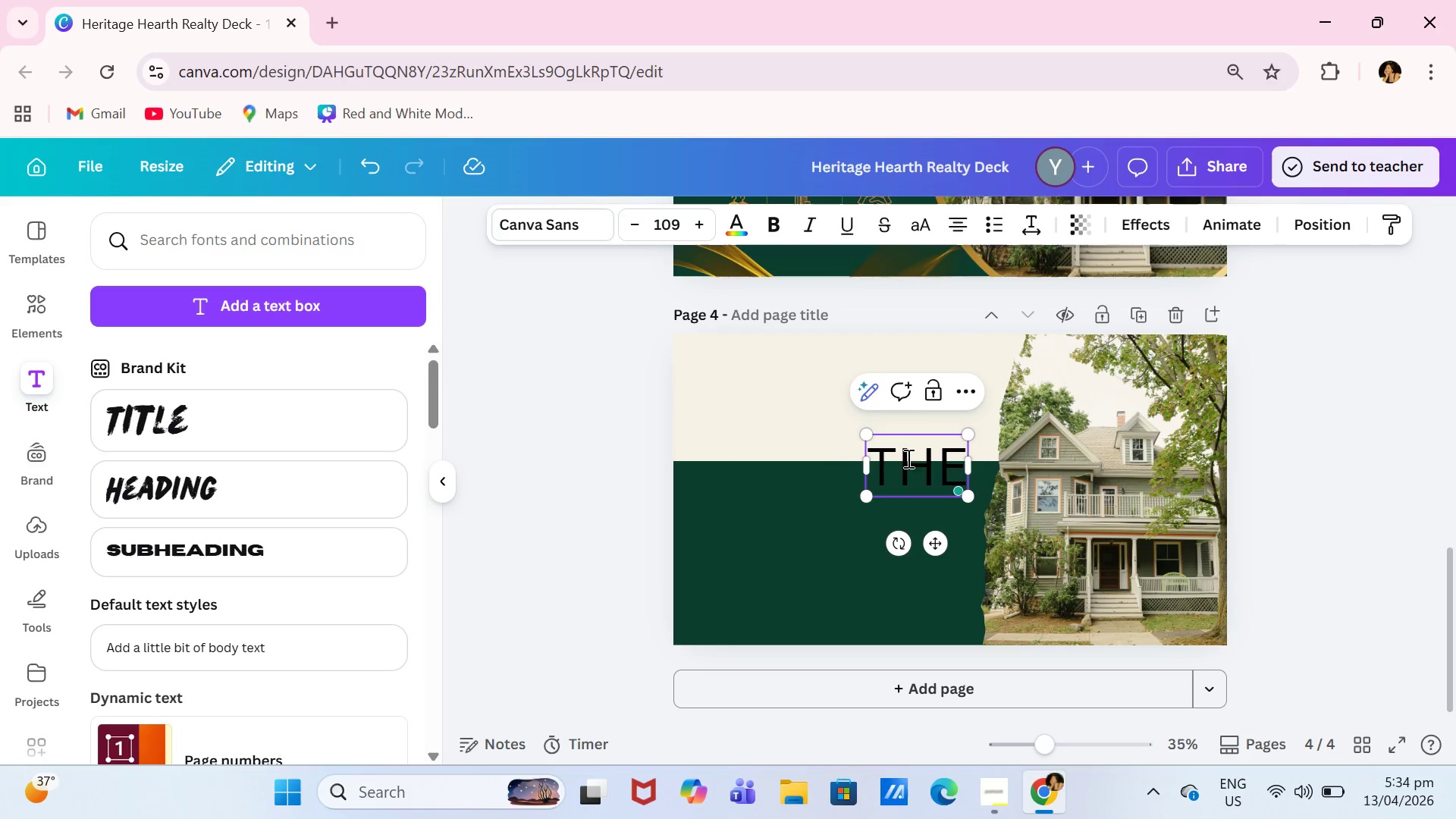 
left_click([928, 473])
 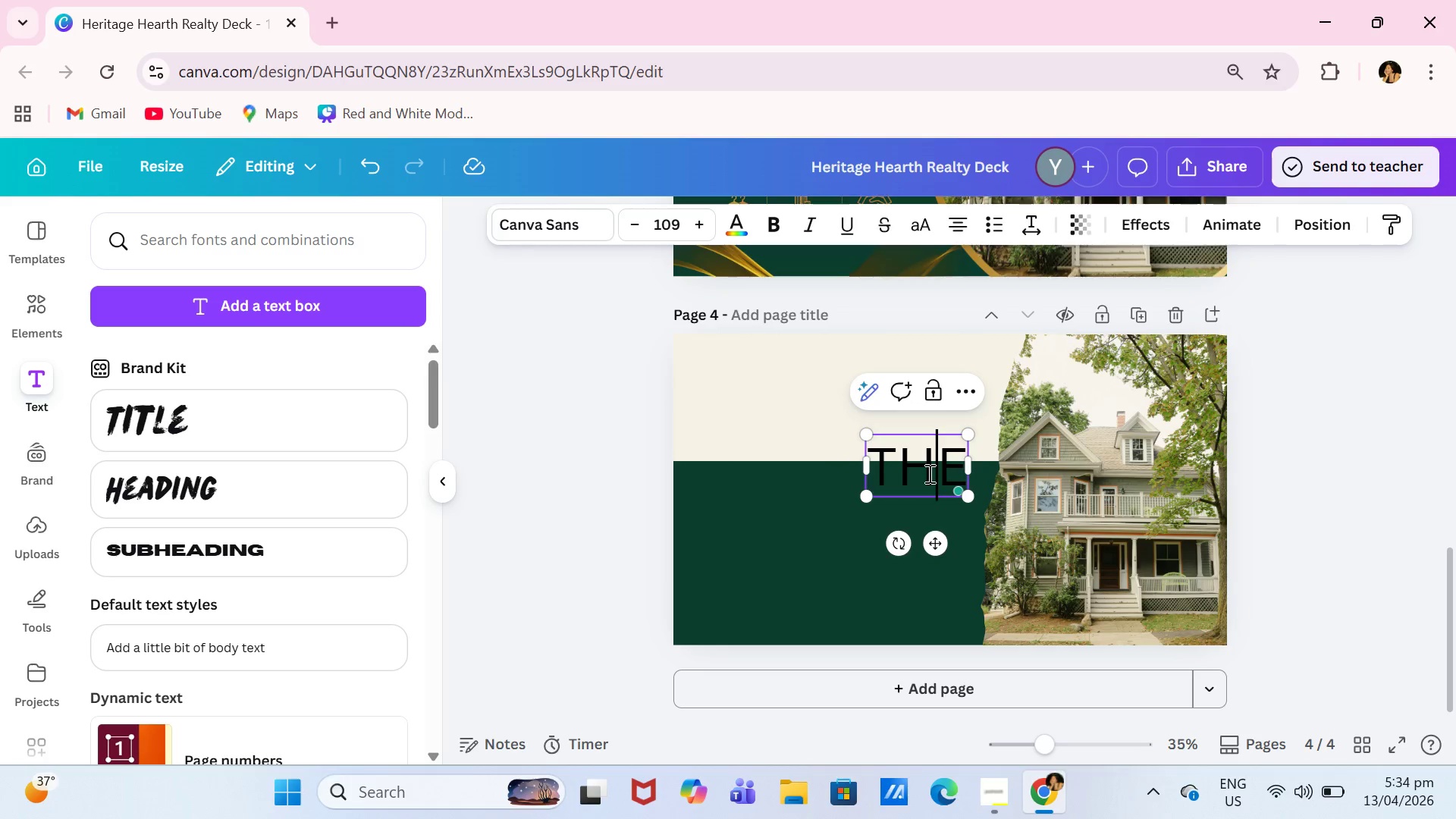 
key(Control+A)
 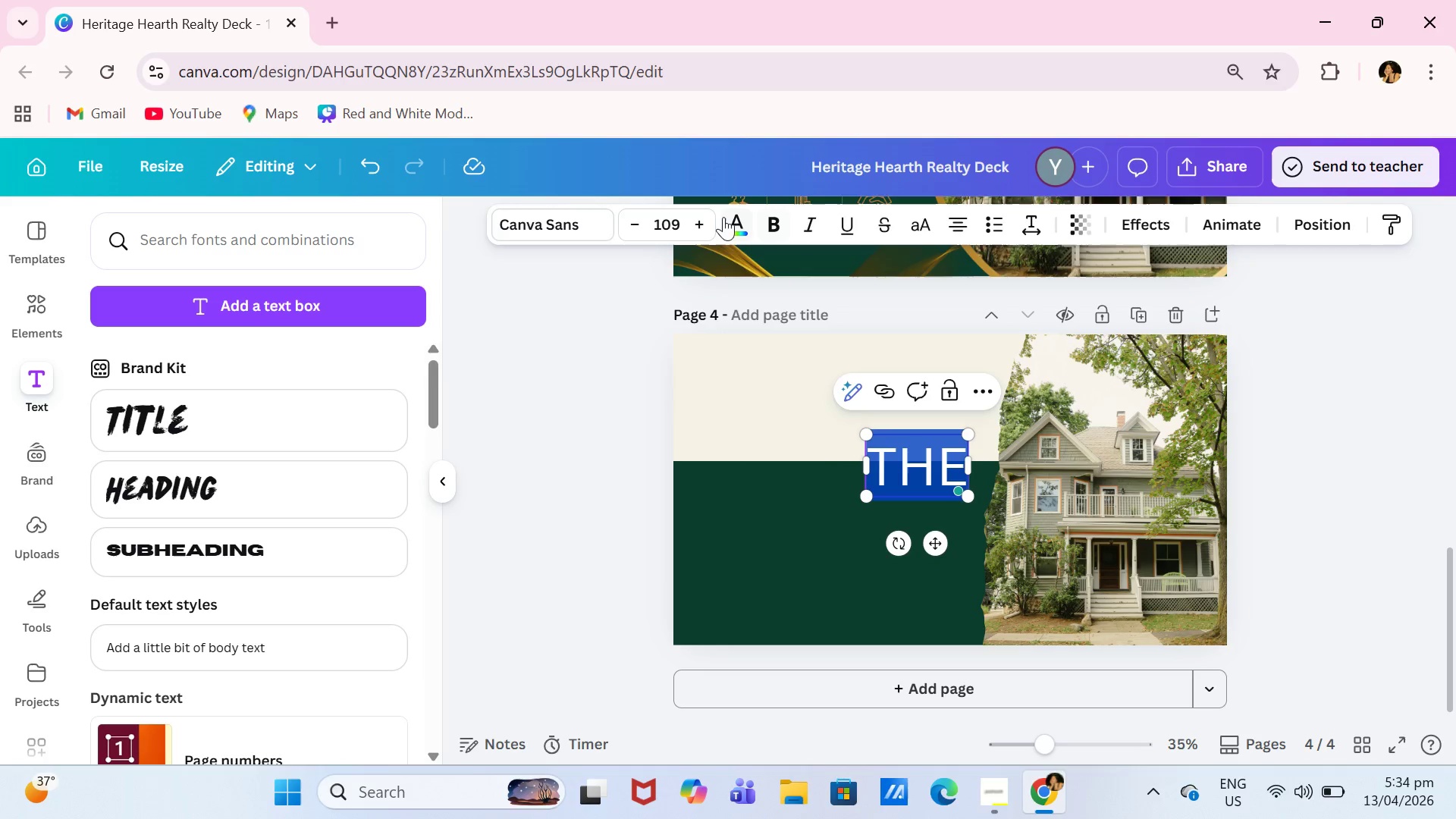 
left_click([739, 221])
 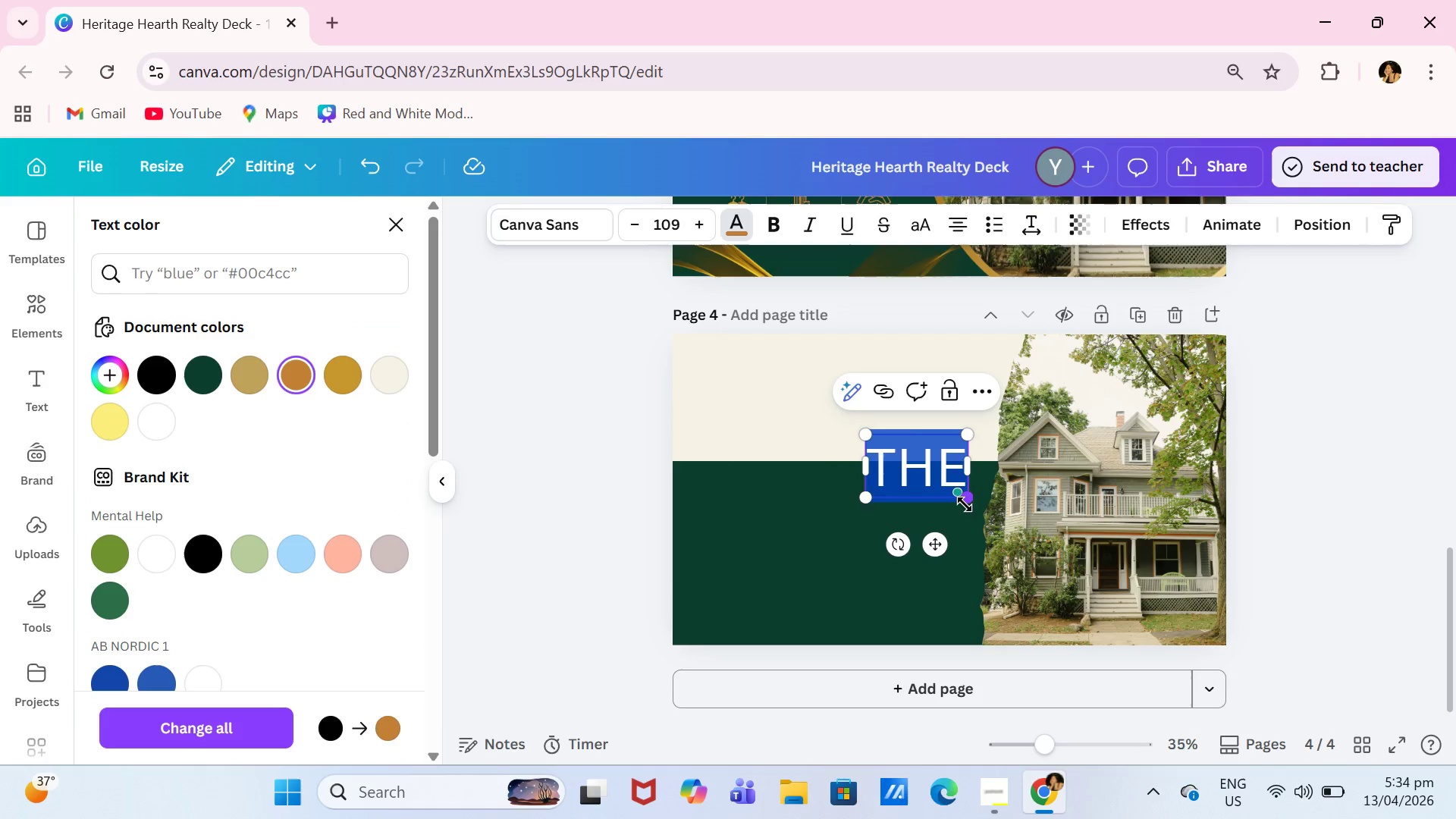 
left_click([576, 221])
 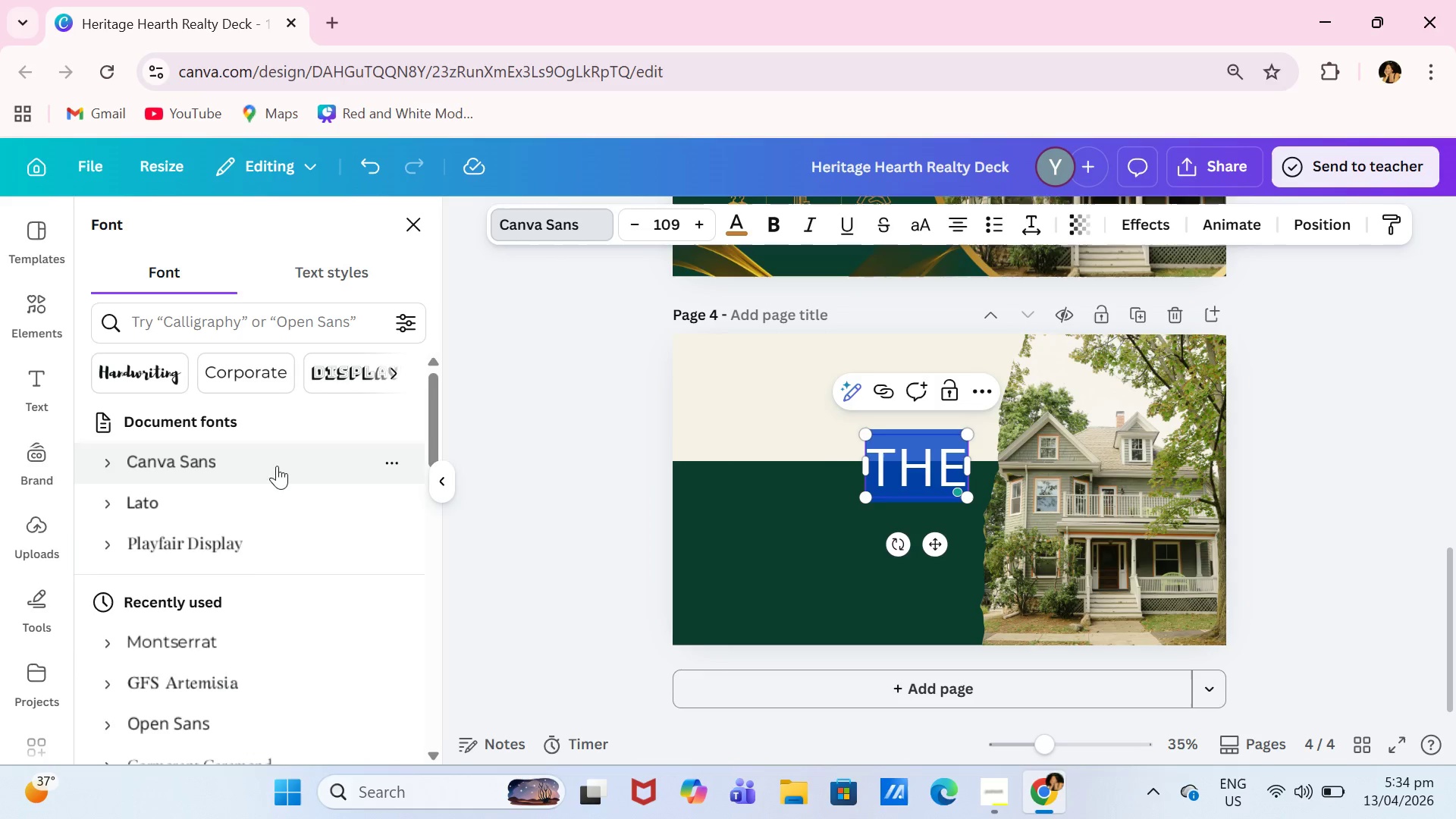 
left_click([281, 529])
 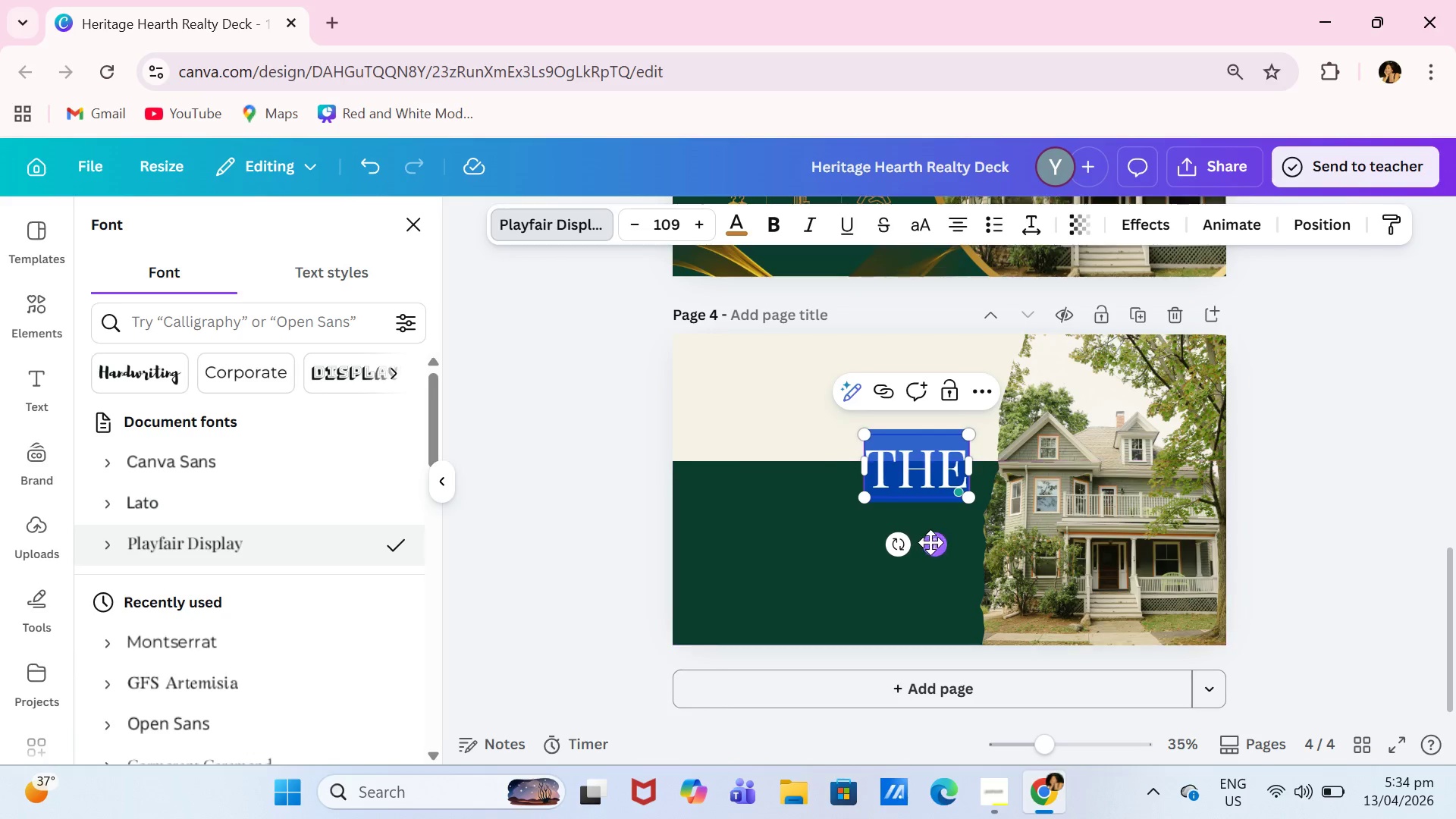 
left_click_drag(start_coordinate=[930, 546], to_coordinate=[767, 458])
 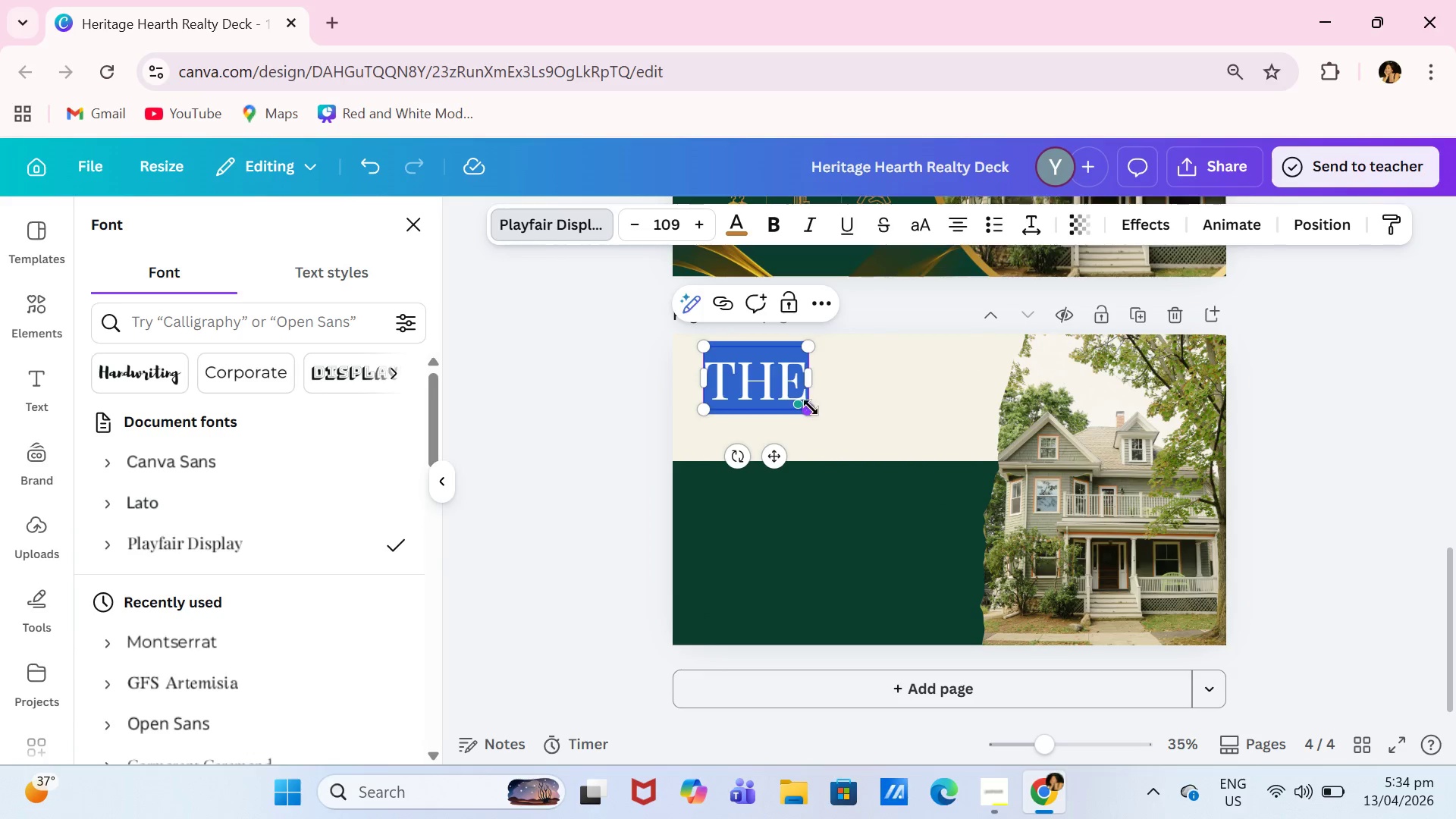 
left_click_drag(start_coordinate=[805, 407], to_coordinate=[751, 369])
 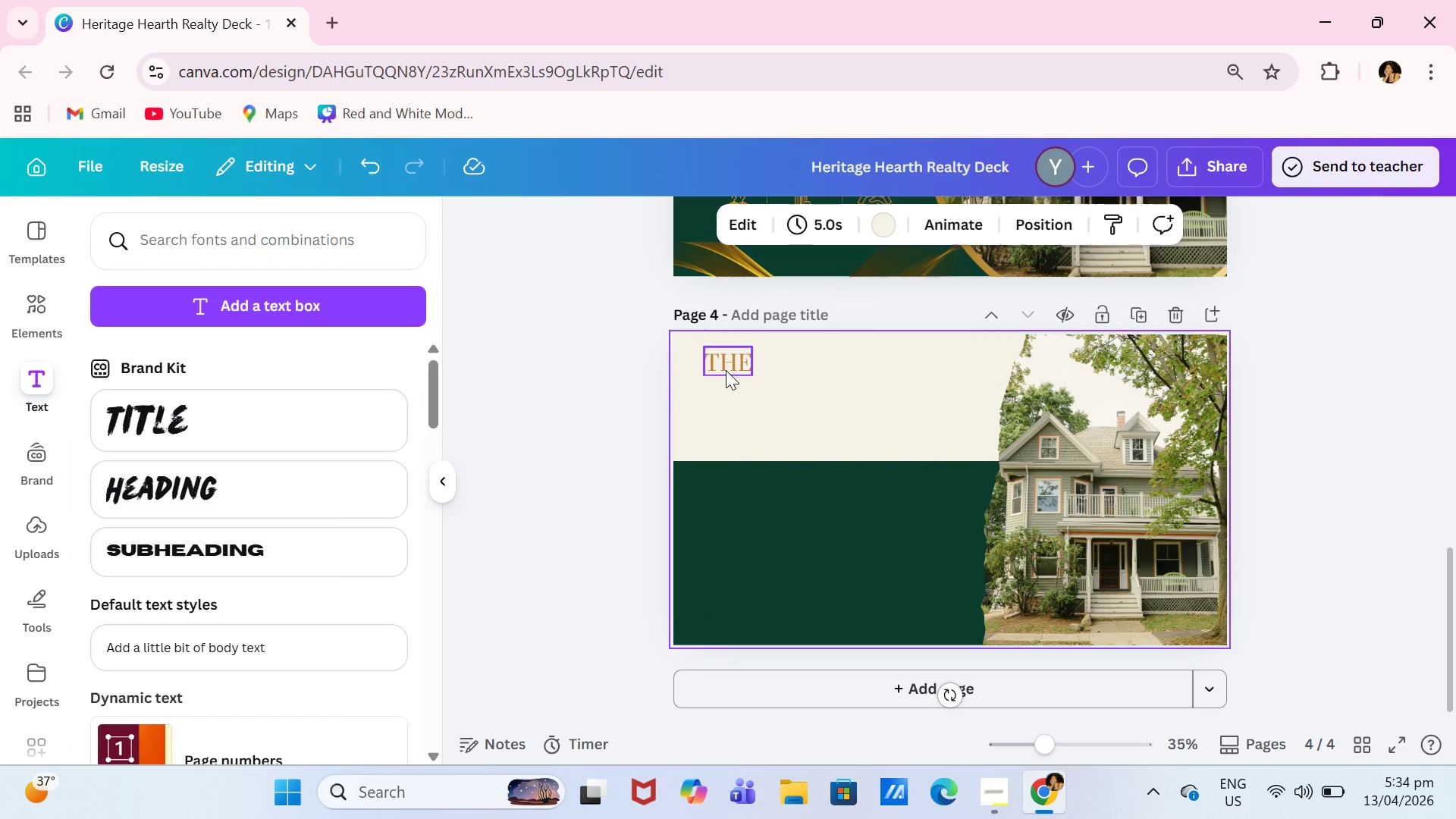 
double_click([723, 368])
 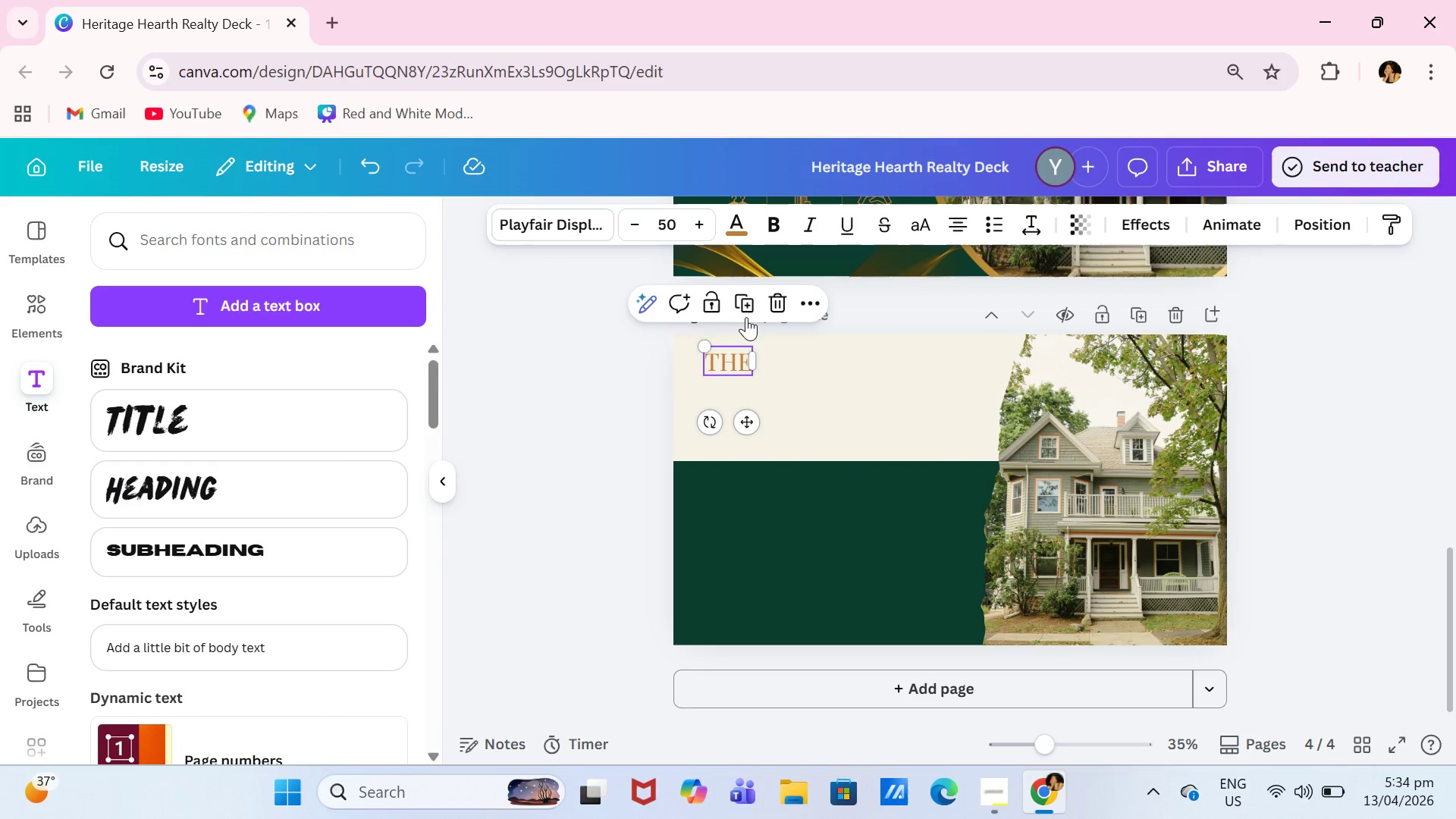 
left_click([748, 312])
 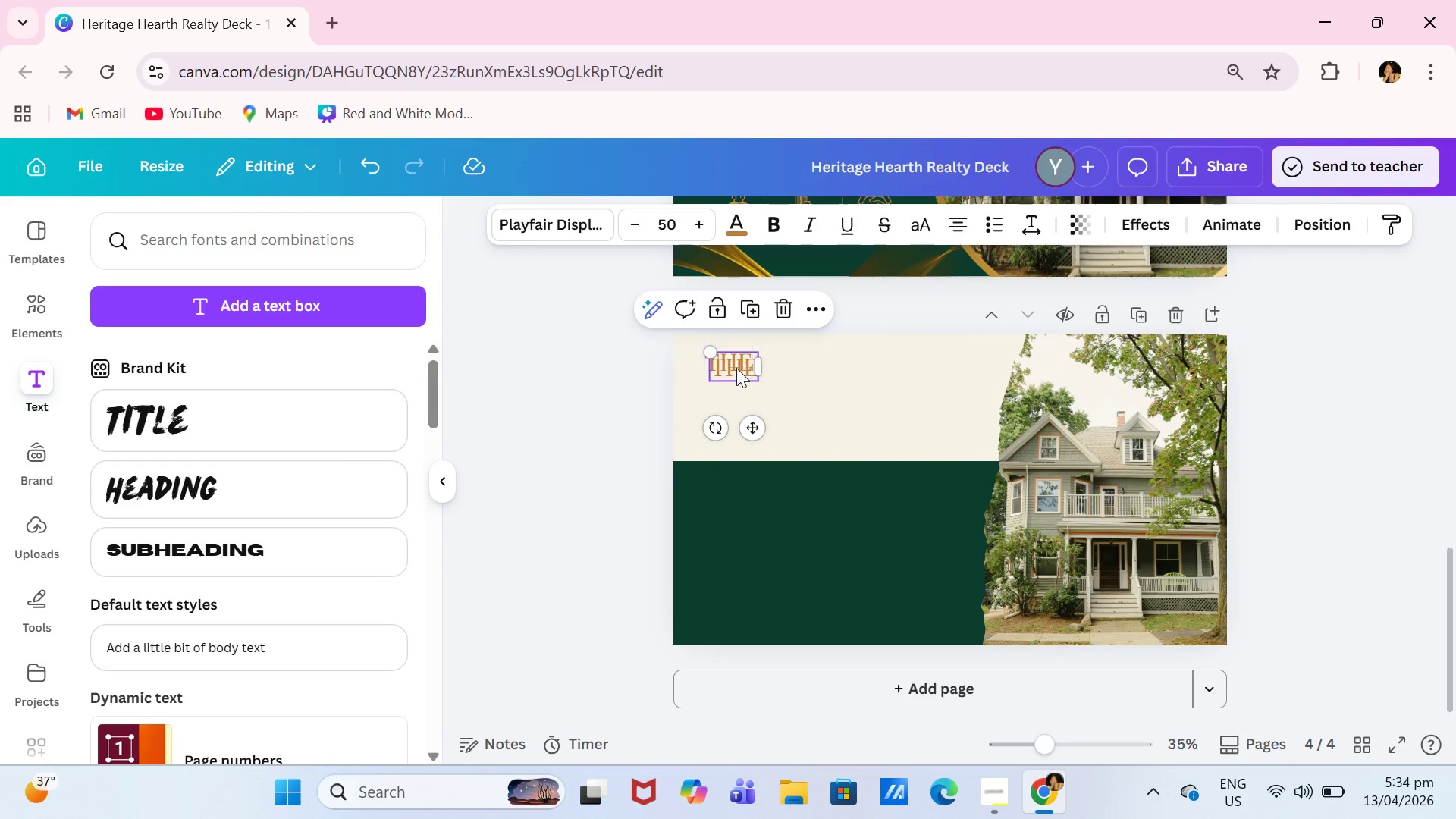 
left_click_drag(start_coordinate=[736, 368], to_coordinate=[782, 413])
 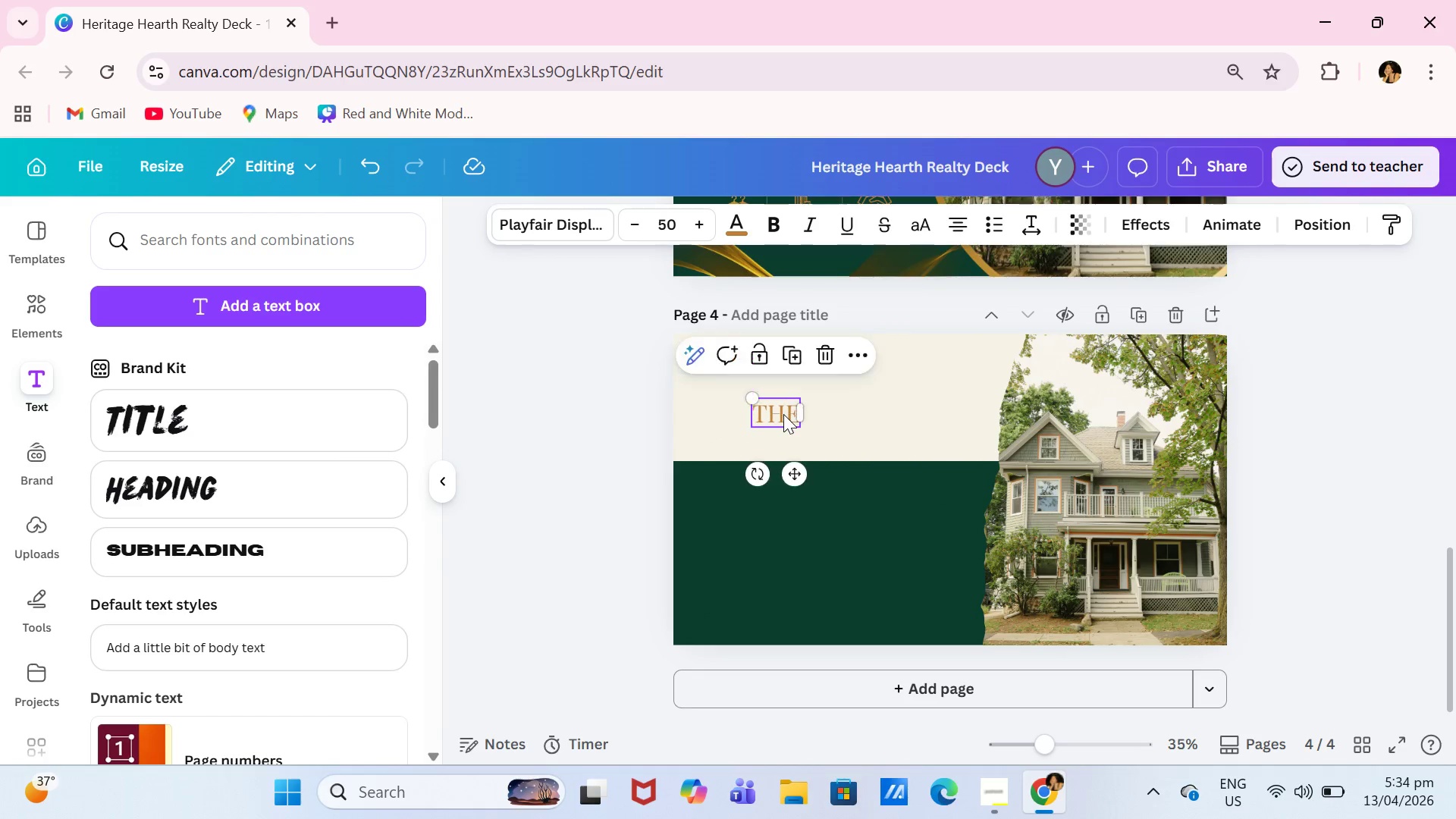 
triple_click([783, 414])
 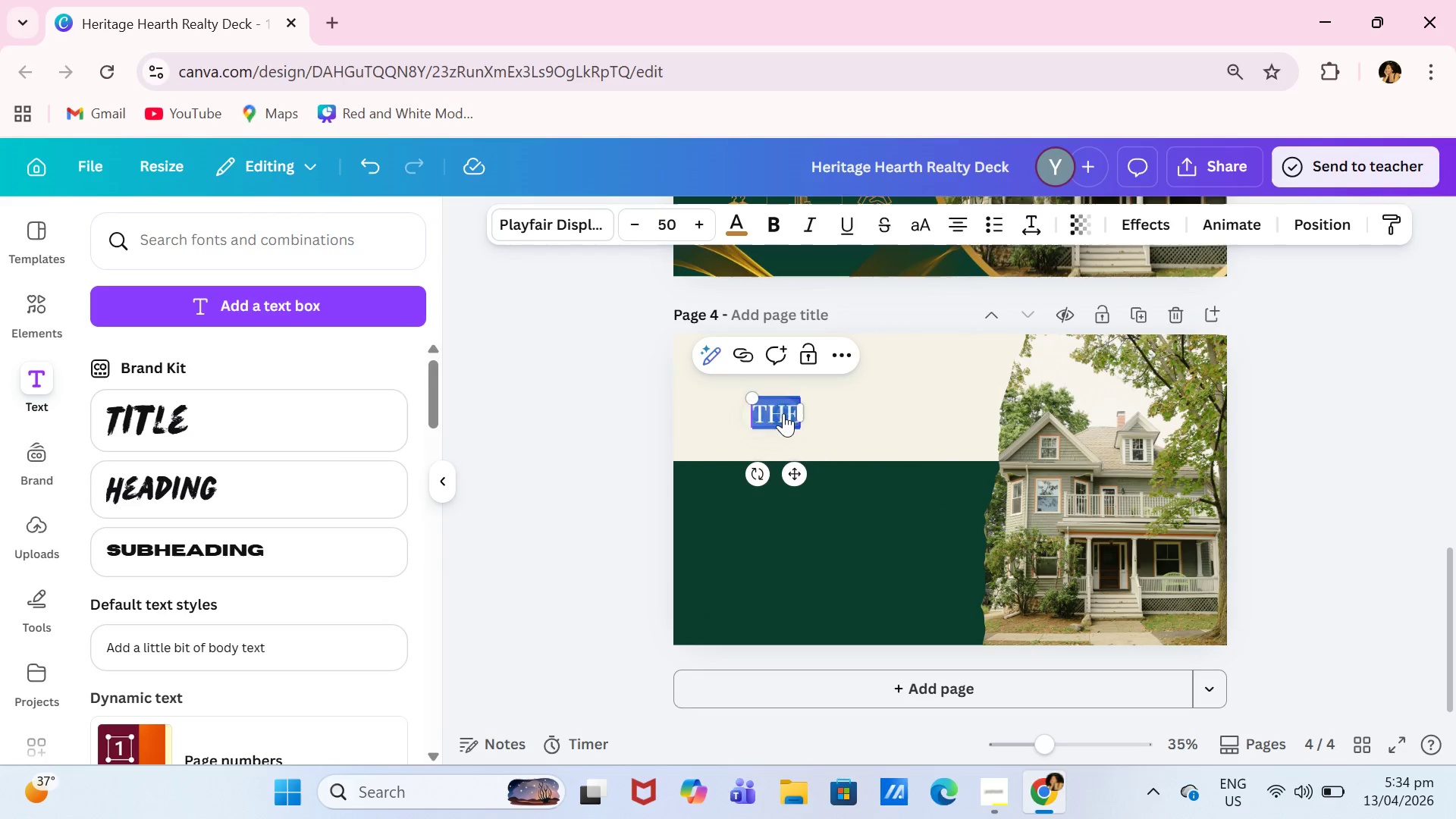 
type(hE)
key(Backspace)
key(Backspace)
type(Heritage Mission)
 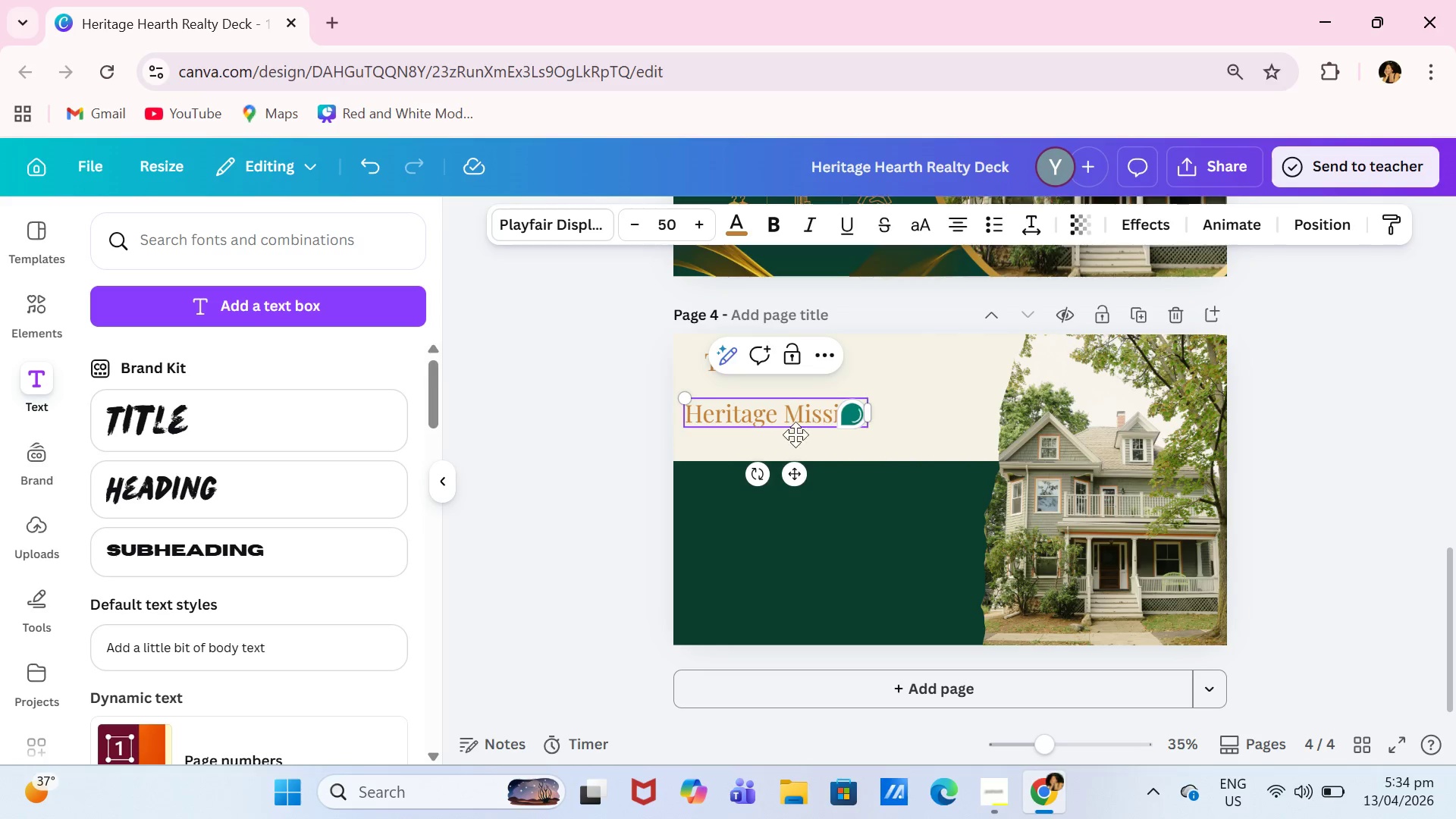 
left_click([803, 415])
 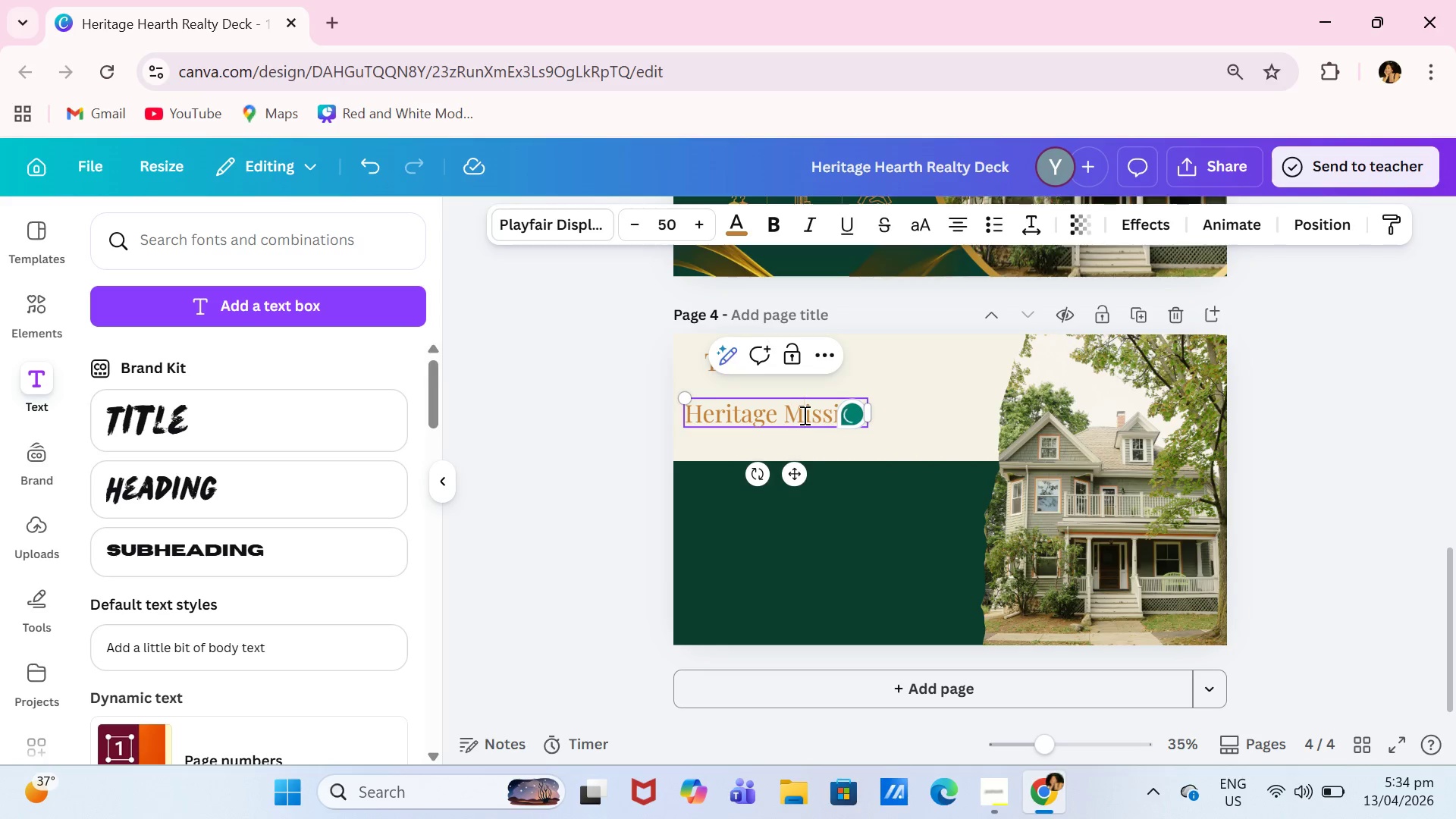 
key(Control+A)
 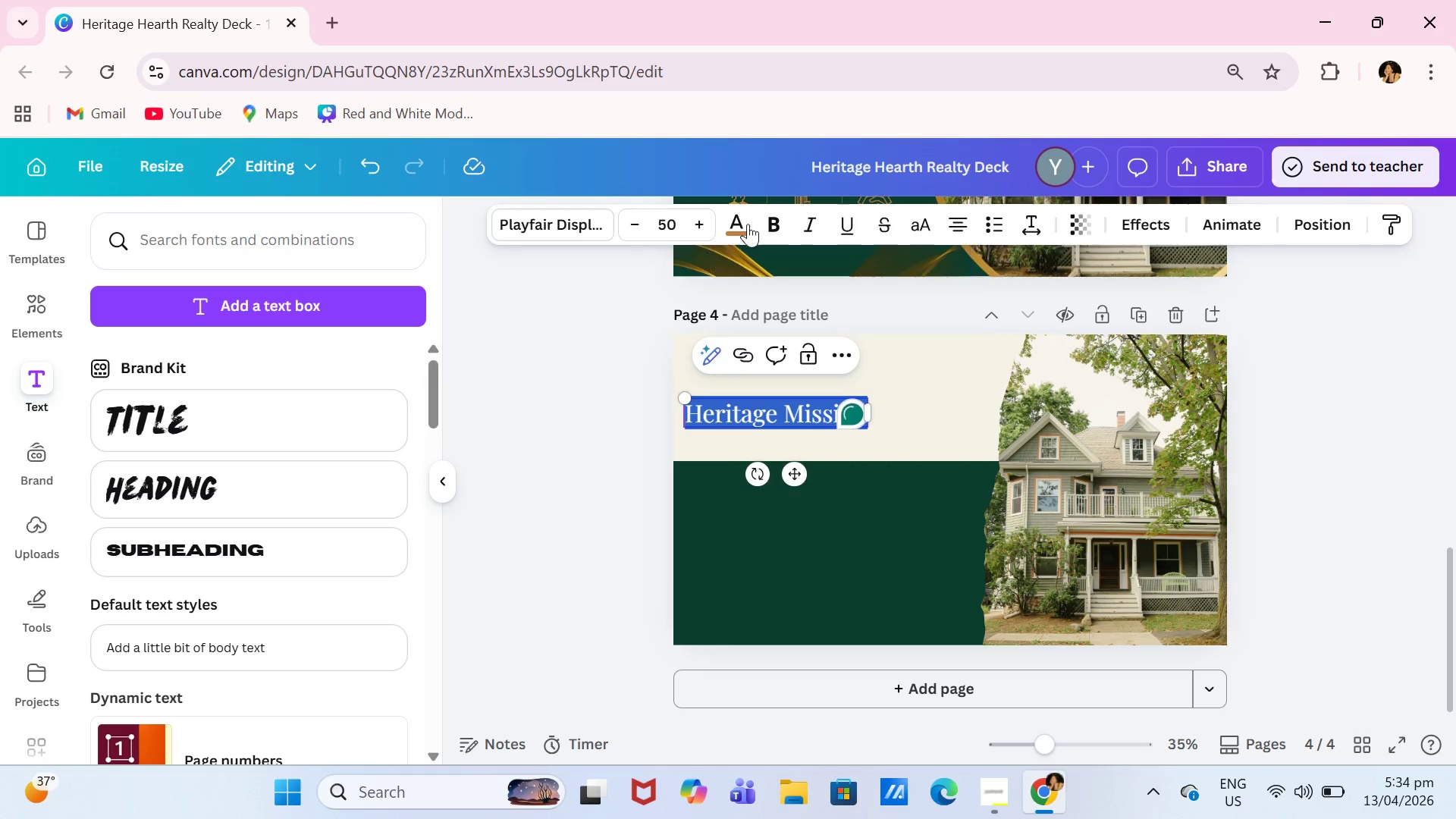 
left_click([750, 219])
 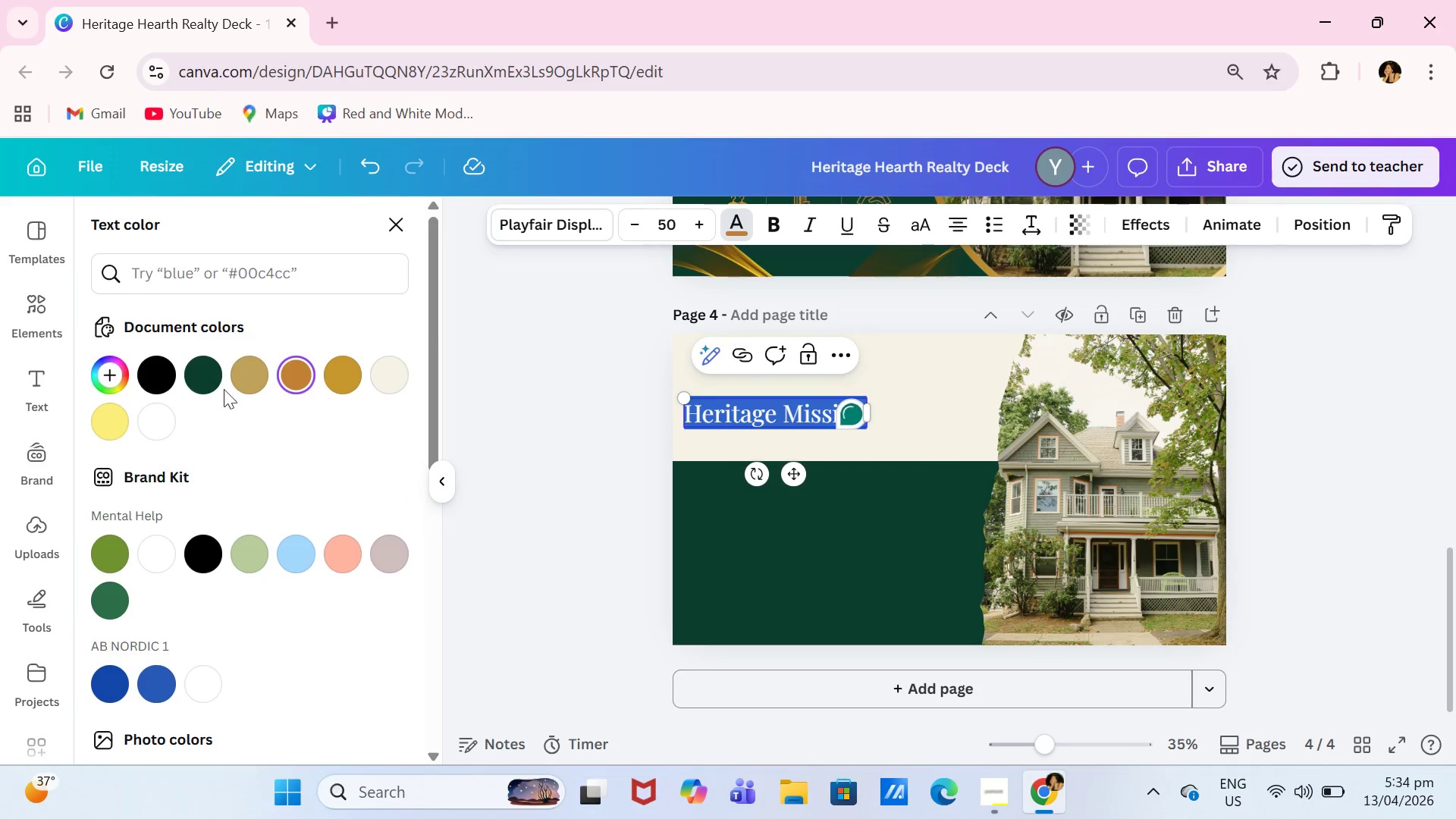 
left_click([158, 388])
 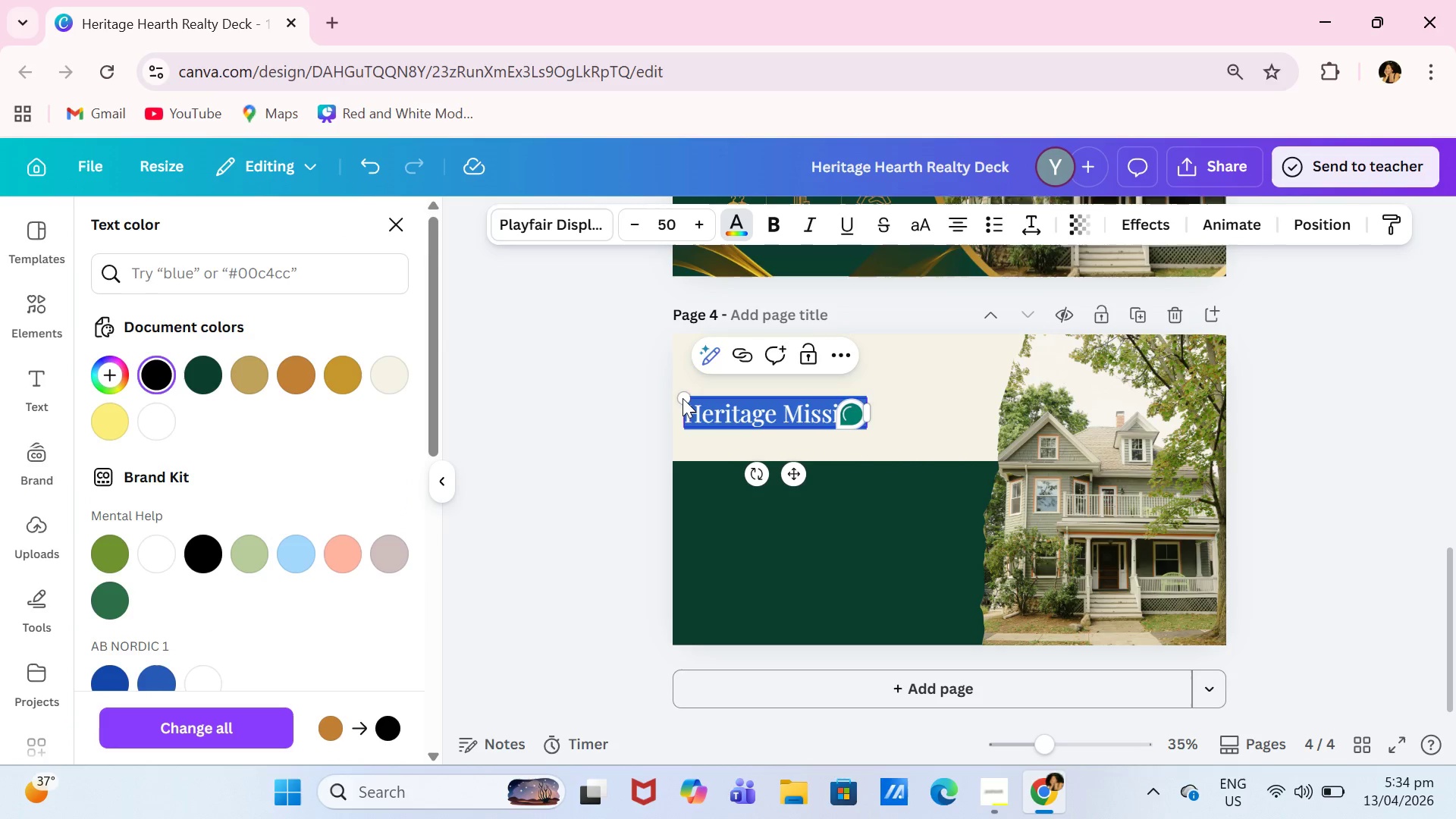 
left_click_drag(start_coordinate=[681, 398], to_coordinate=[594, 383])
 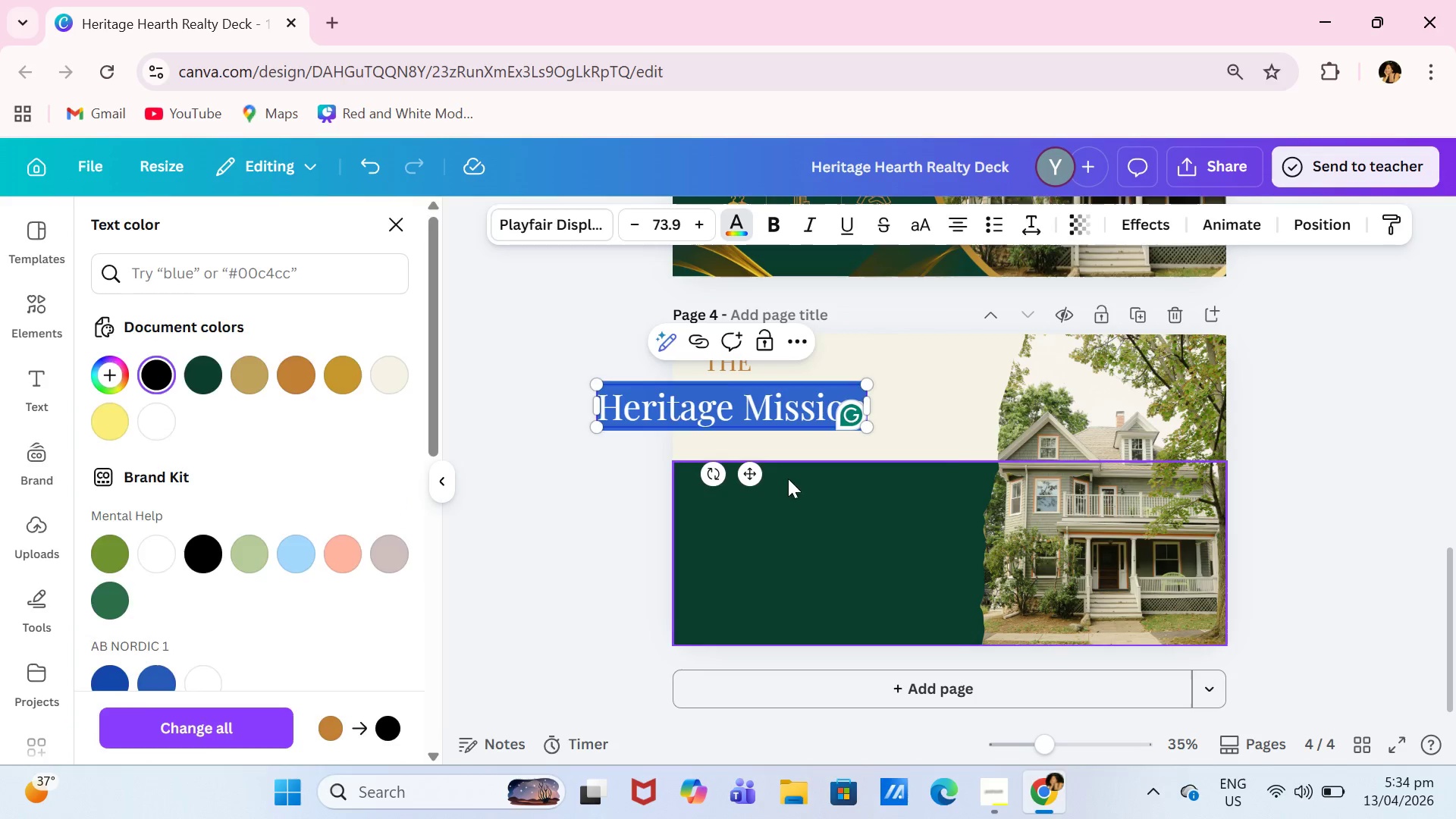 
left_click([838, 482])
 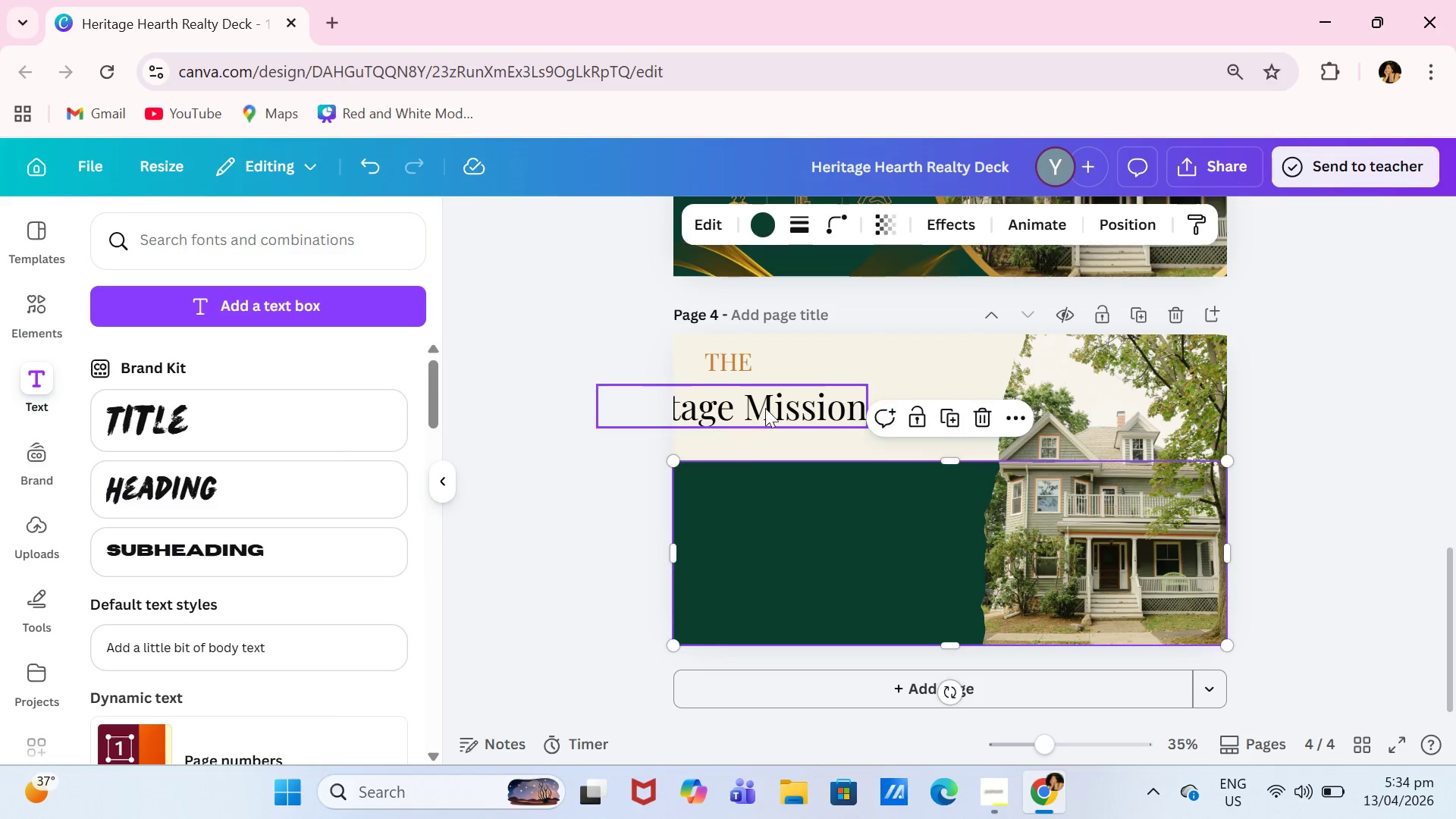 
left_click_drag(start_coordinate=[765, 408], to_coordinate=[874, 405])
 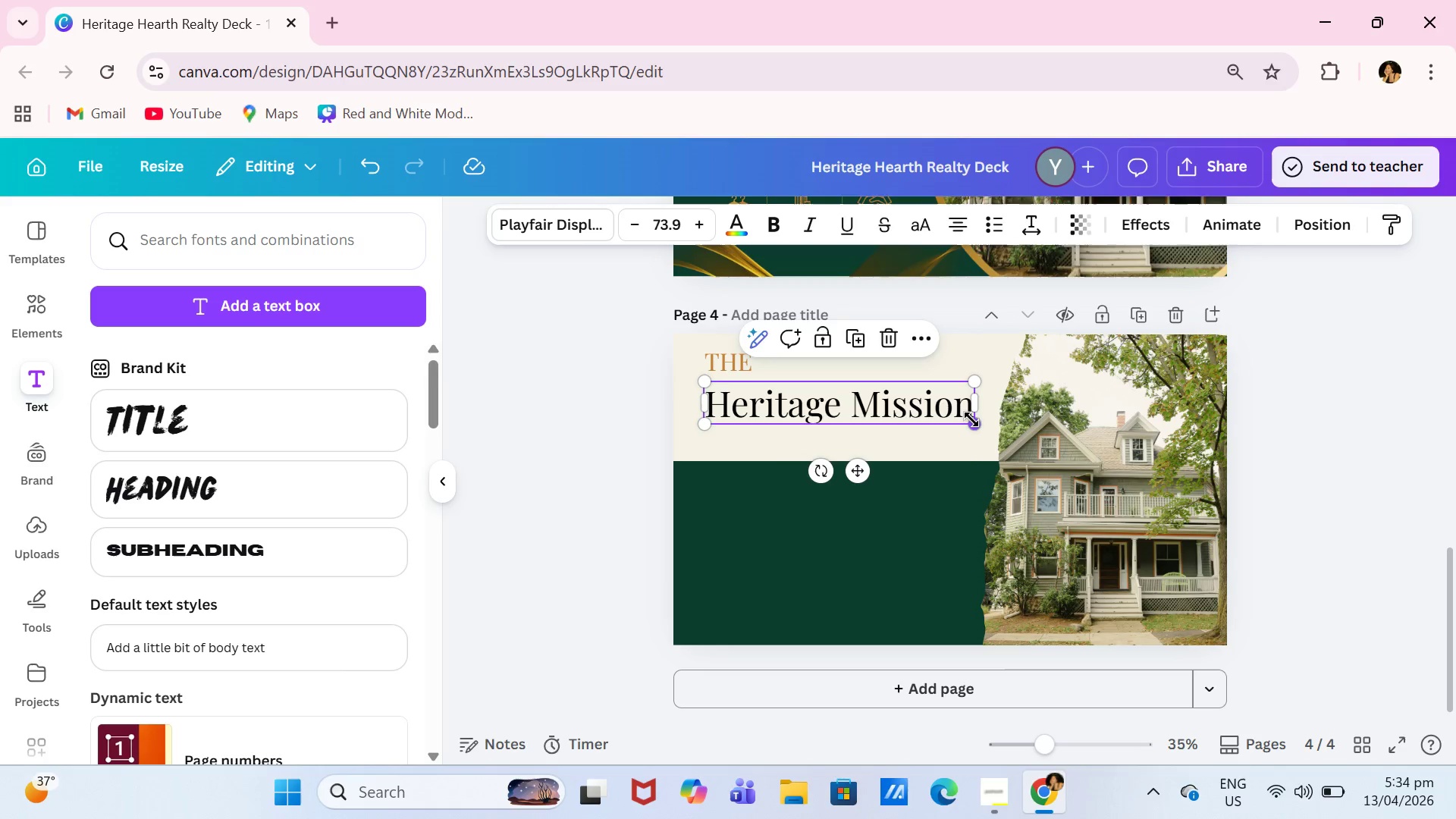 
left_click_drag(start_coordinate=[971, 420], to_coordinate=[948, 419])
 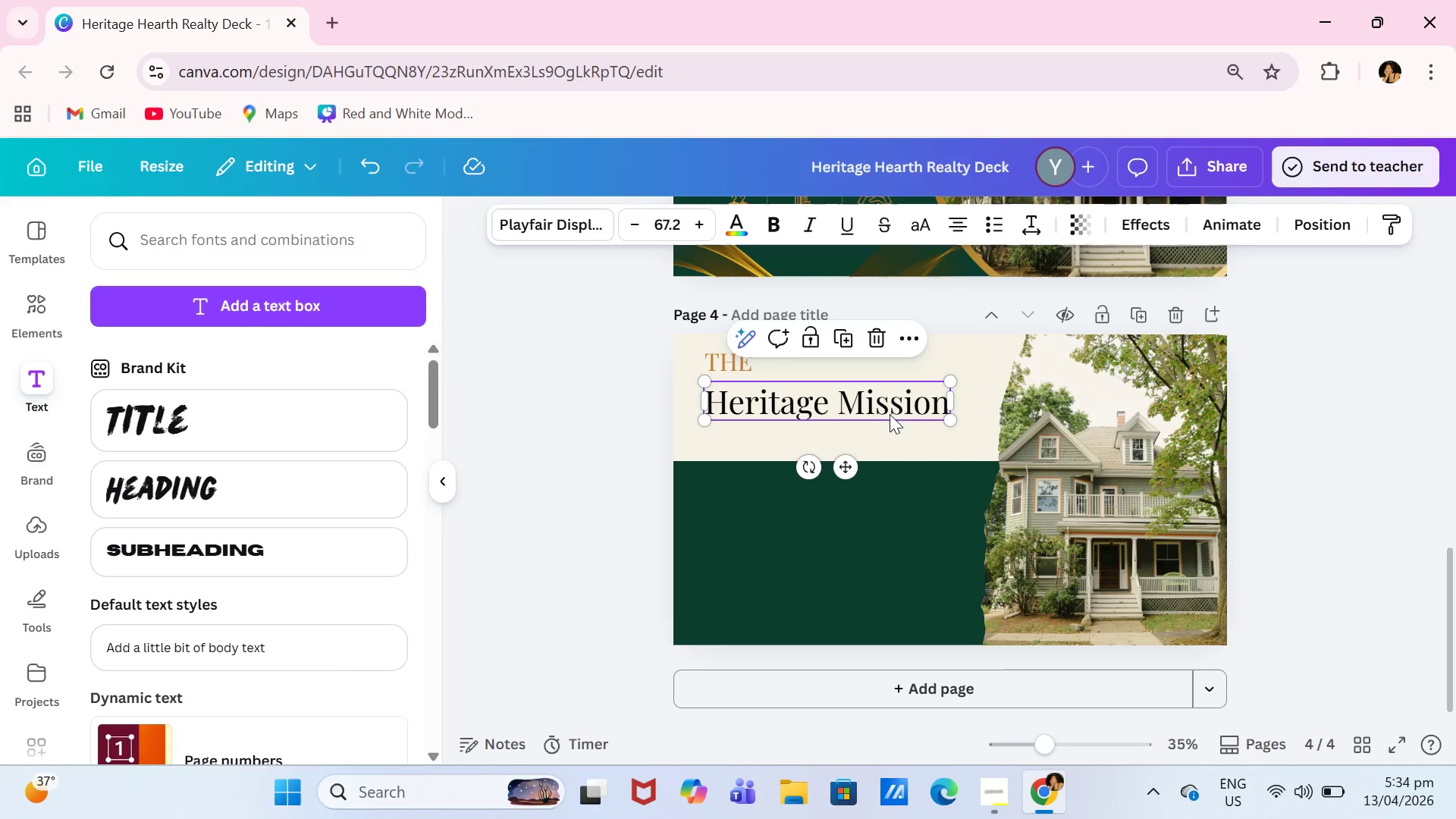 
left_click_drag(start_coordinate=[890, 414], to_coordinate=[894, 414])
 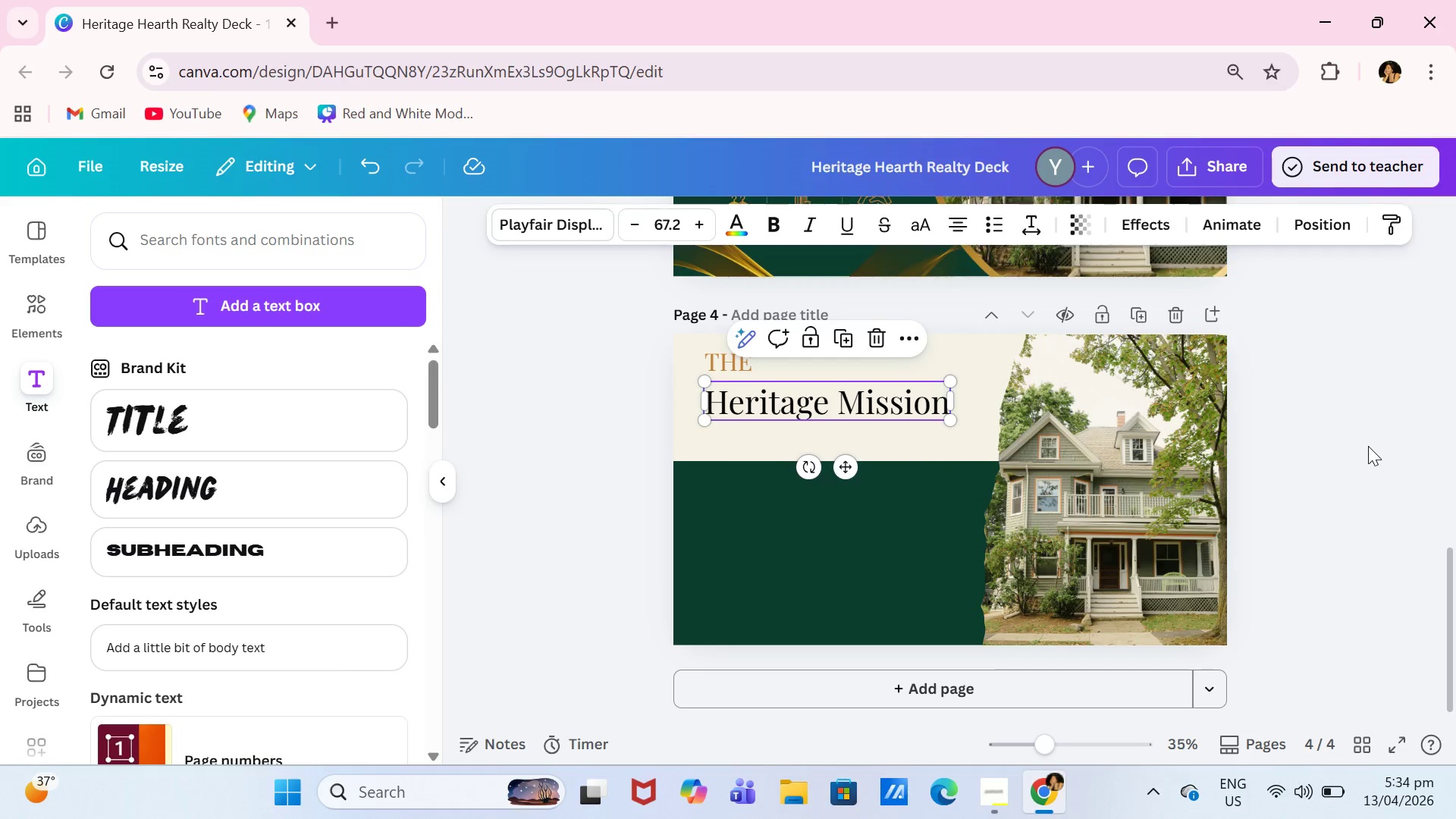 
left_click([1368, 446])
 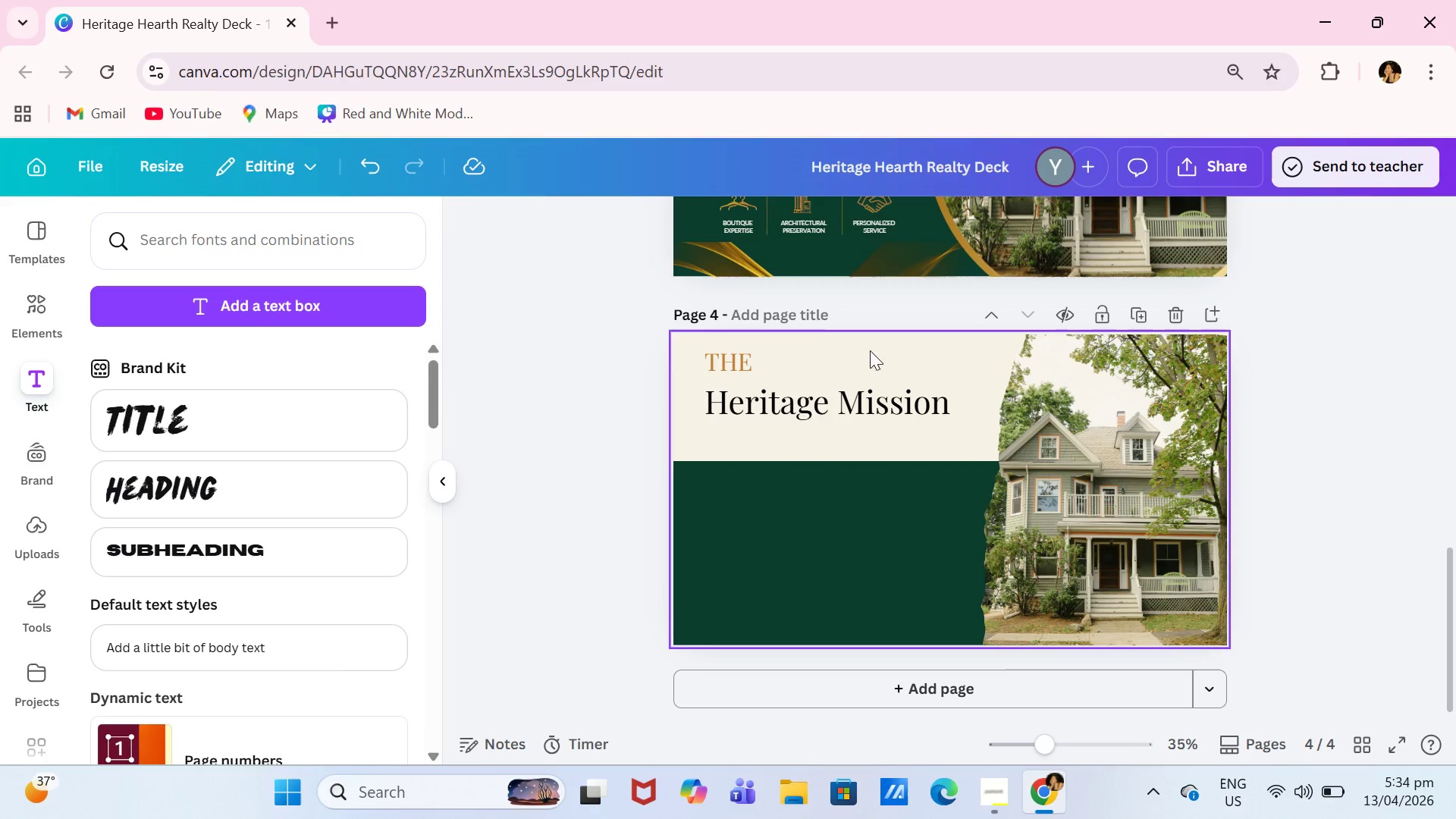 
left_click([786, 397])
 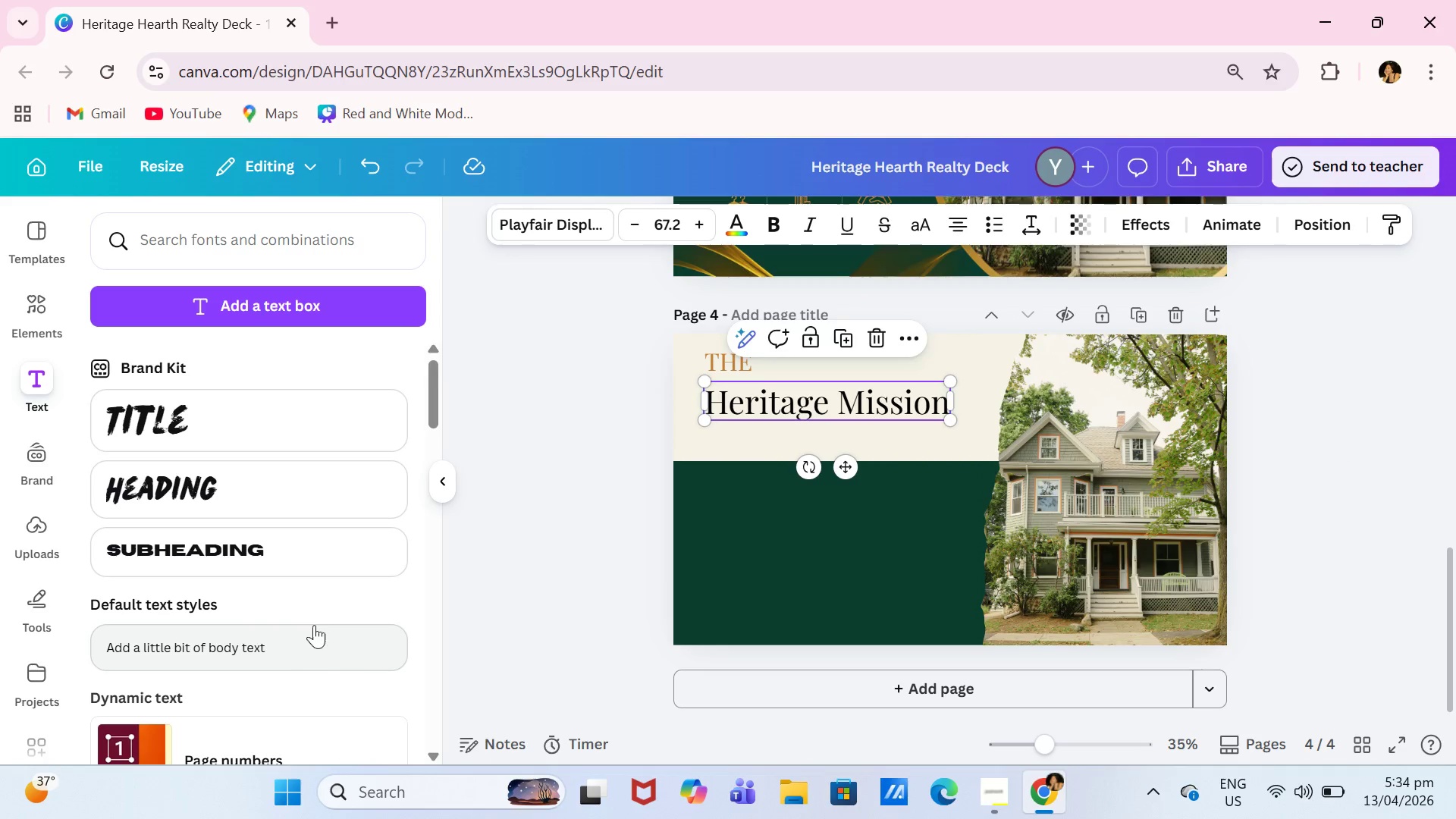 
left_click([318, 642])
 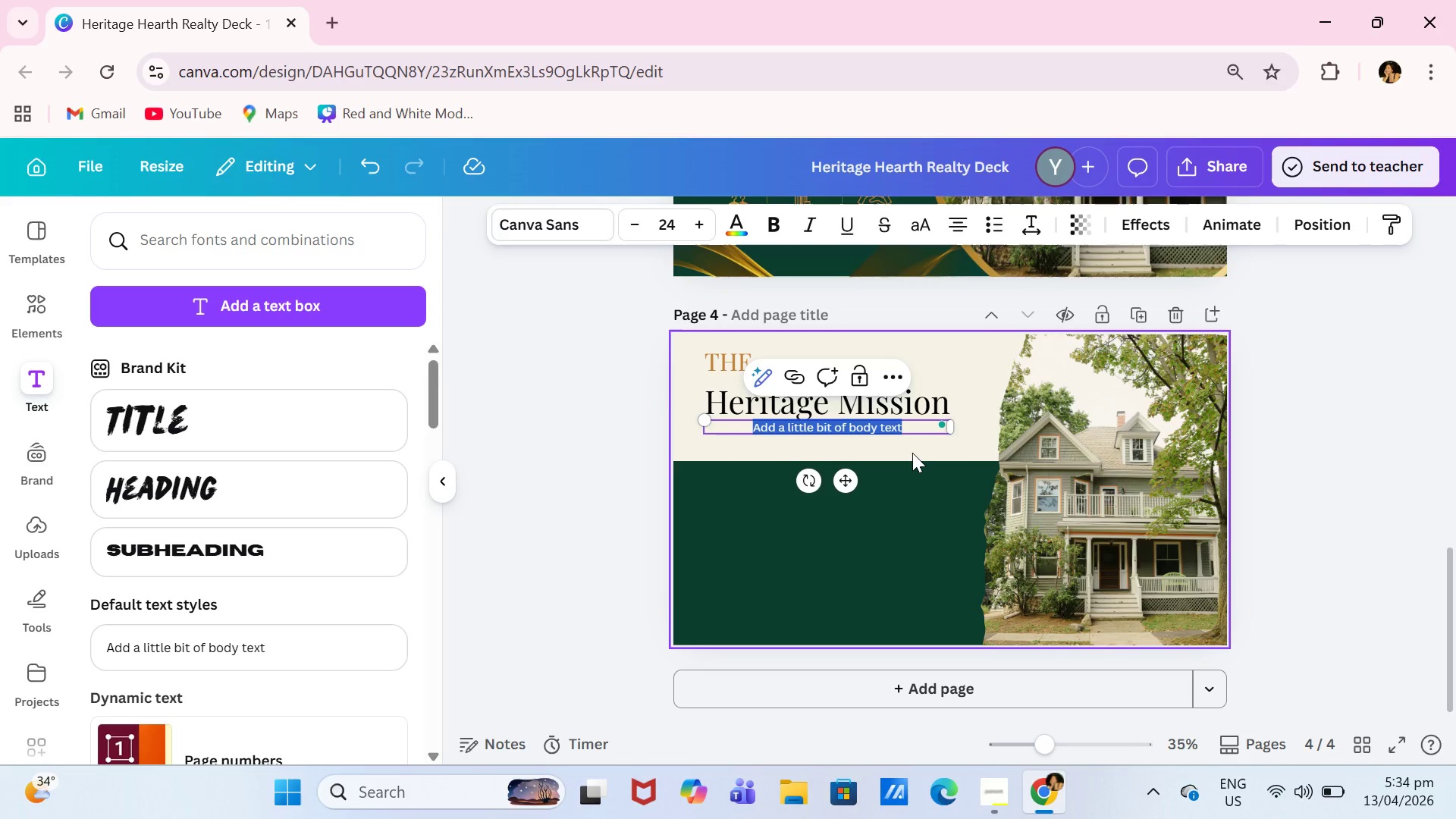 
wait(5.2)
 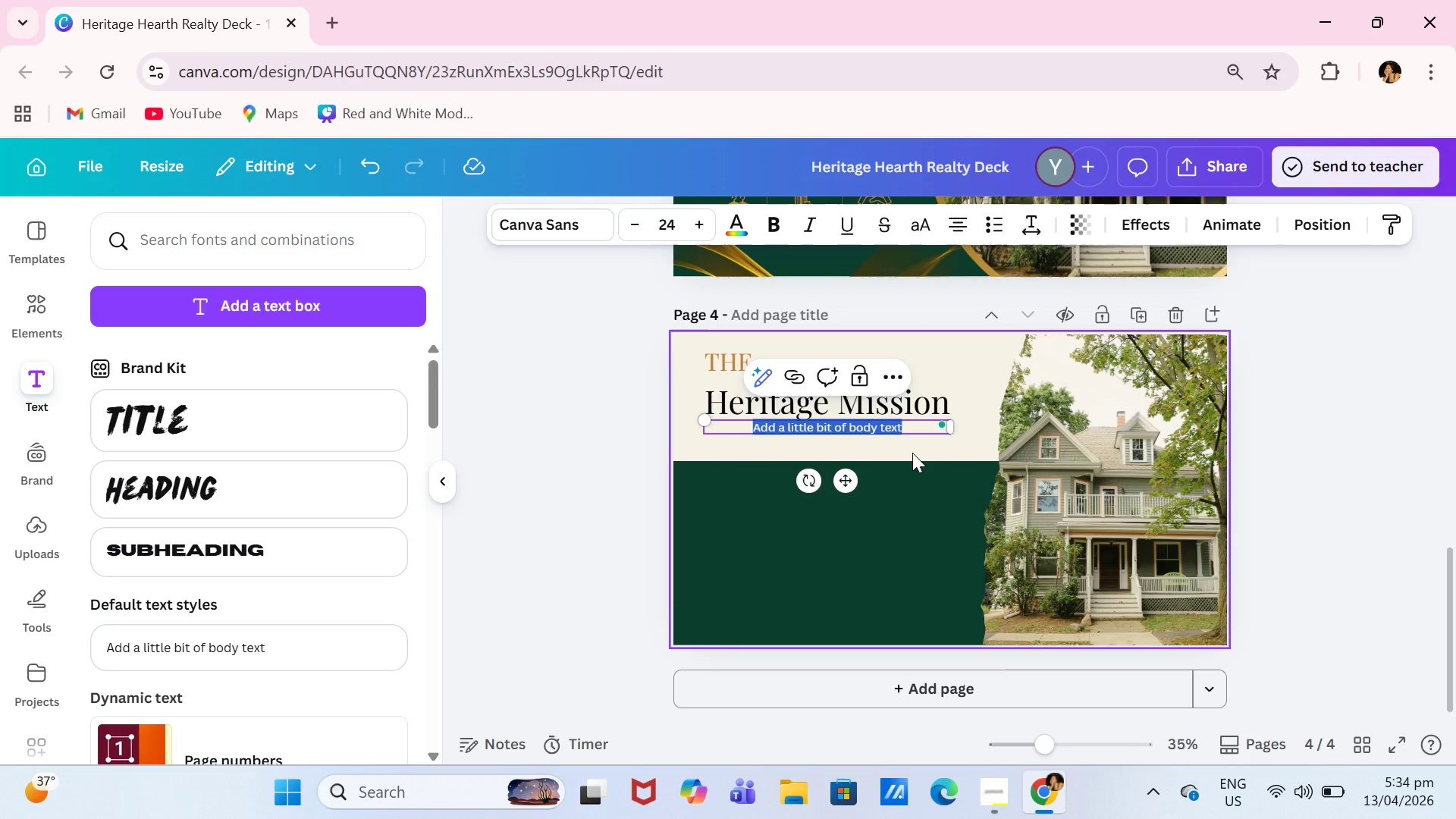 
type(Our mission is to honored)
 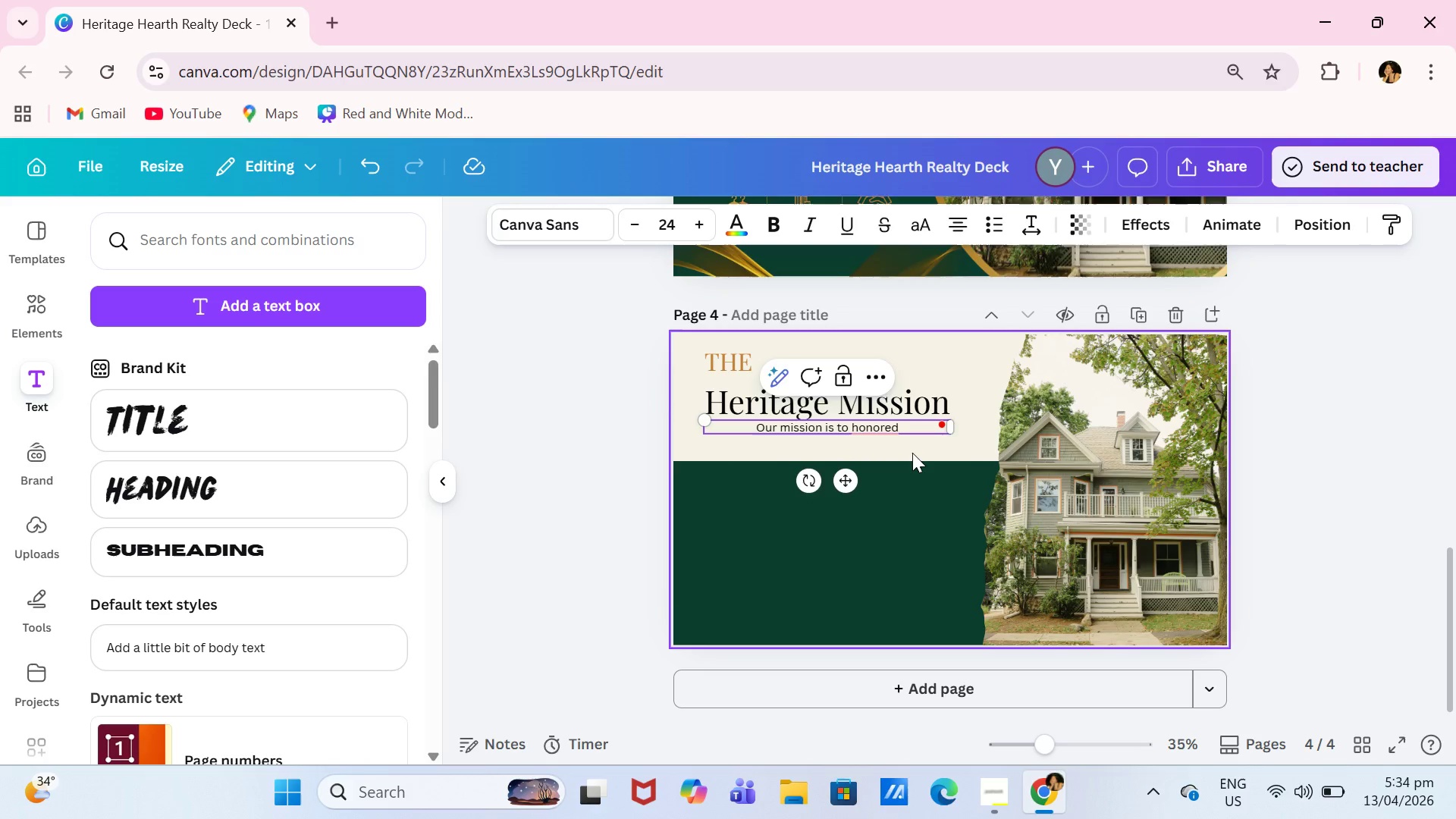 
key(Backspace)
key(Backspace)
key(Backspace)
key(Backspace)
type(or and preserve historic homes)
 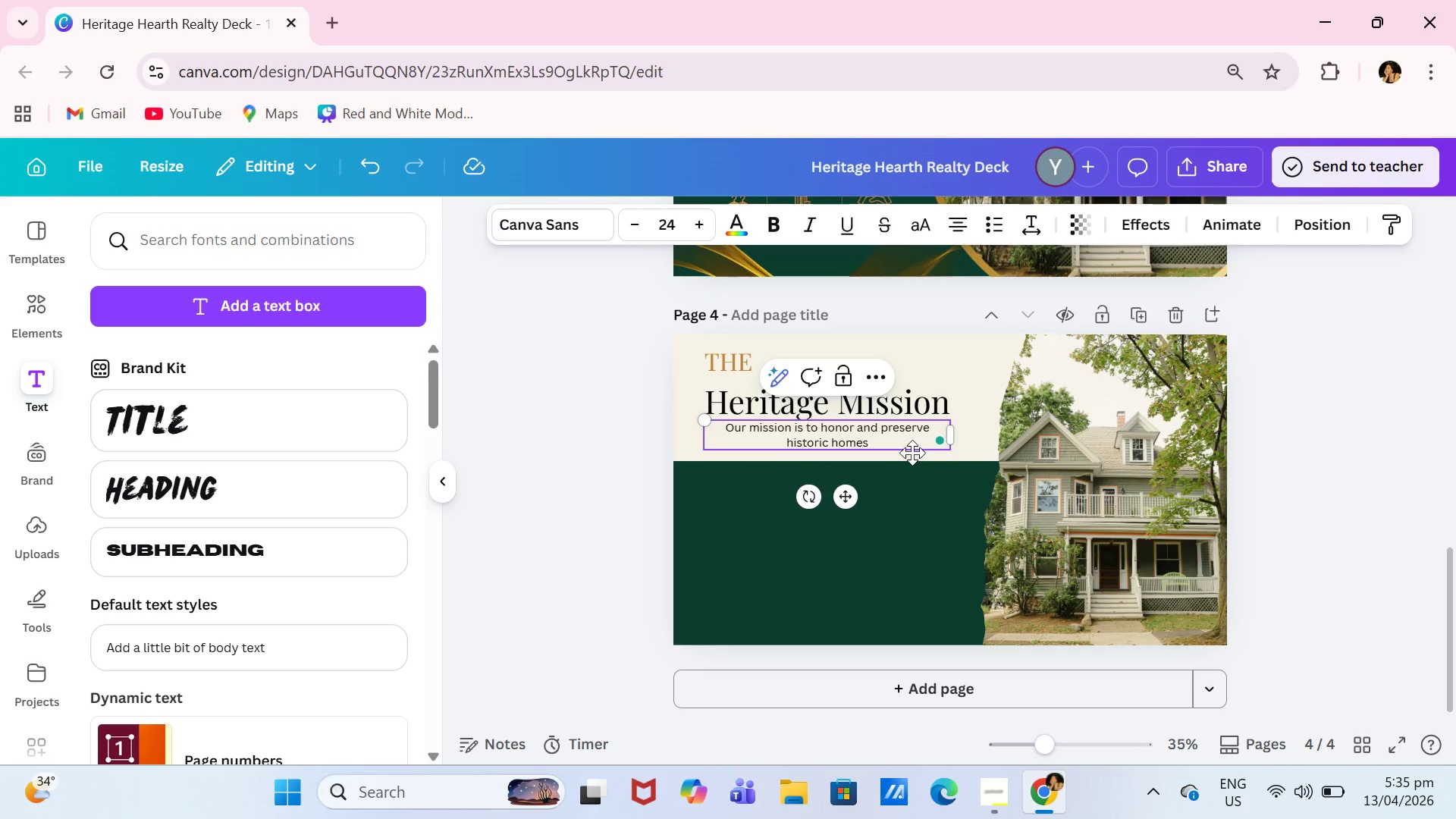 
key(Enter)
 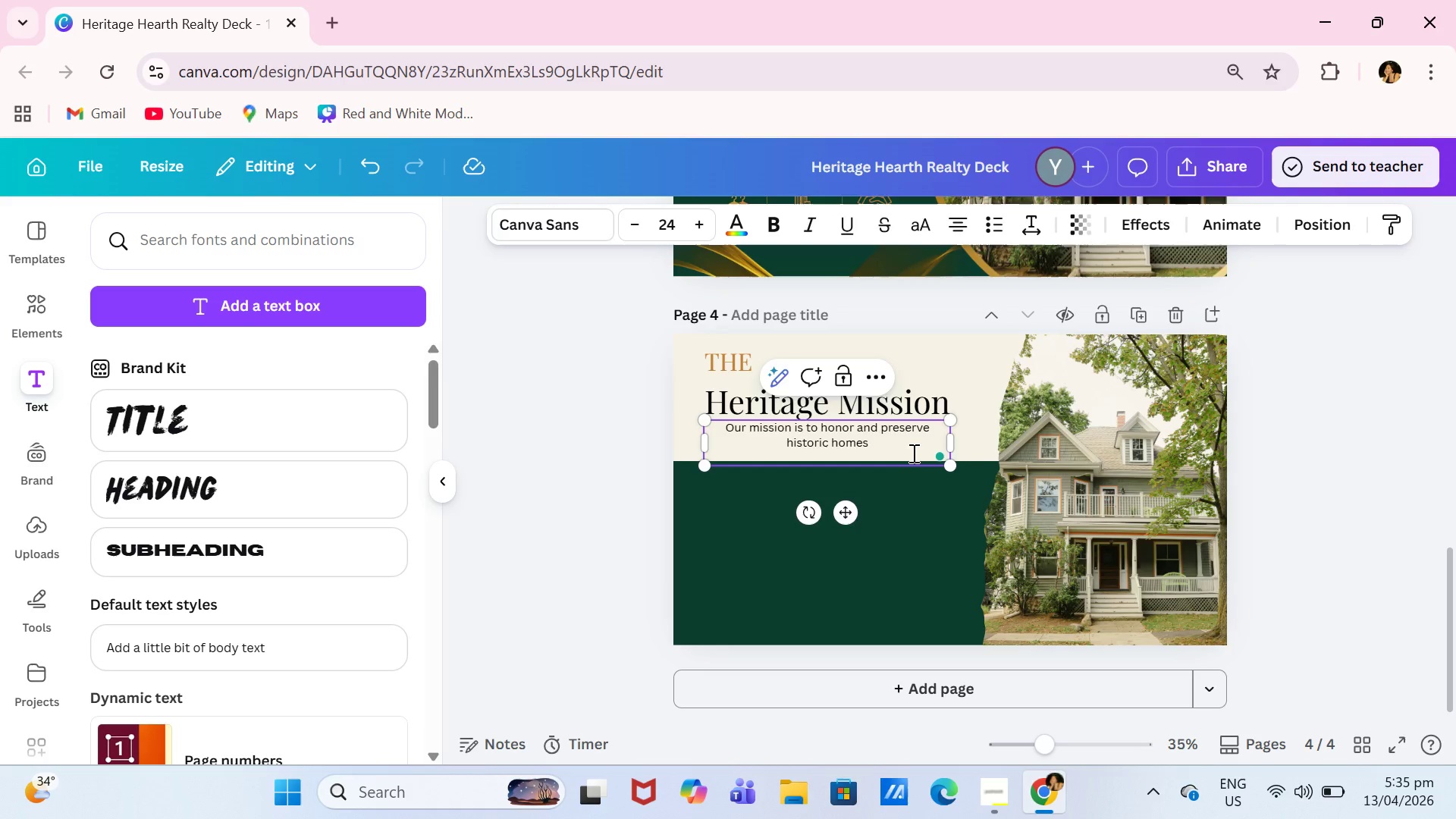 
type(\)
key(Backspace)
key(Backspace)
type( while )
 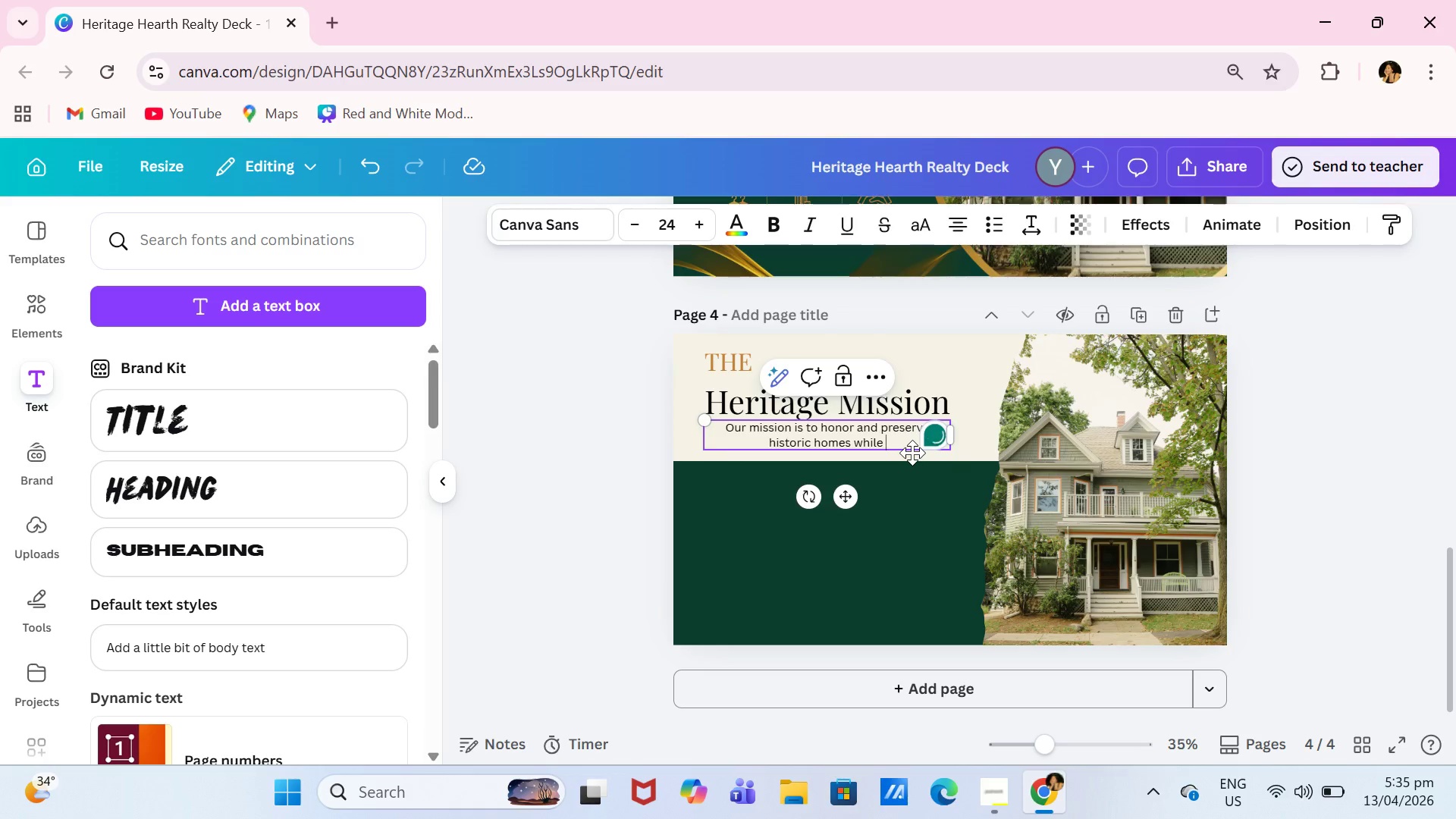 
type(providing exception )
 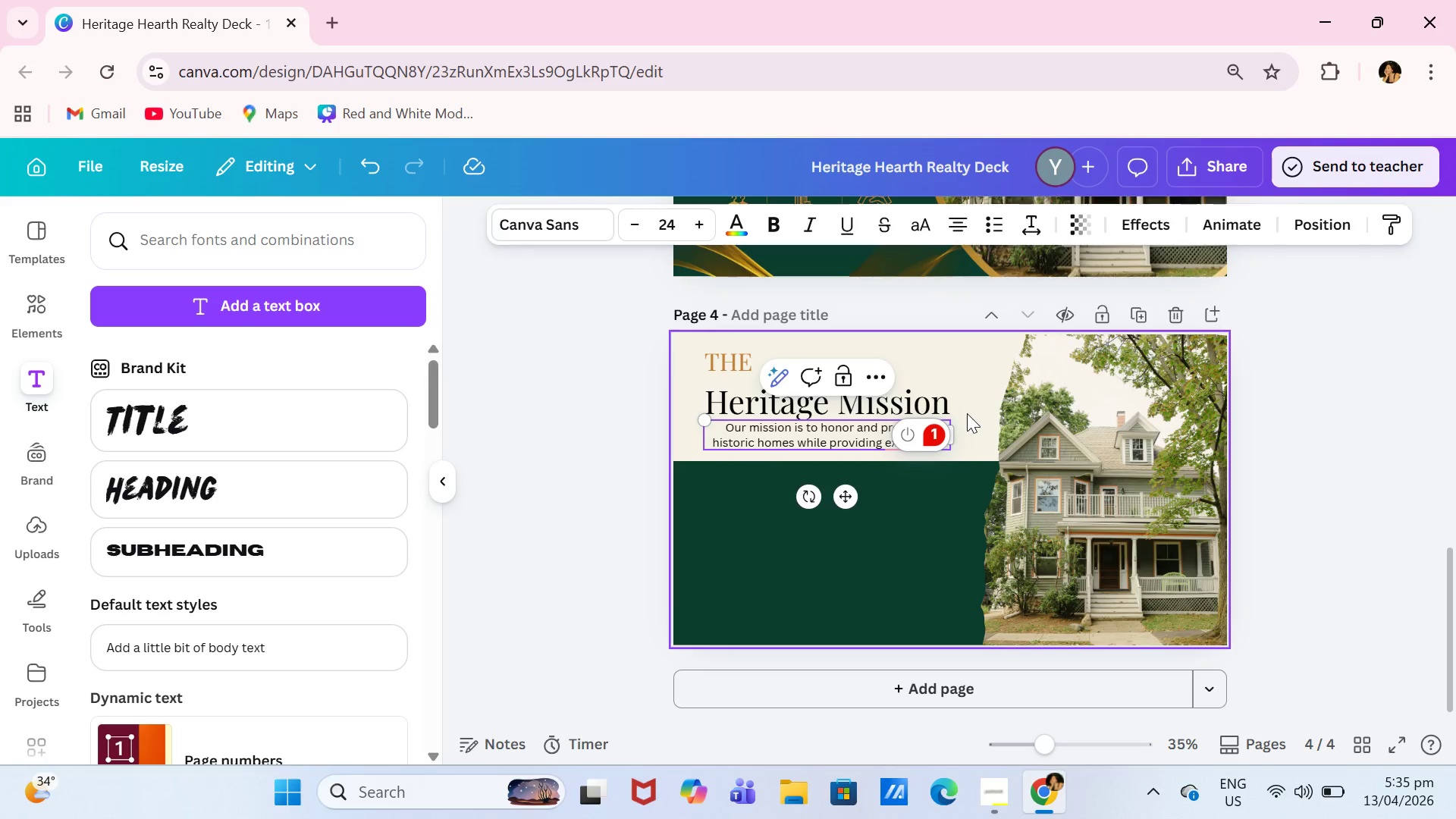 
type(service )
key(Backspace)
key(Backspace)
key(Backspace)
key(Backspace)
key(Backspace)
key(Backspace)
key(Backspace)
key(Backspace)
key(Backspace)
type(al )
key(Backspace)
key(Backspace)
type( )
 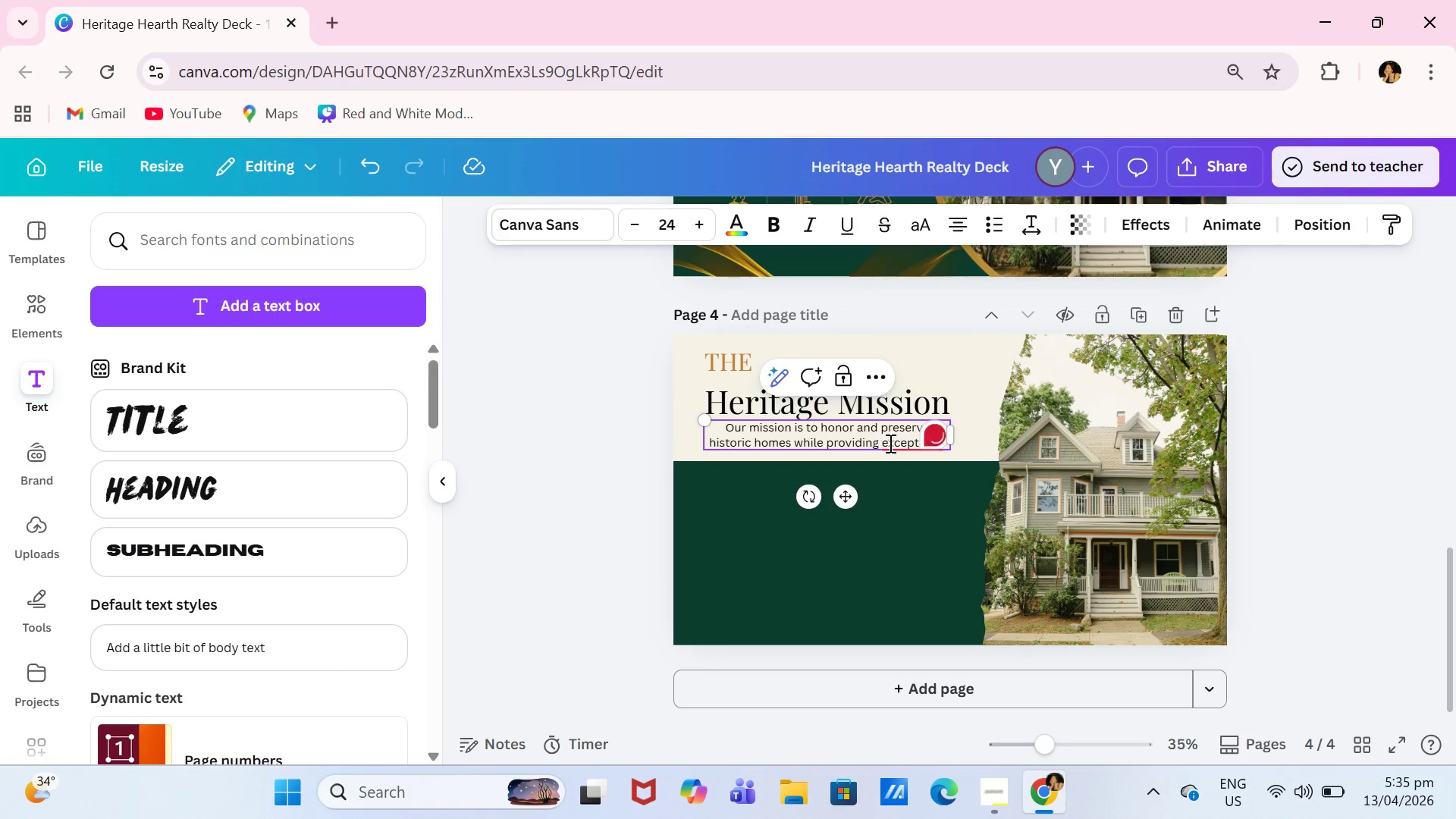 
left_click([909, 447])
 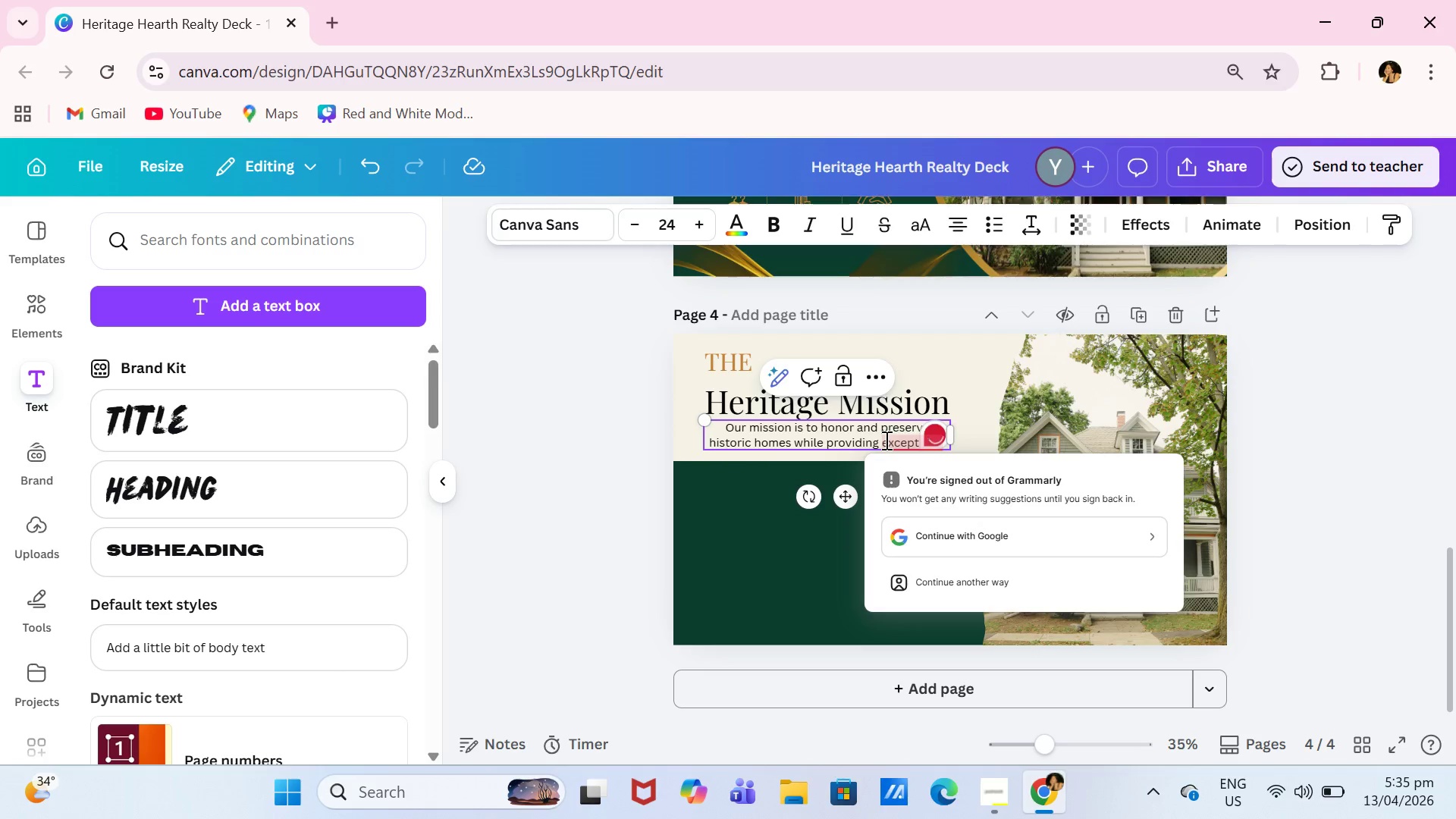 
left_click_drag(start_coordinate=[884, 441], to_coordinate=[955, 446])
 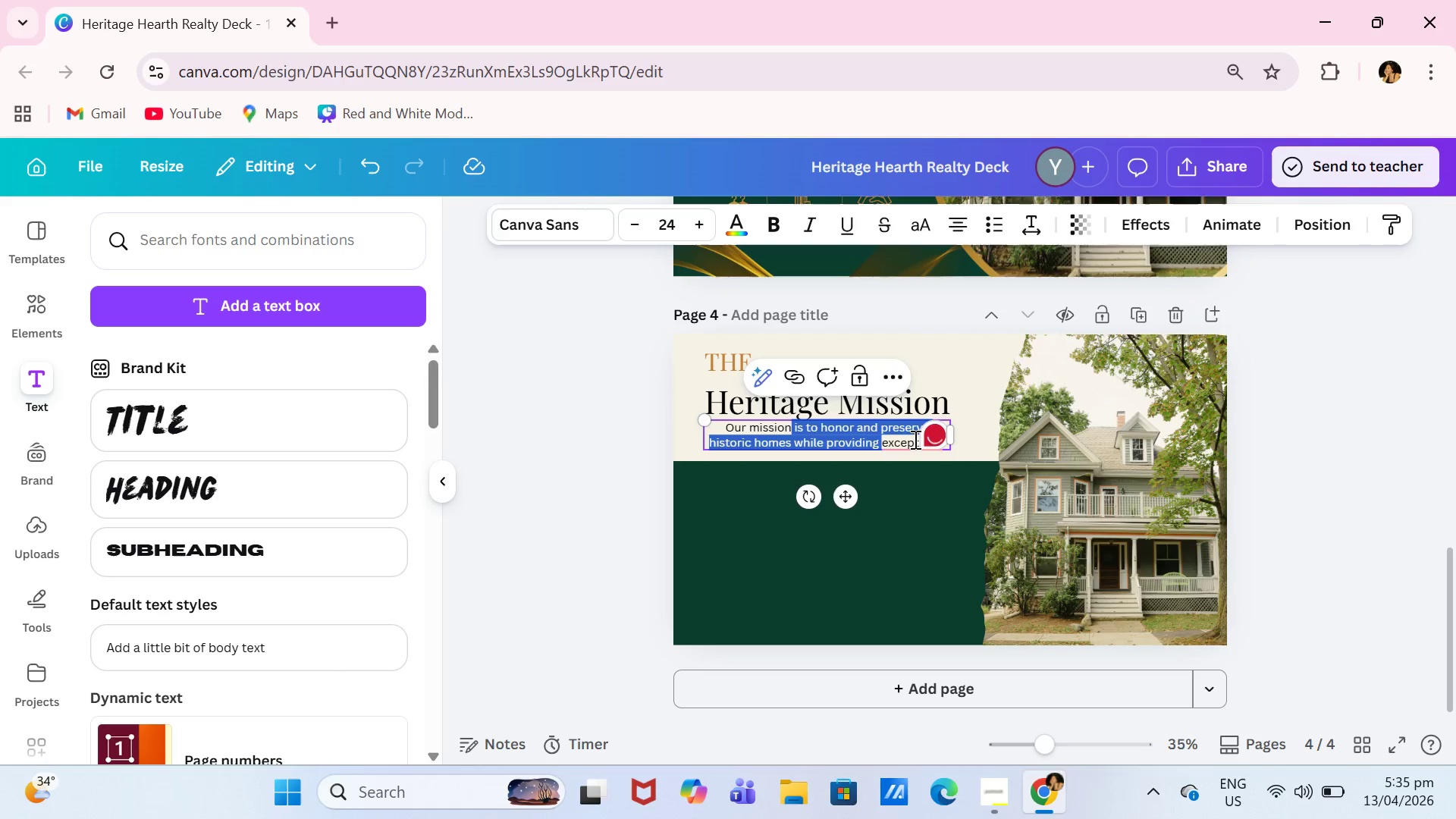 
left_click([914, 439])
 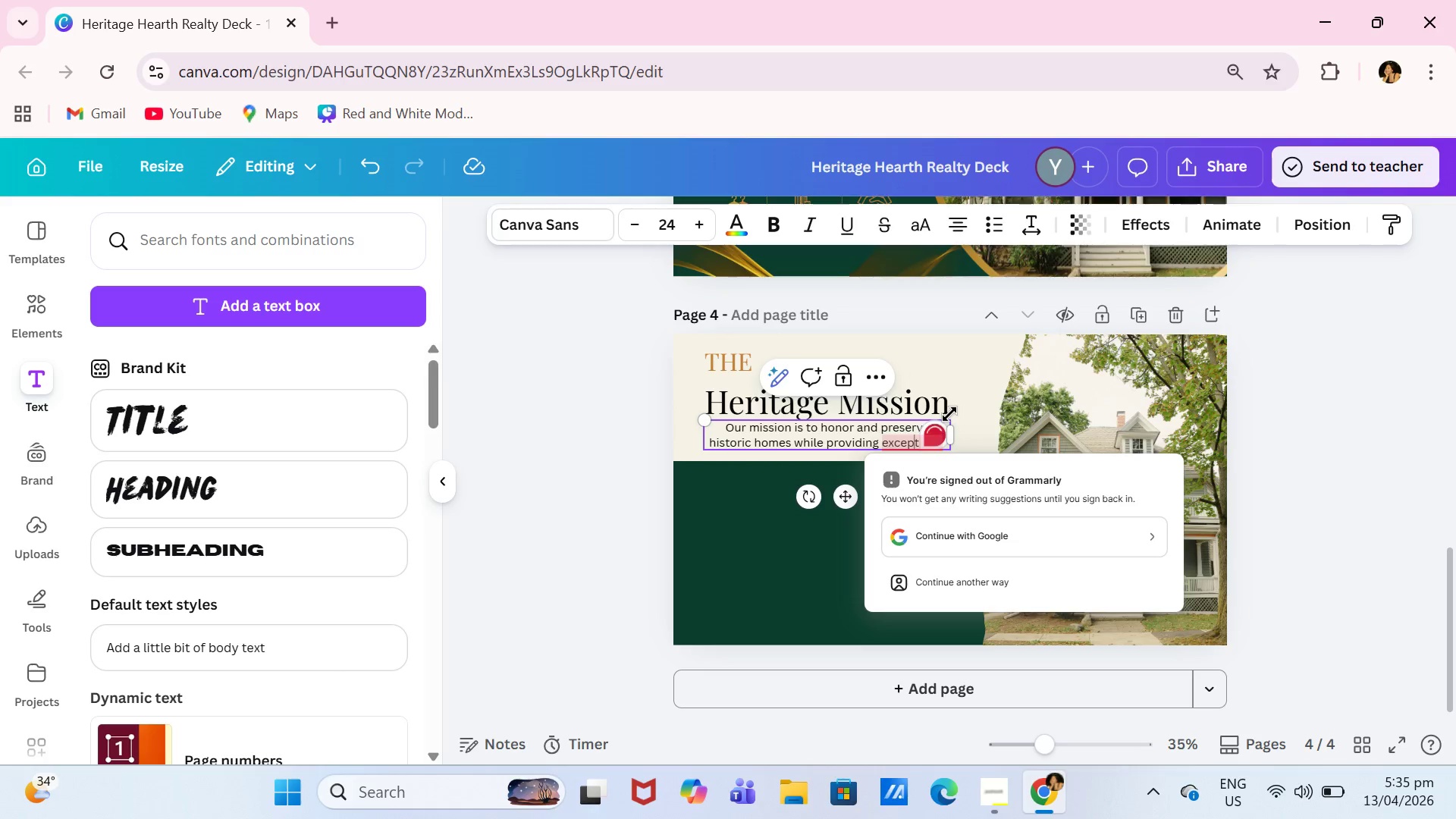 
key(ArrowRight)
 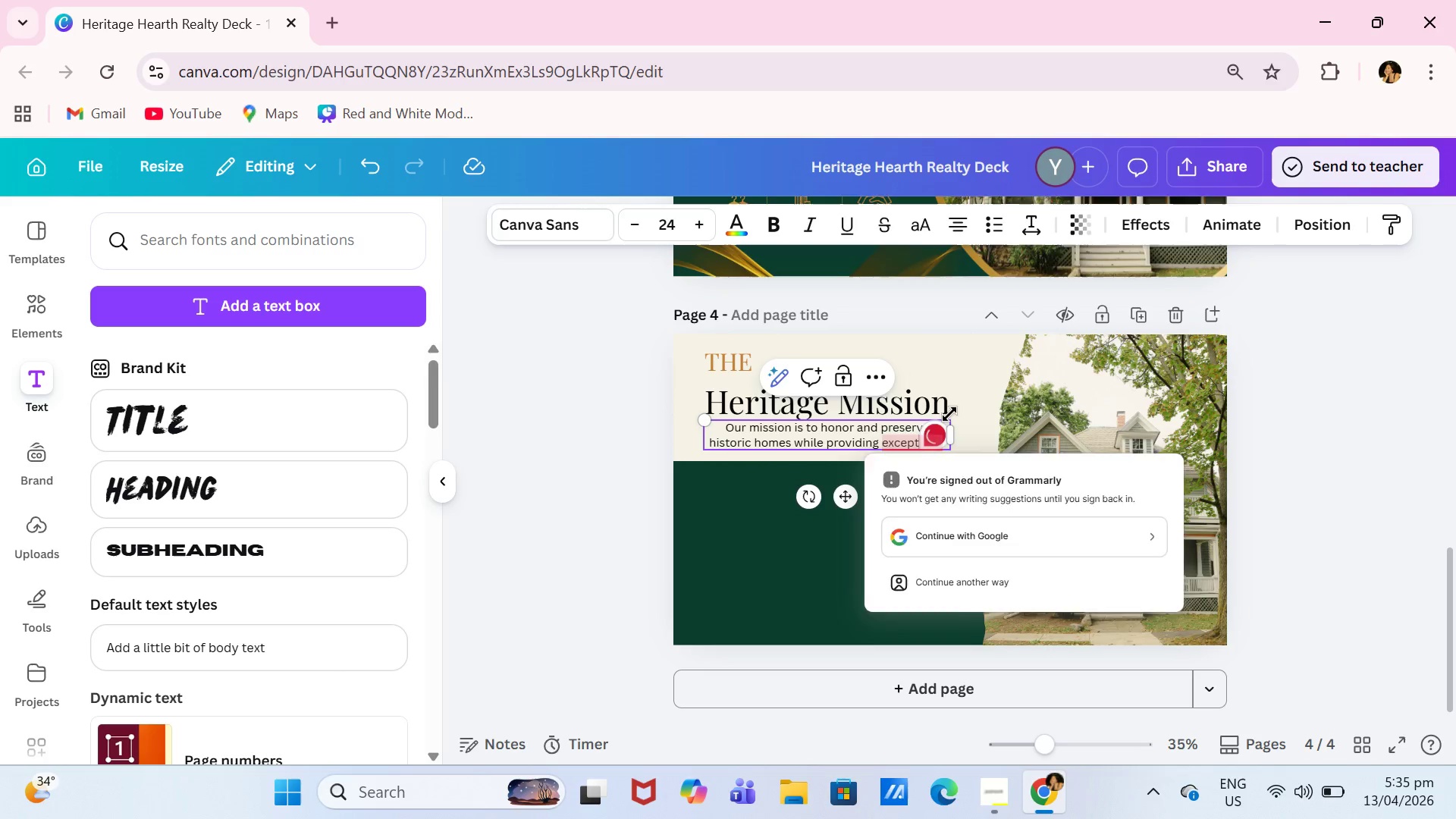 
key(ArrowRight)
 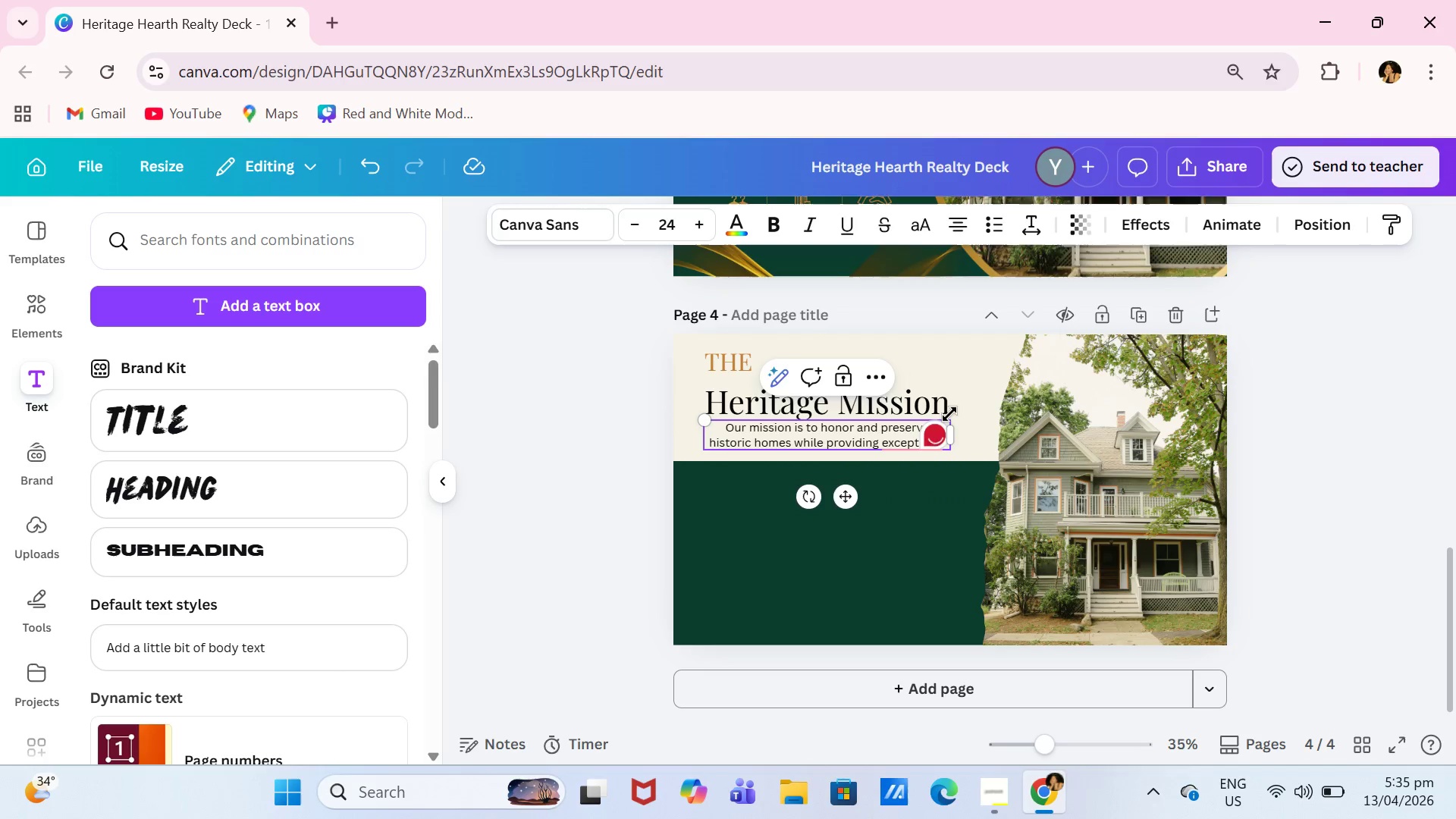 
key(ArrowRight)
 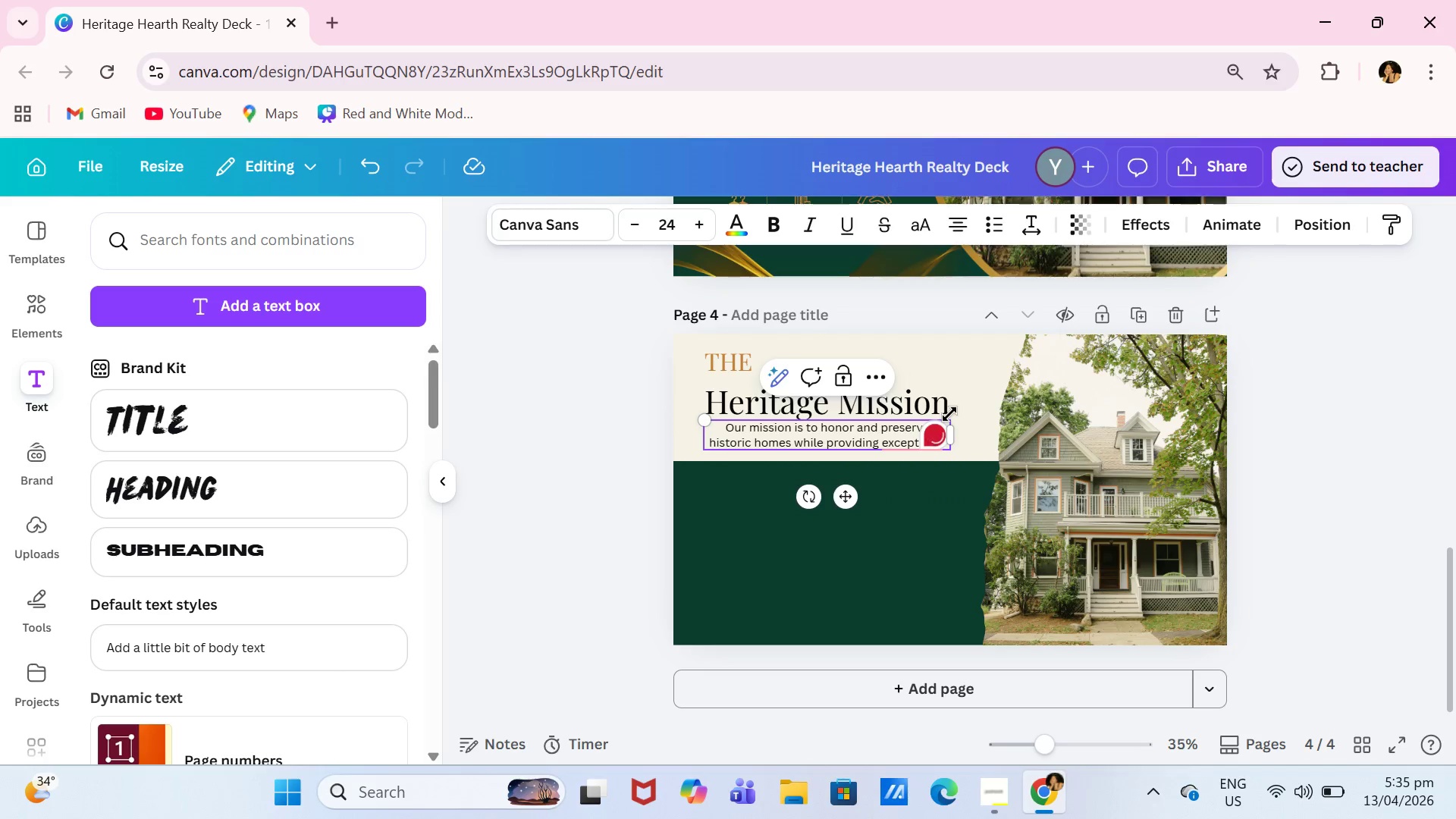 
key(ArrowRight)
 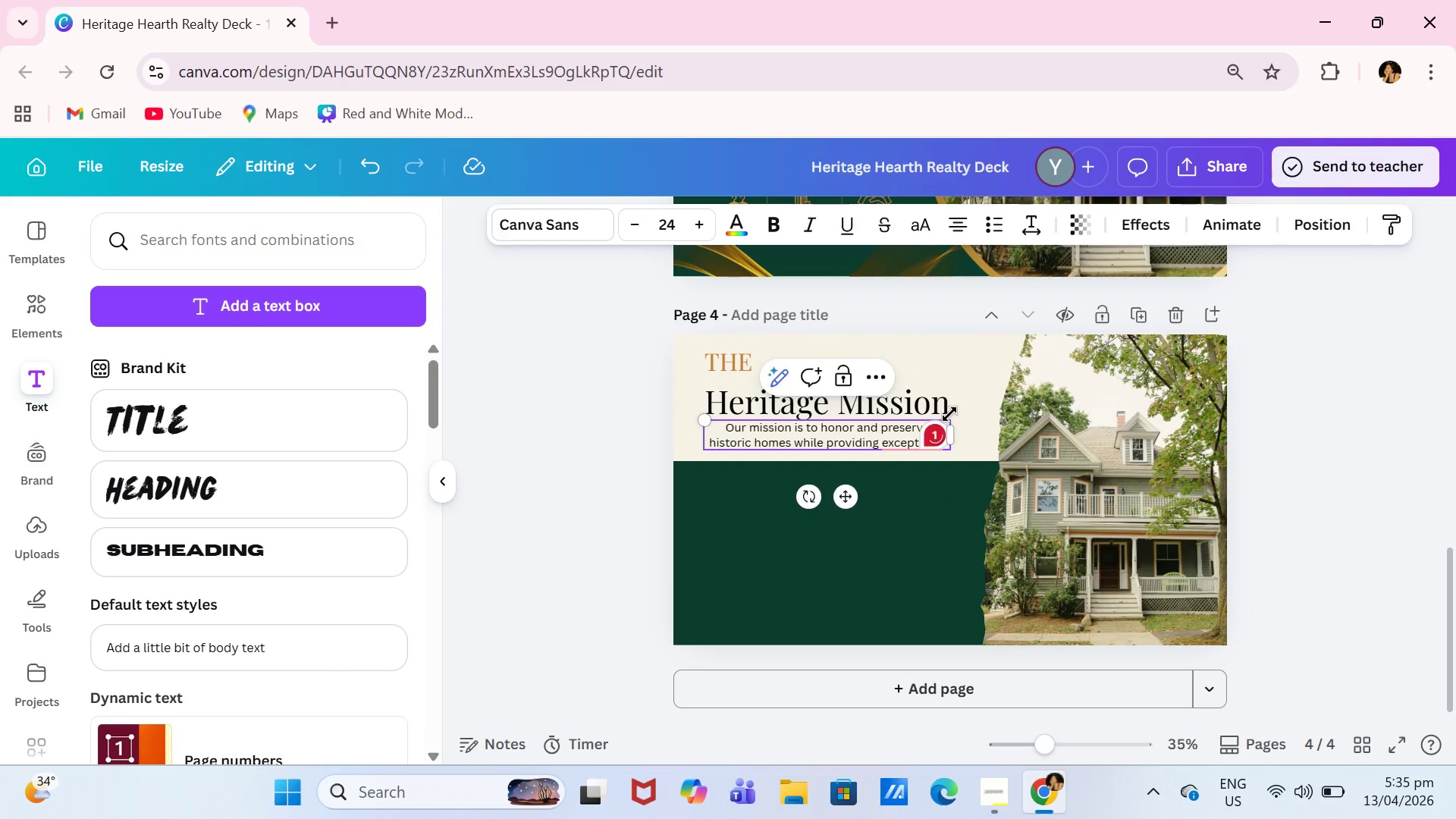 
key(ArrowRight)
 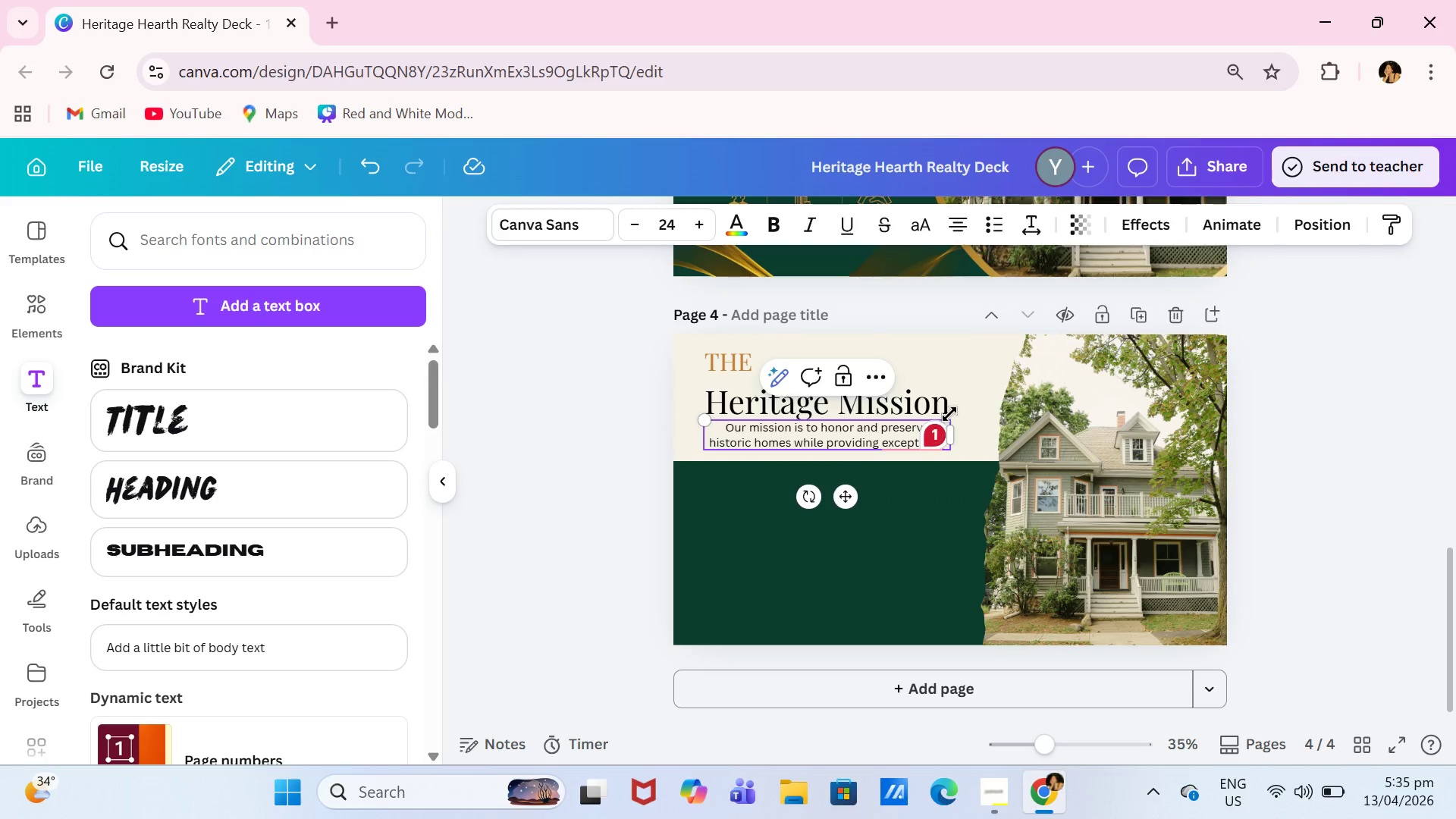 
key(ArrowRight)
 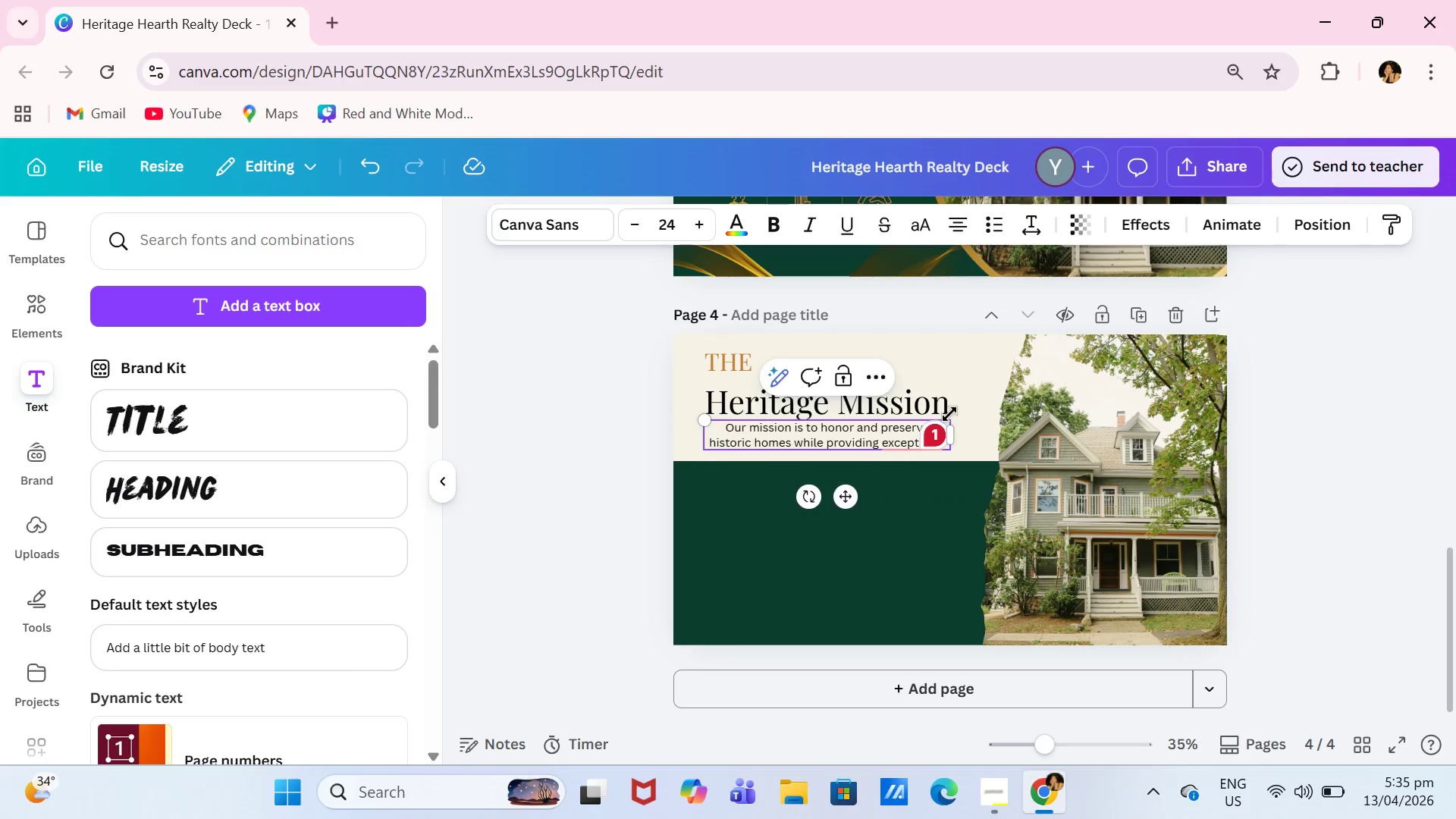 
key(Backspace)
key(Backspace)
key(Backspace)
key(Backspace)
key(Backspace)
type(ional serfic)
key(Backspace)
key(Backspace)
key(Backspace)
type(vice to our clients.)
 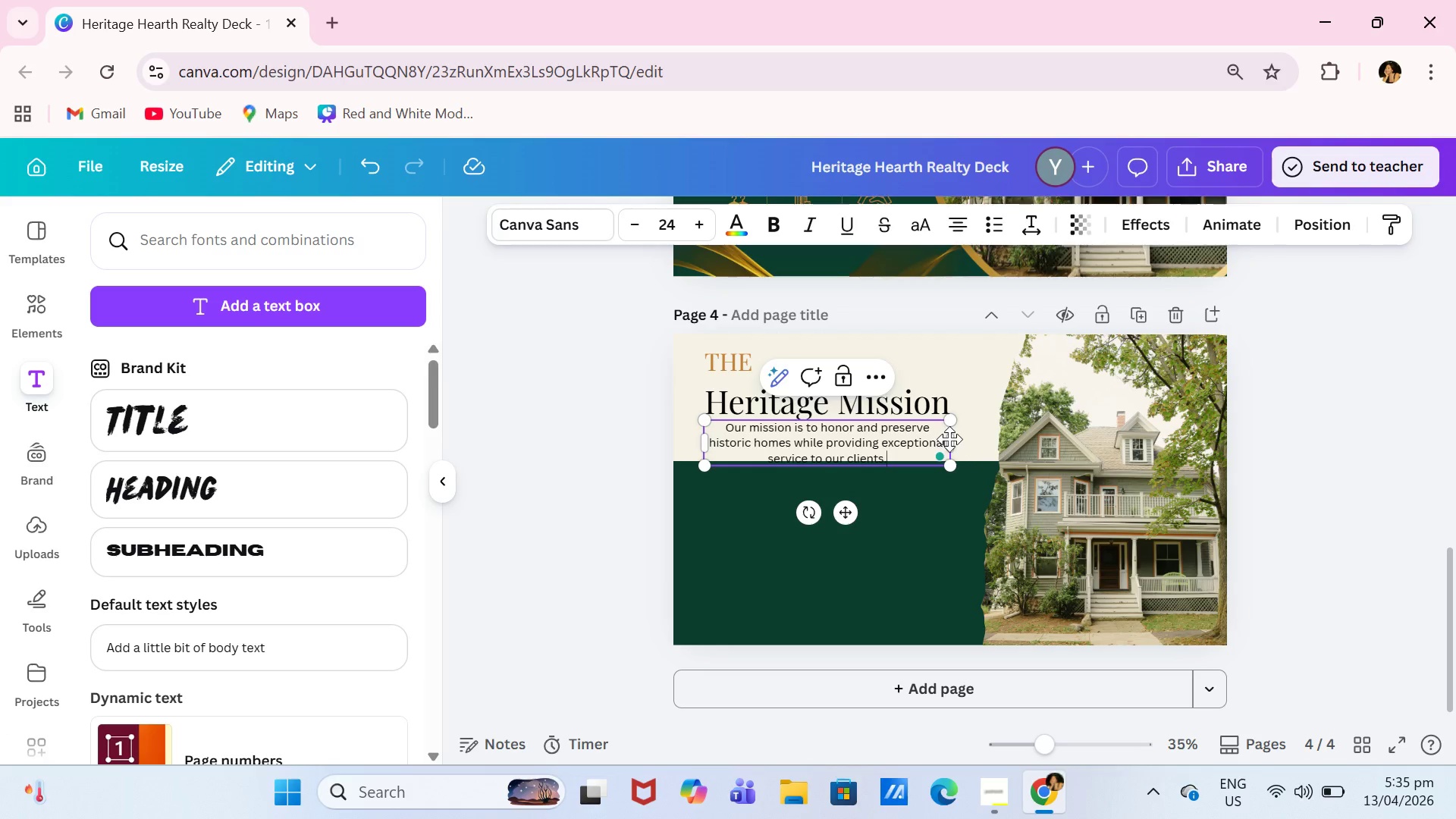 
left_click_drag(start_coordinate=[952, 442], to_coordinate=[957, 442])
 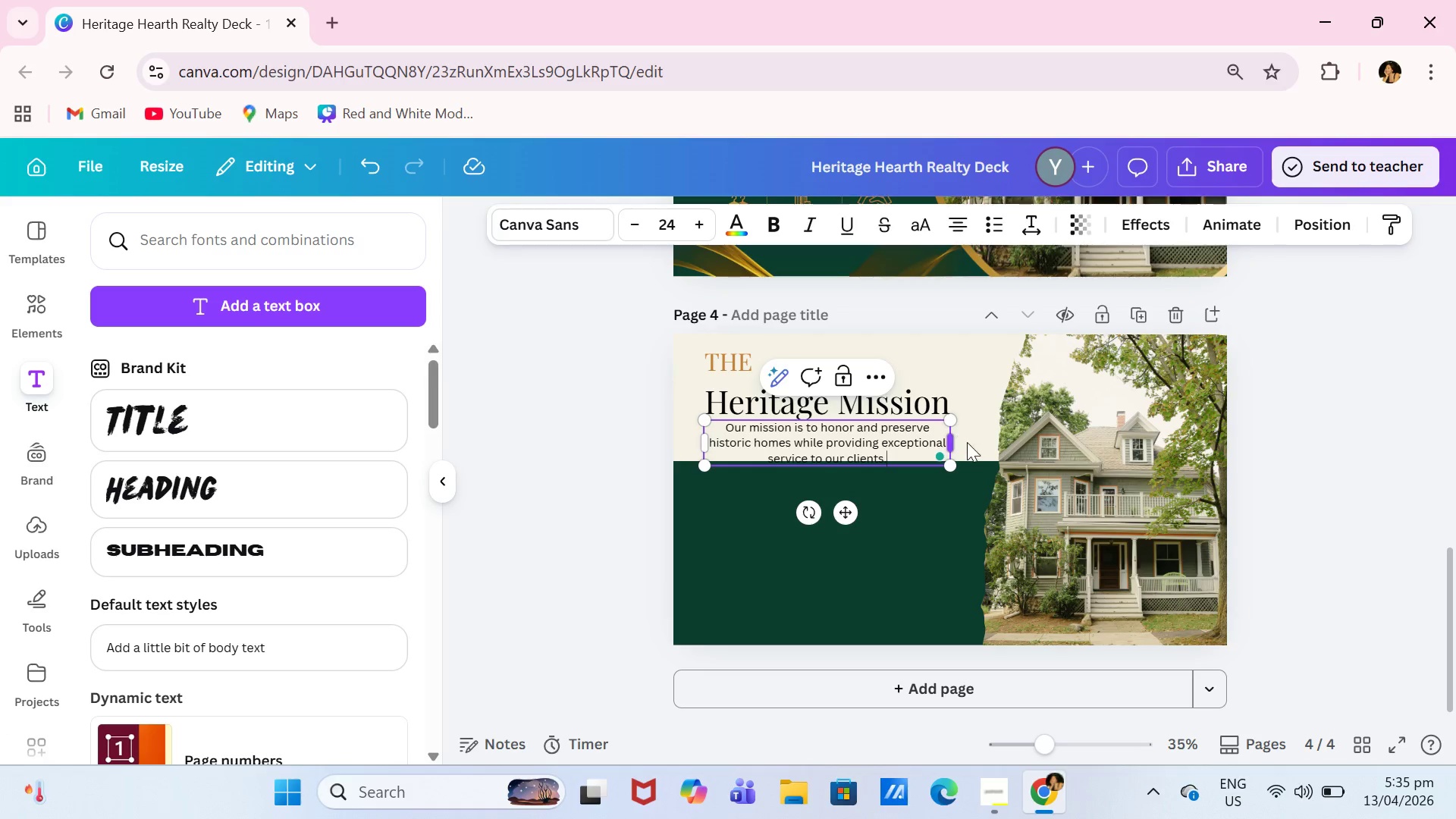 
left_click_drag(start_coordinate=[965, 442], to_coordinate=[981, 442])
 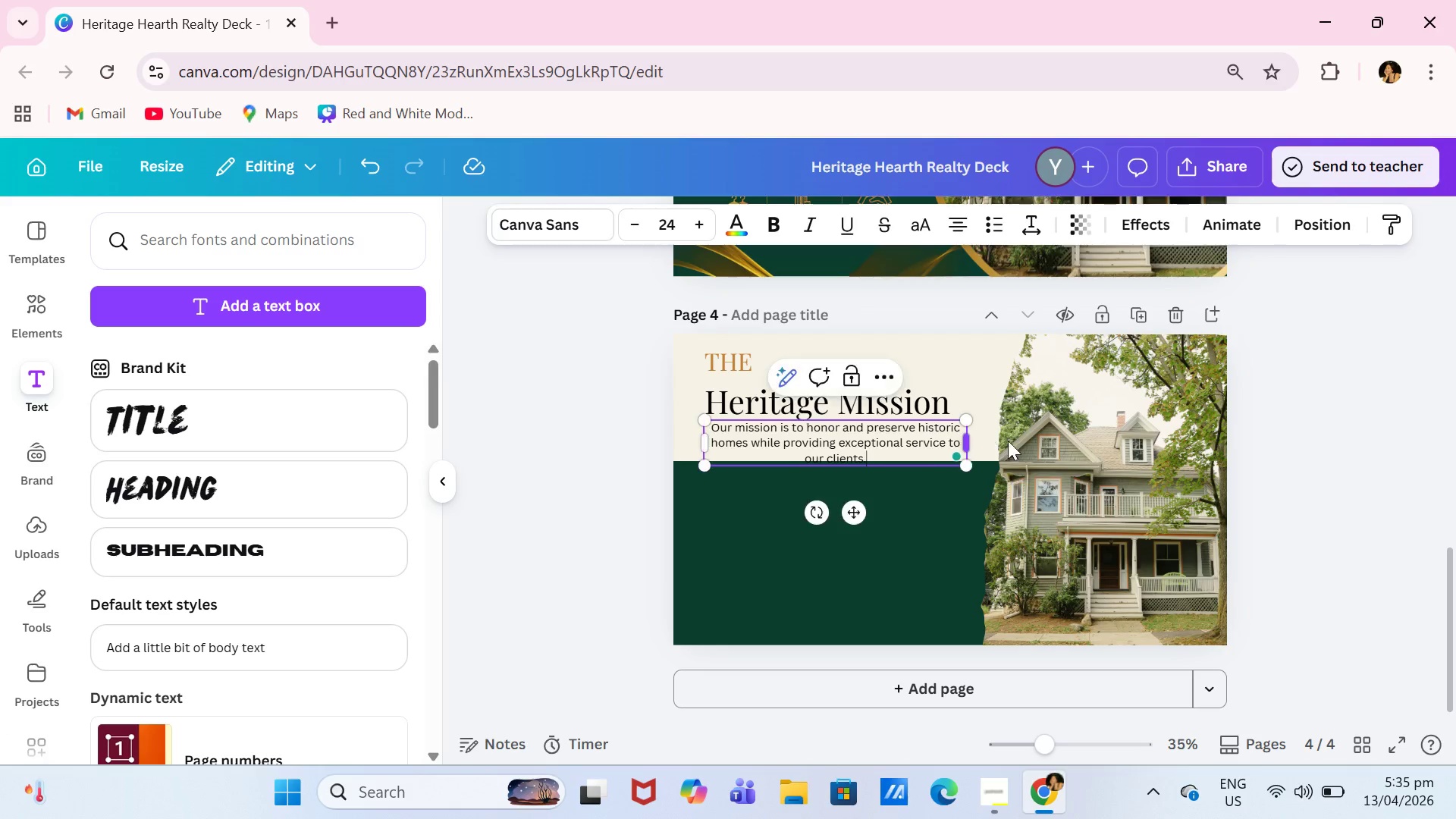 
triple_click([1023, 441])
 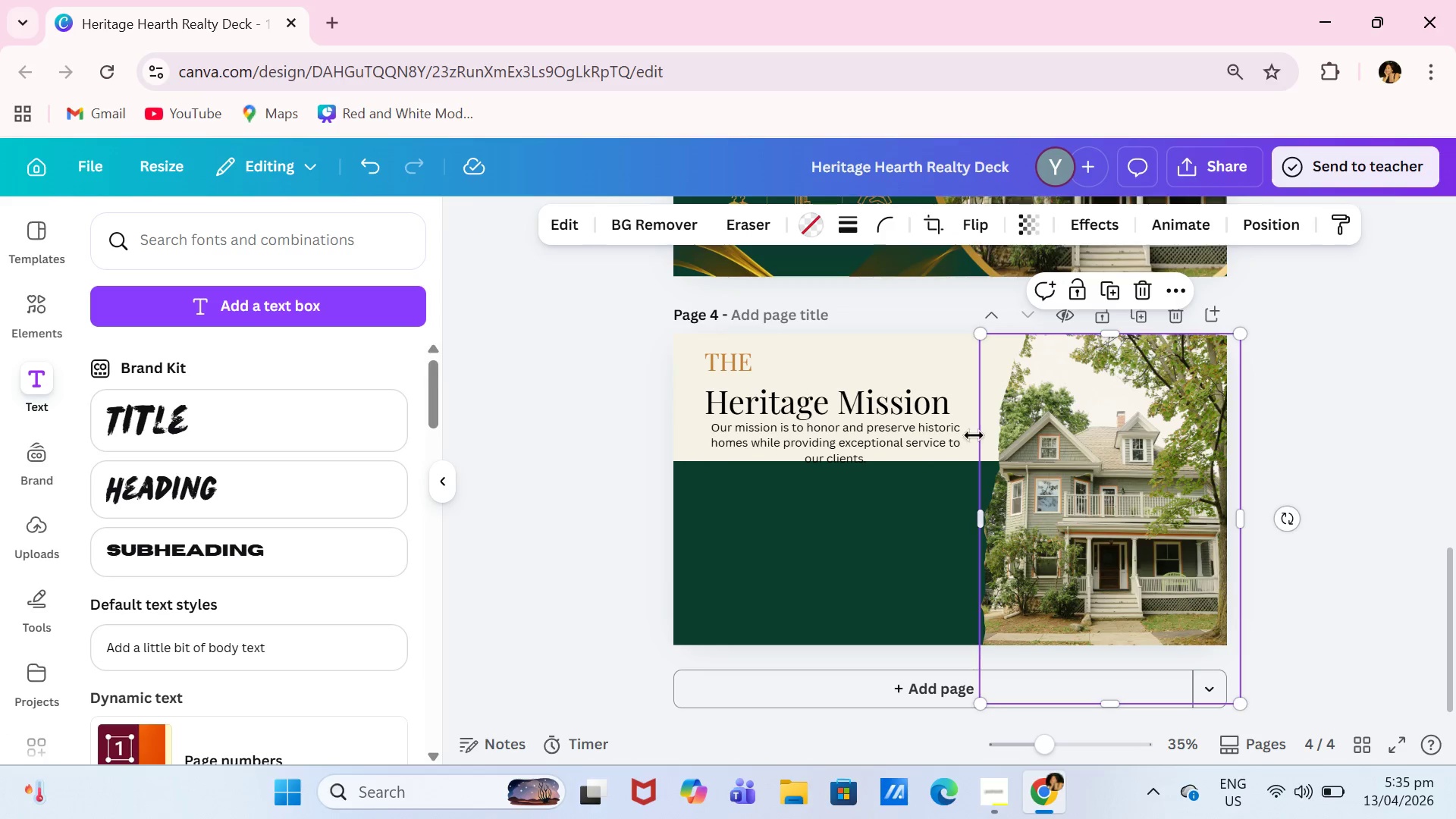 
left_click([944, 431])
 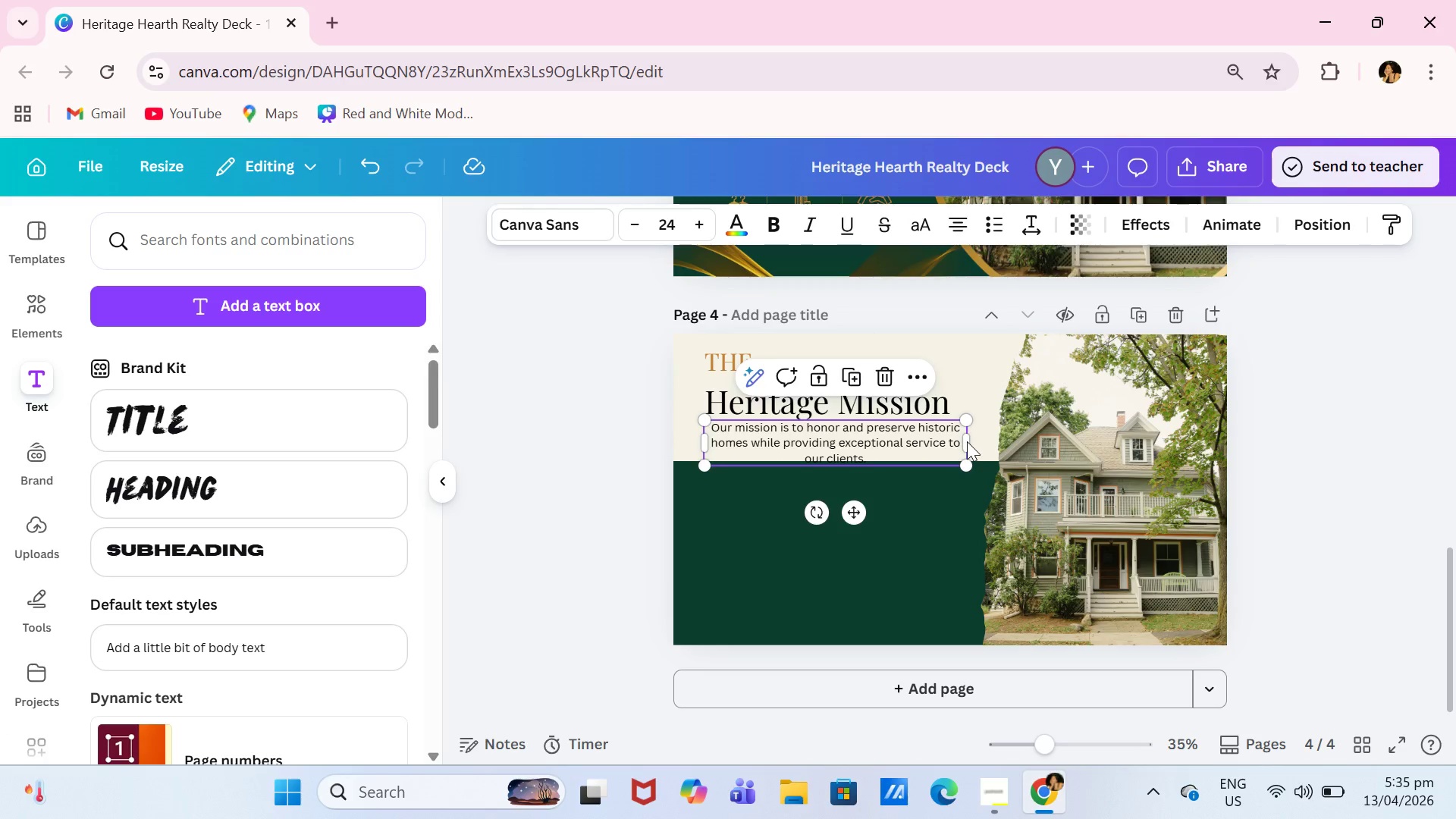 
left_click_drag(start_coordinate=[968, 444], to_coordinate=[1027, 446])
 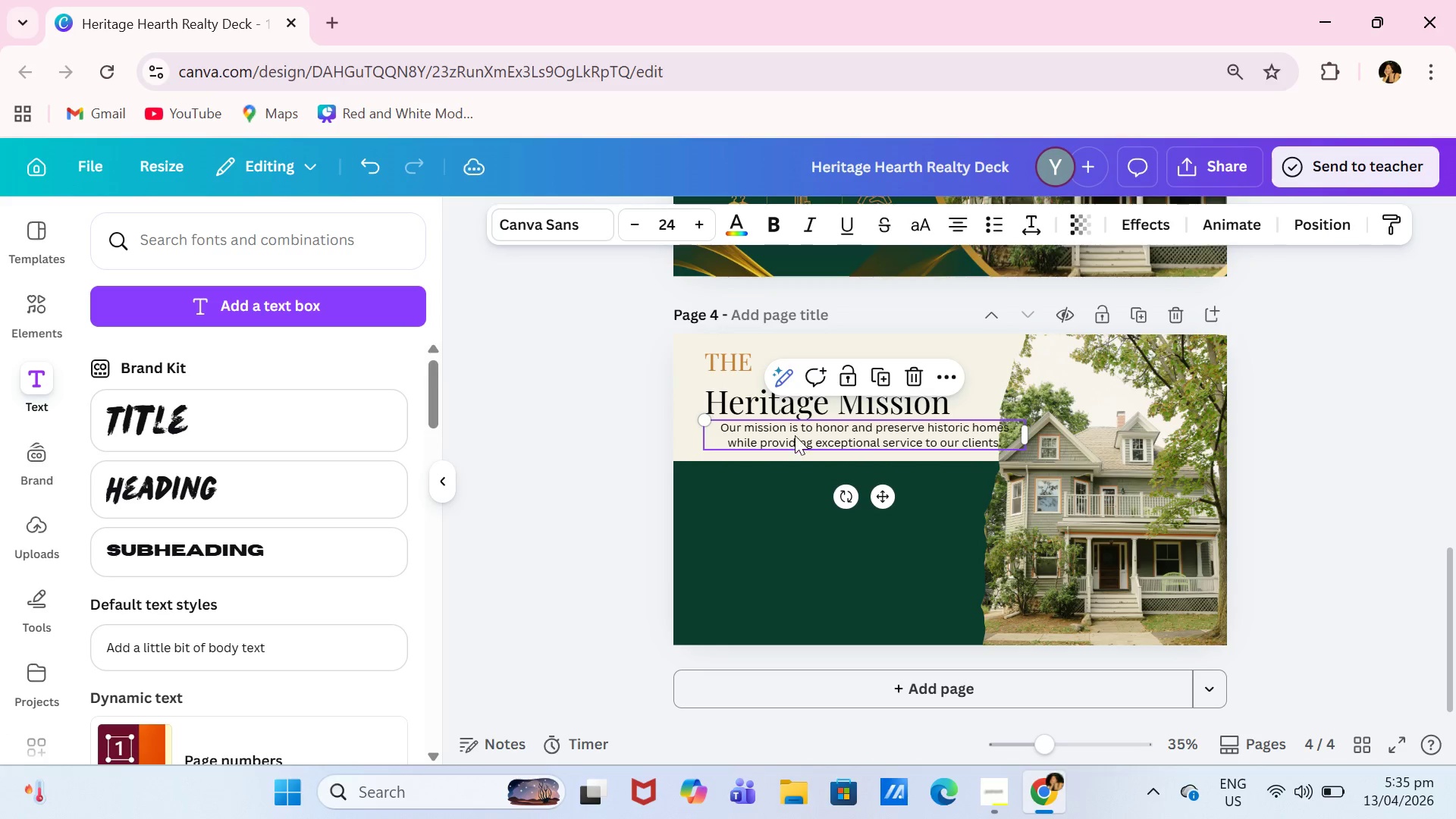 
left_click([800, 434])
 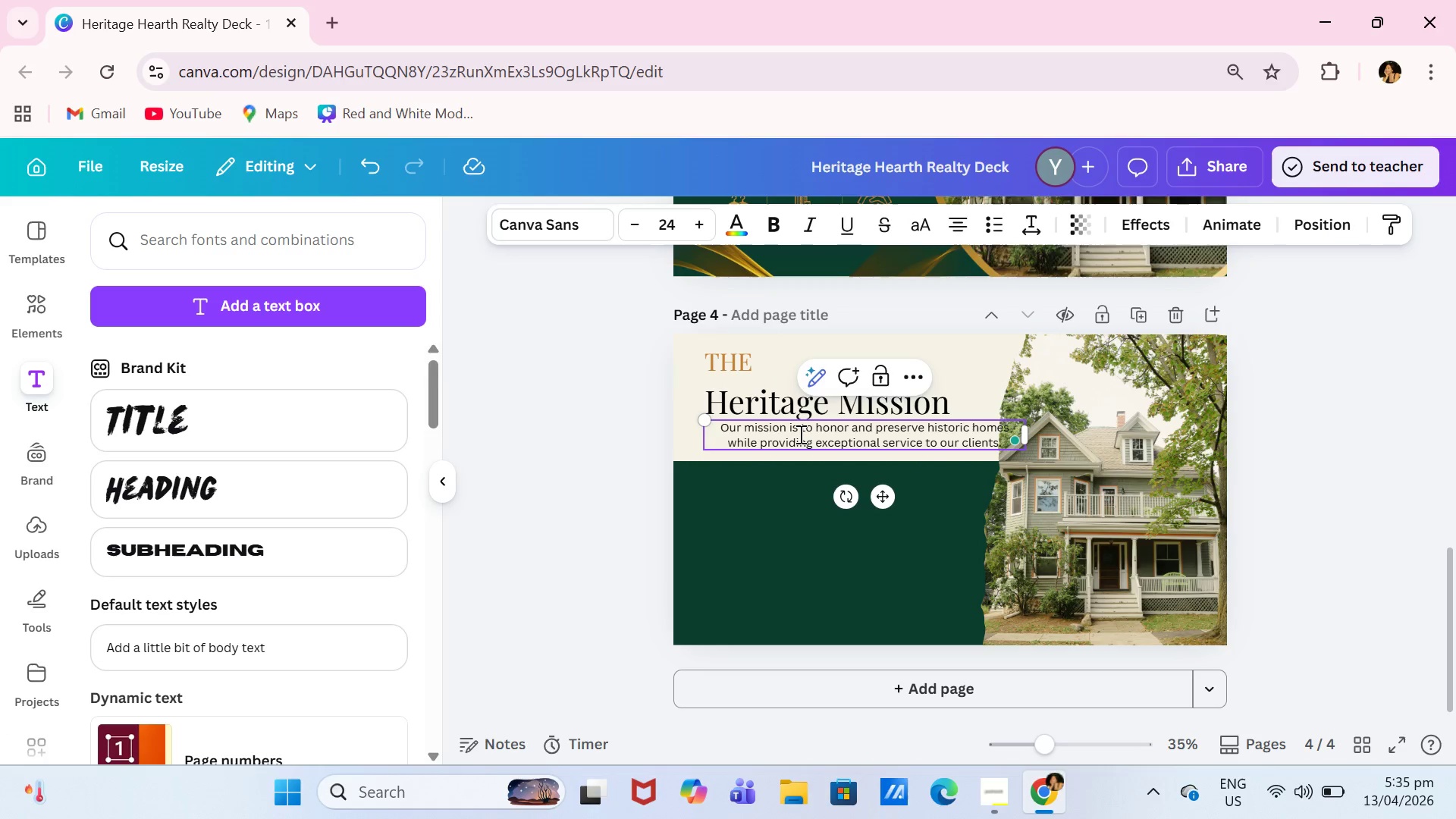 
key(Control+A)
 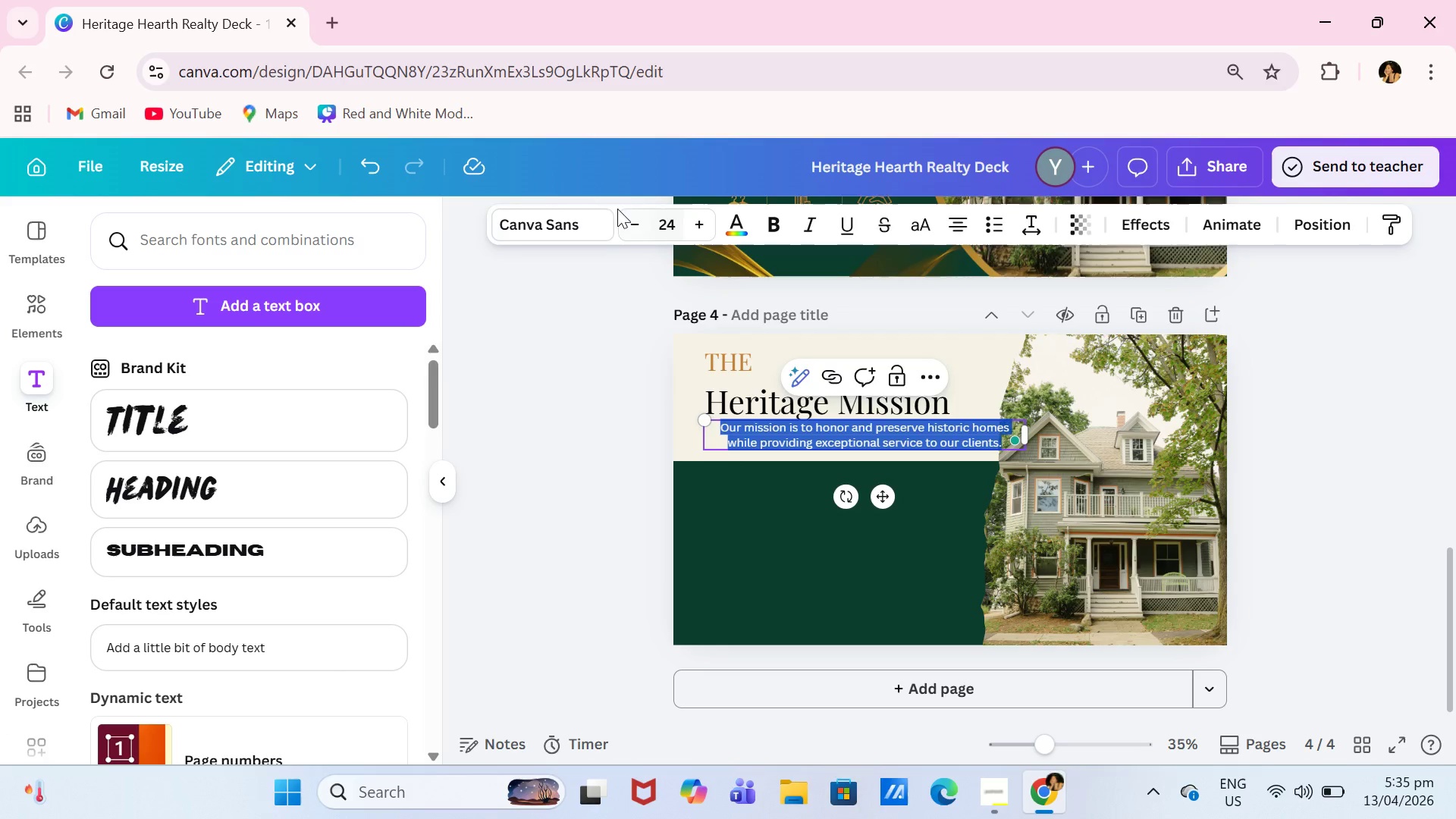 
left_click([610, 228])
 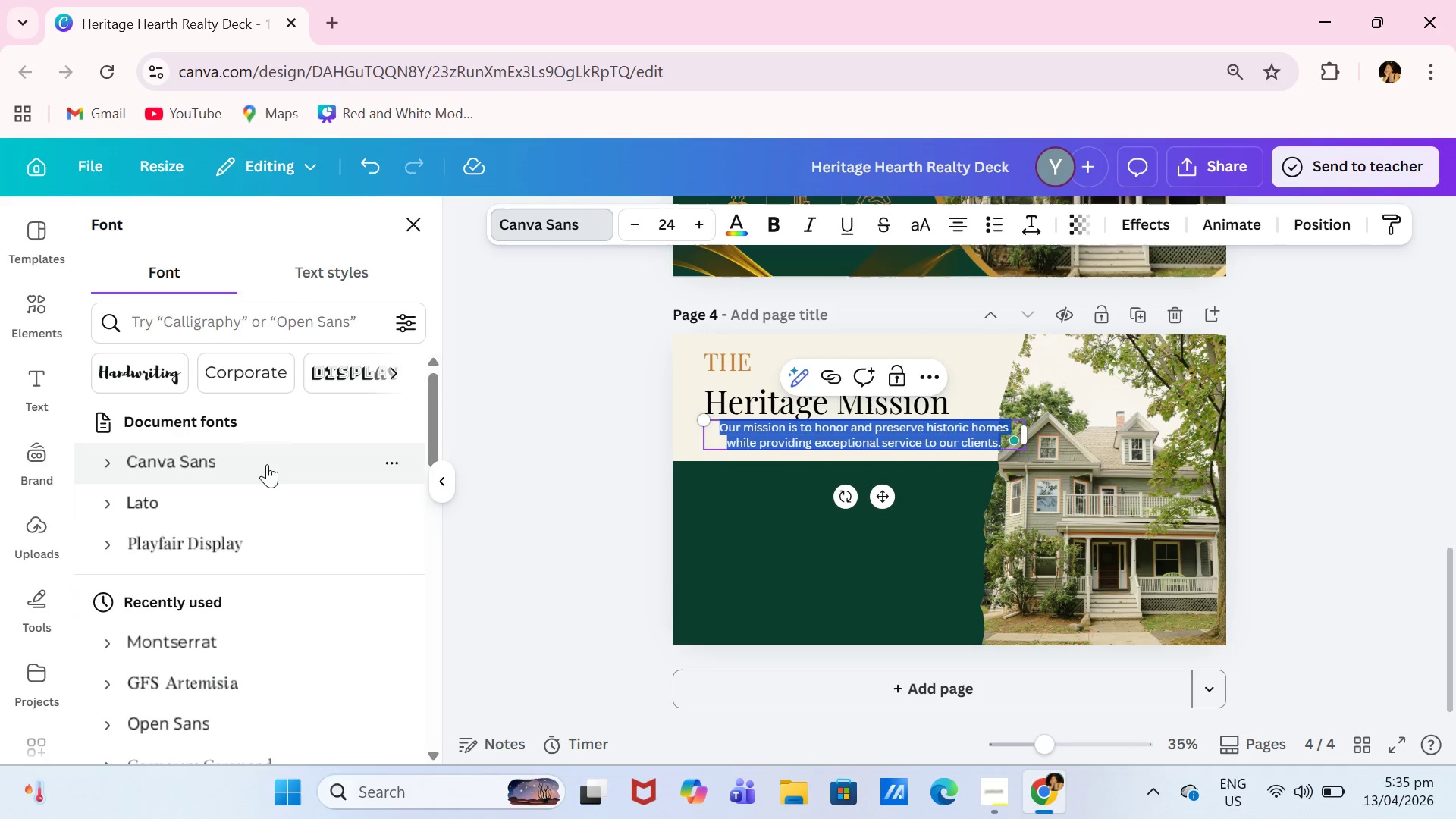 
left_click([271, 538])
 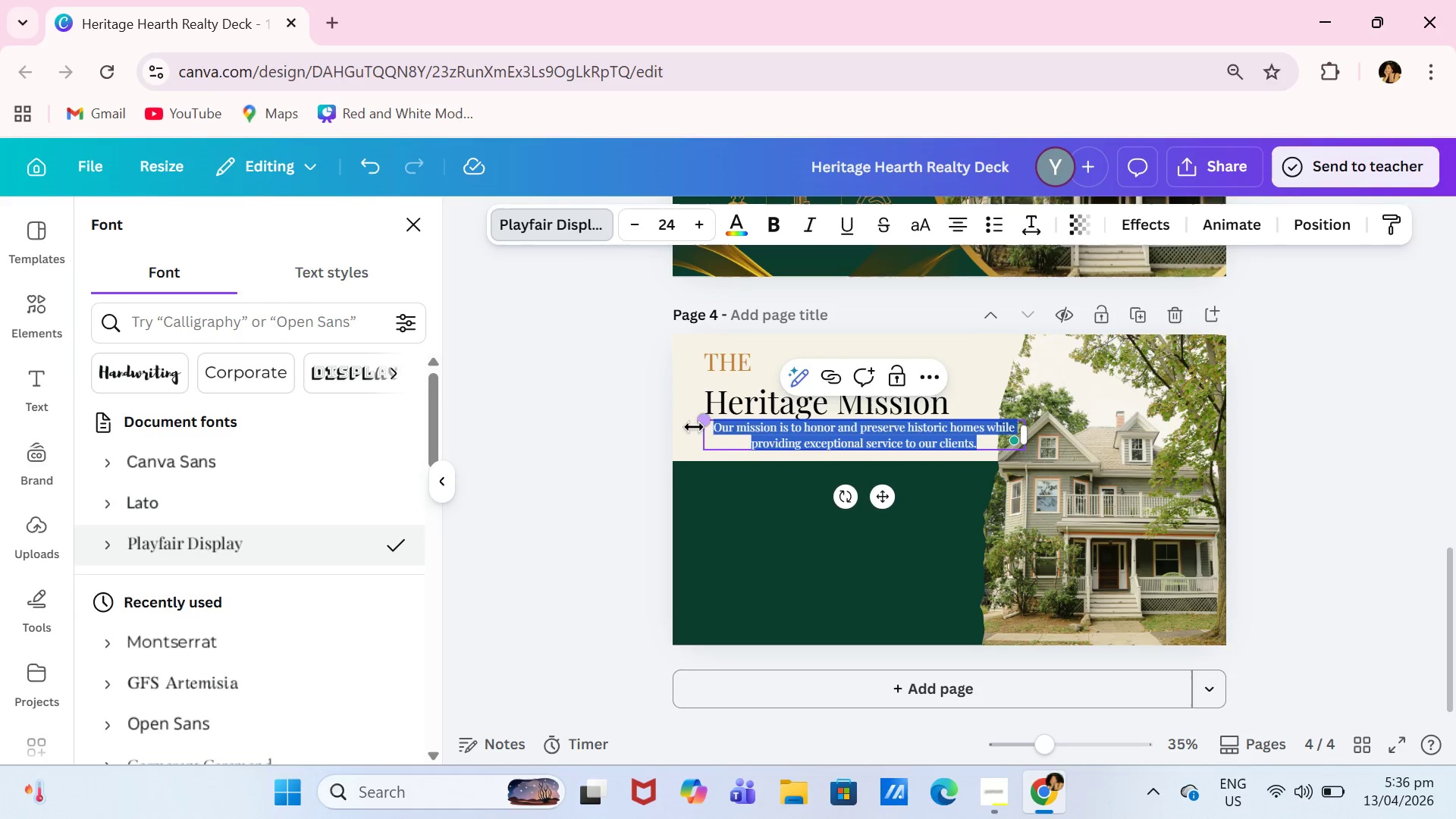 
left_click_drag(start_coordinate=[701, 428], to_coordinate=[746, 435])
 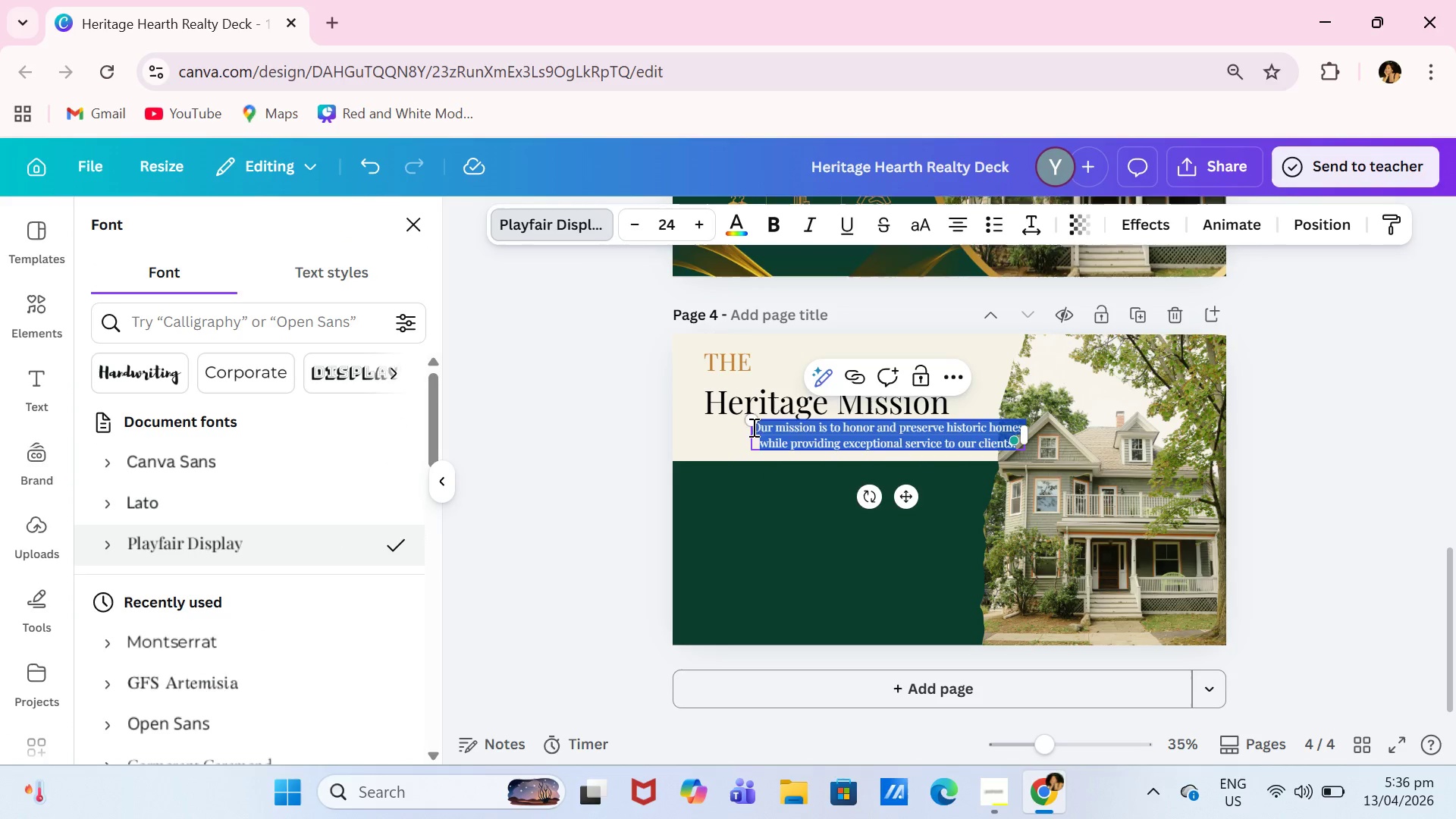 
left_click_drag(start_coordinate=[748, 419], to_coordinate=[767, 425])
 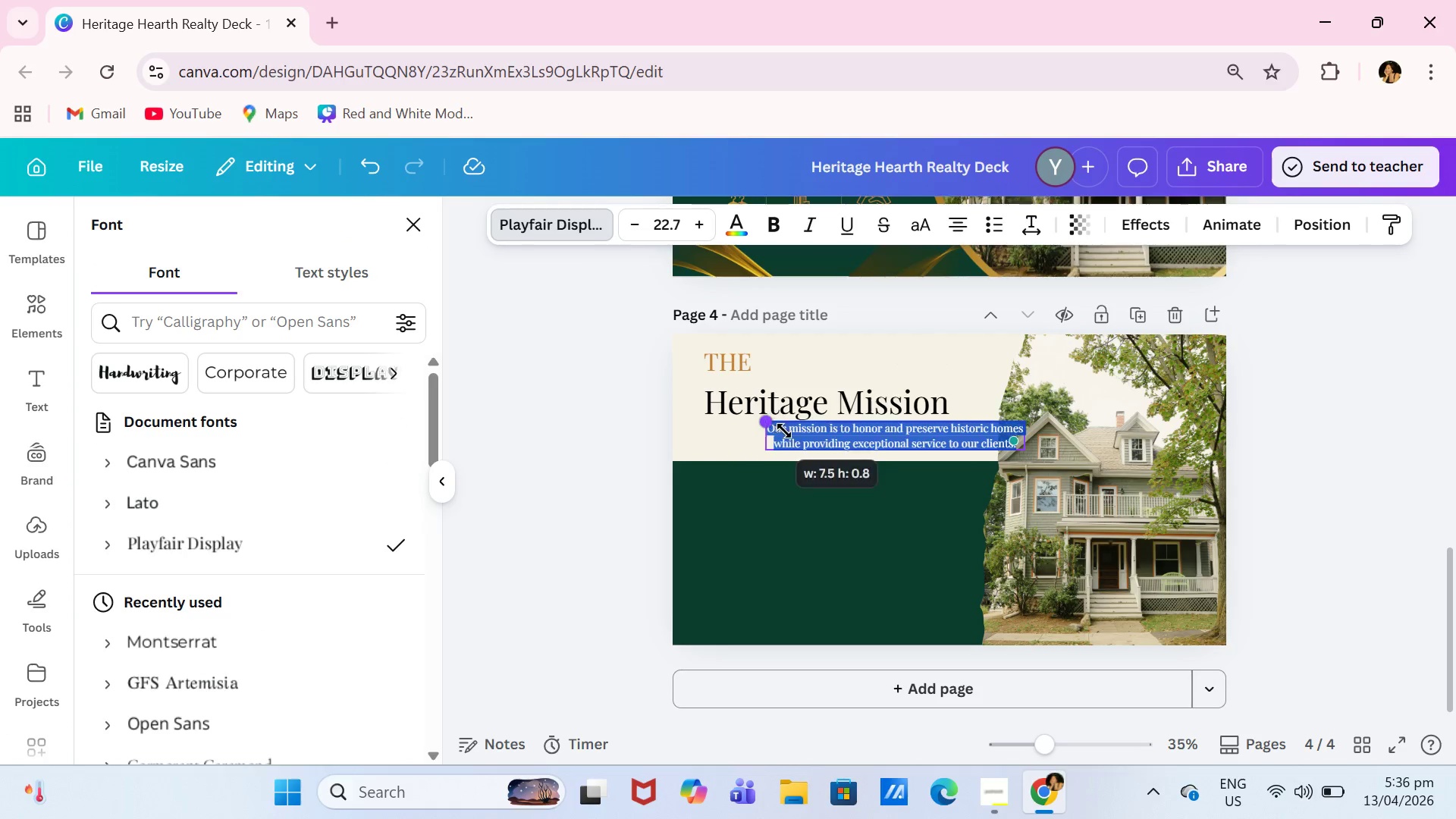 
left_click_drag(start_coordinate=[778, 428], to_coordinate=[785, 431])
 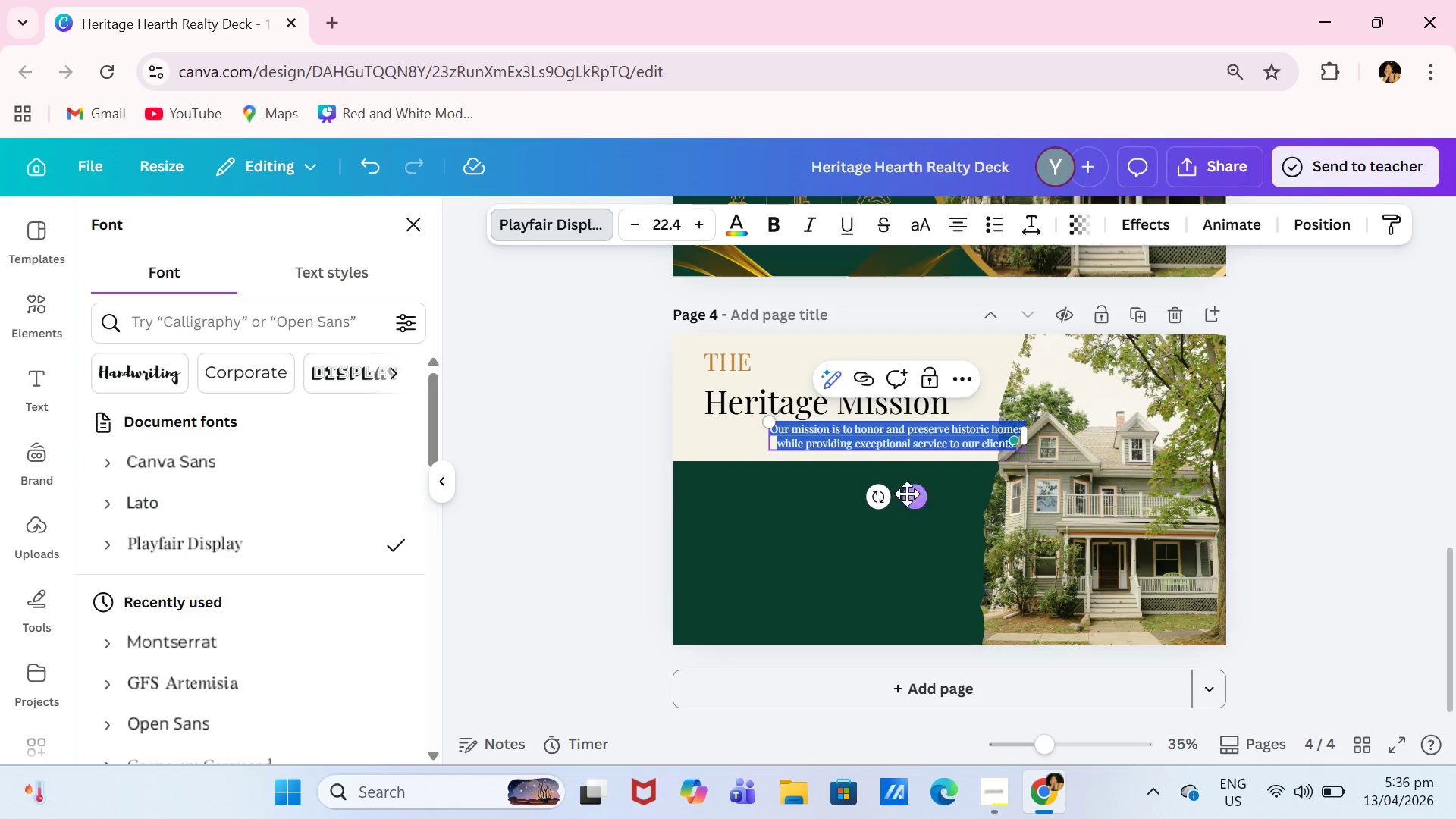 
left_click_drag(start_coordinate=[912, 494], to_coordinate=[846, 495])
 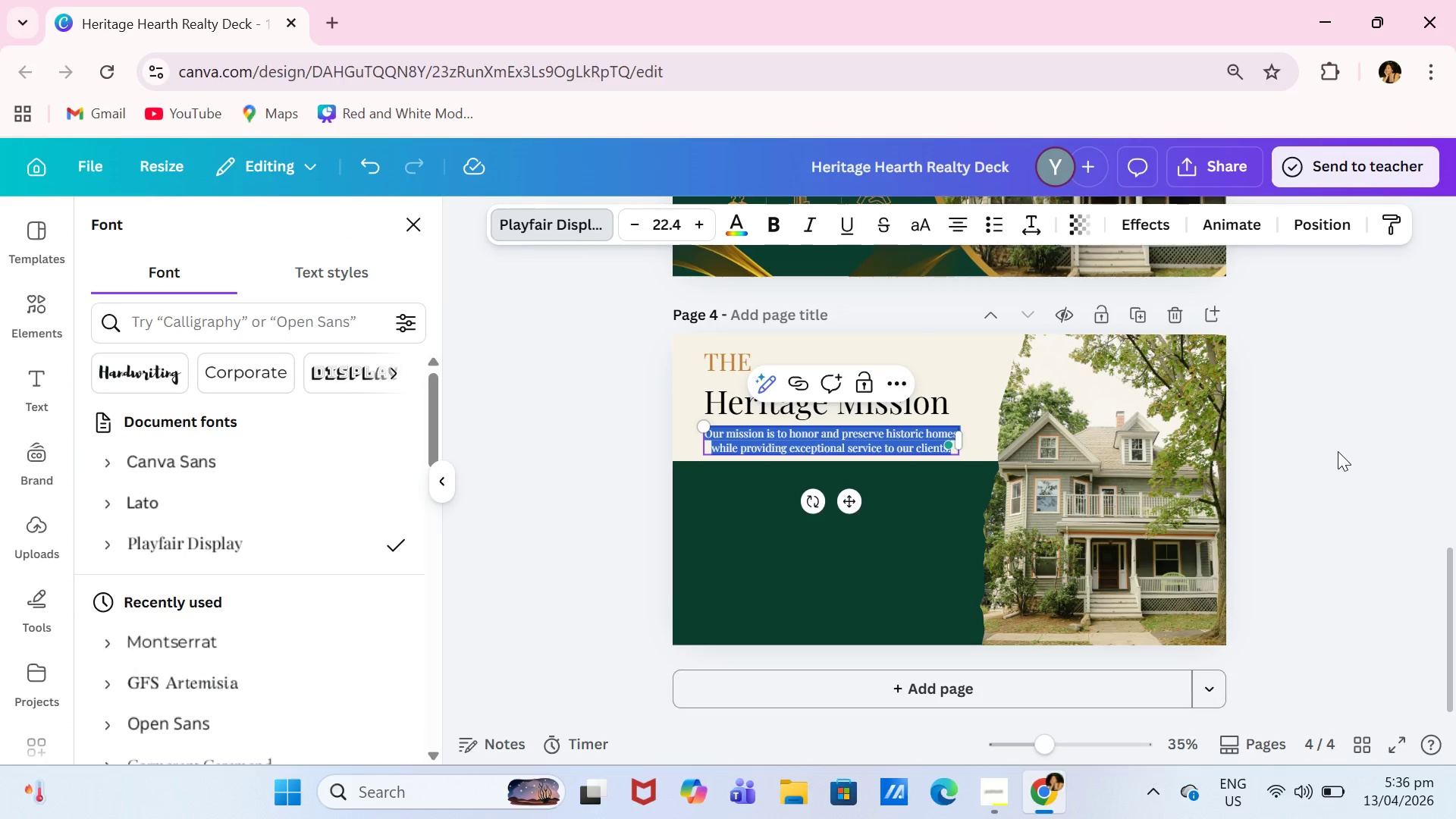 
left_click([1338, 451])
 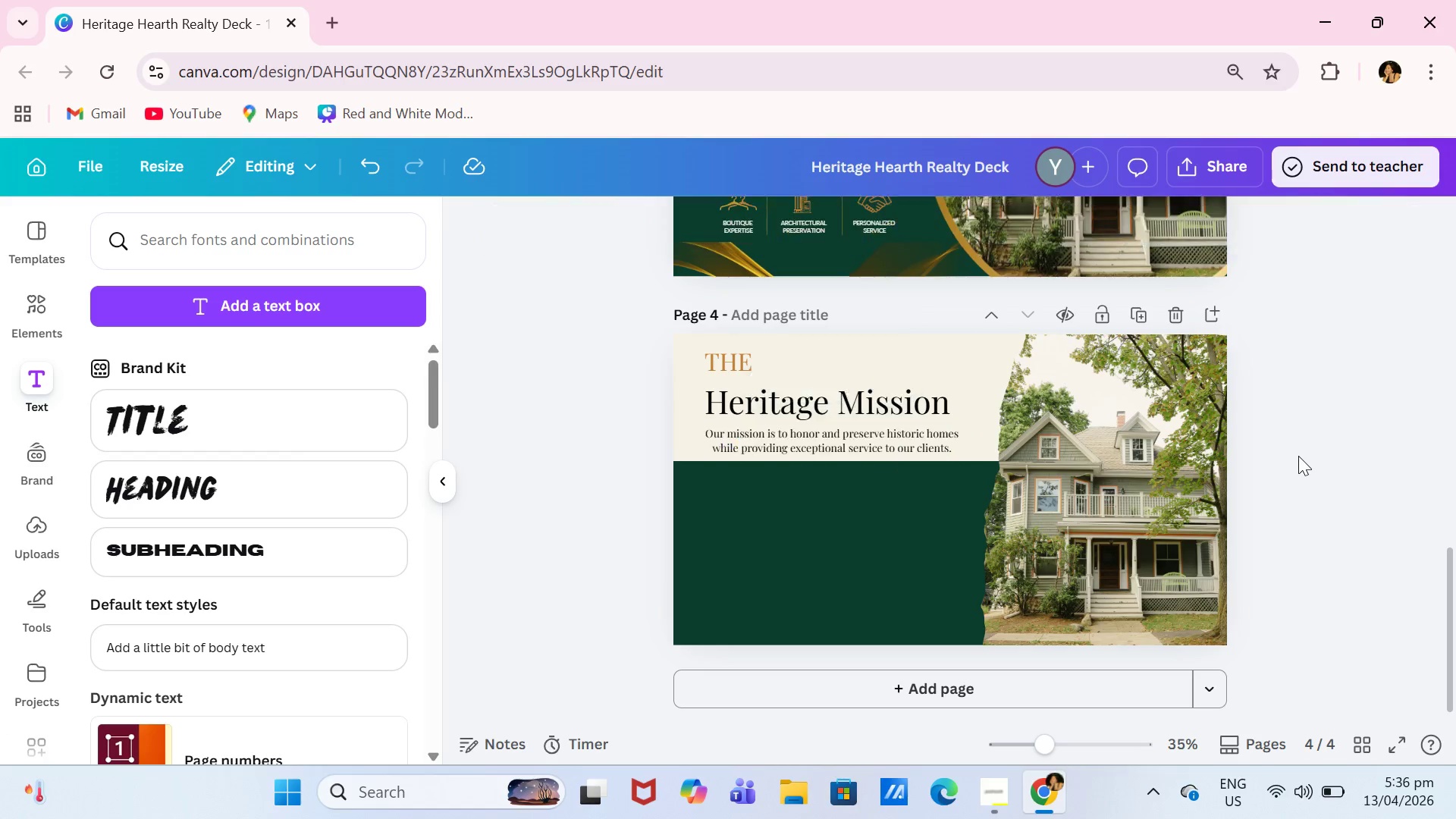 
left_click_drag(start_coordinate=[929, 454], to_coordinate=[924, 453])
 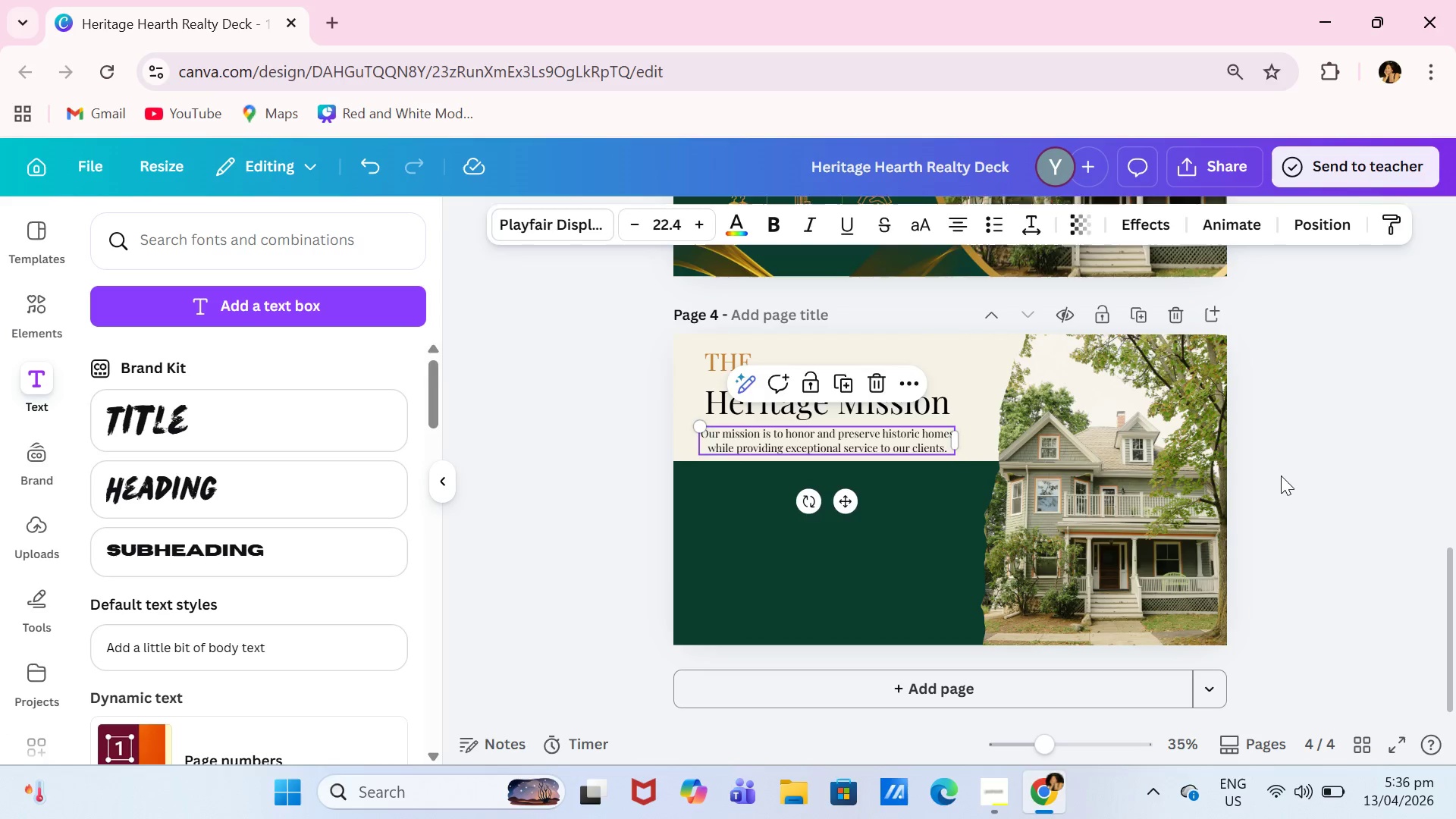 
left_click([1281, 475])
 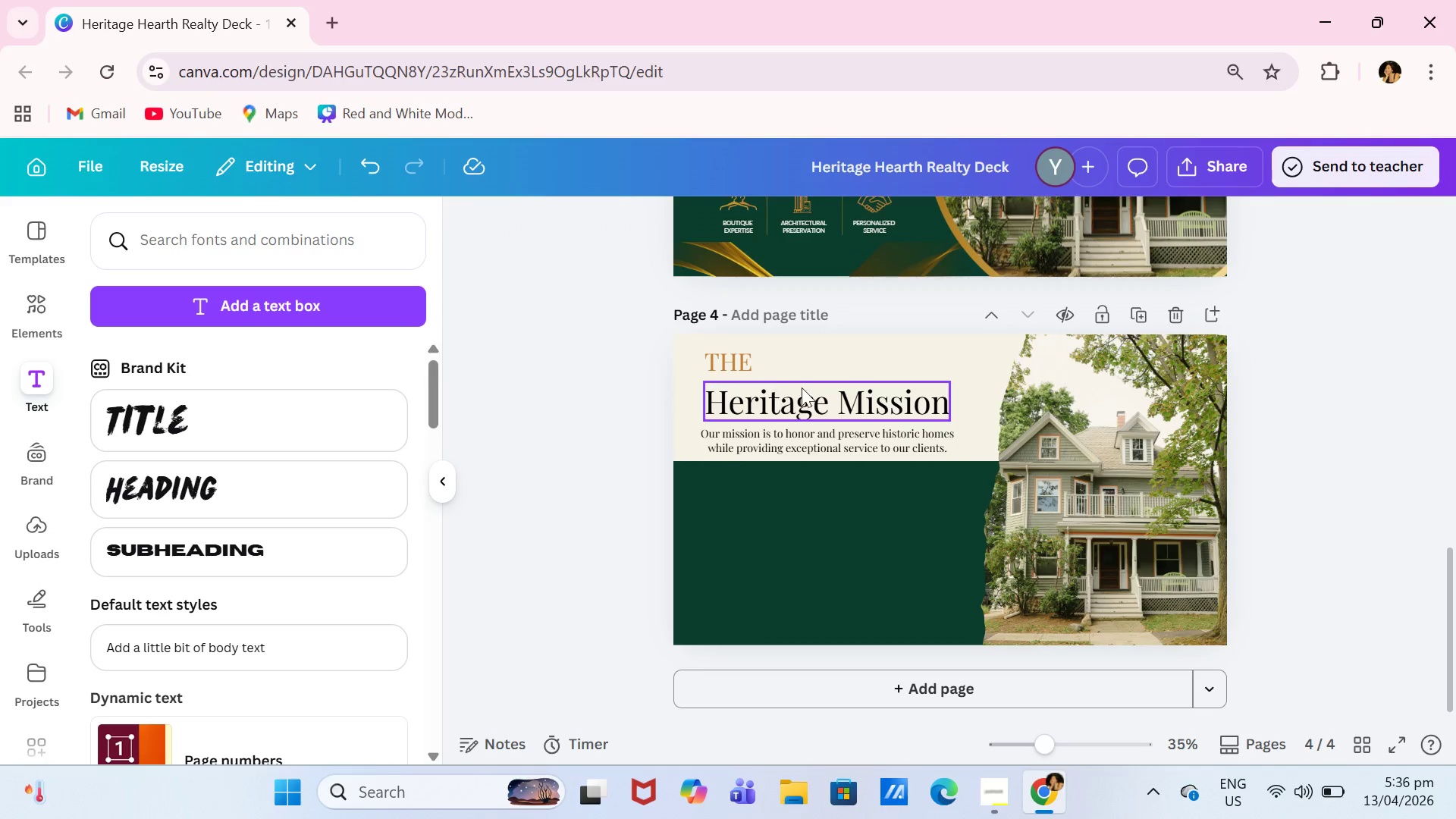 
left_click([883, 406])
 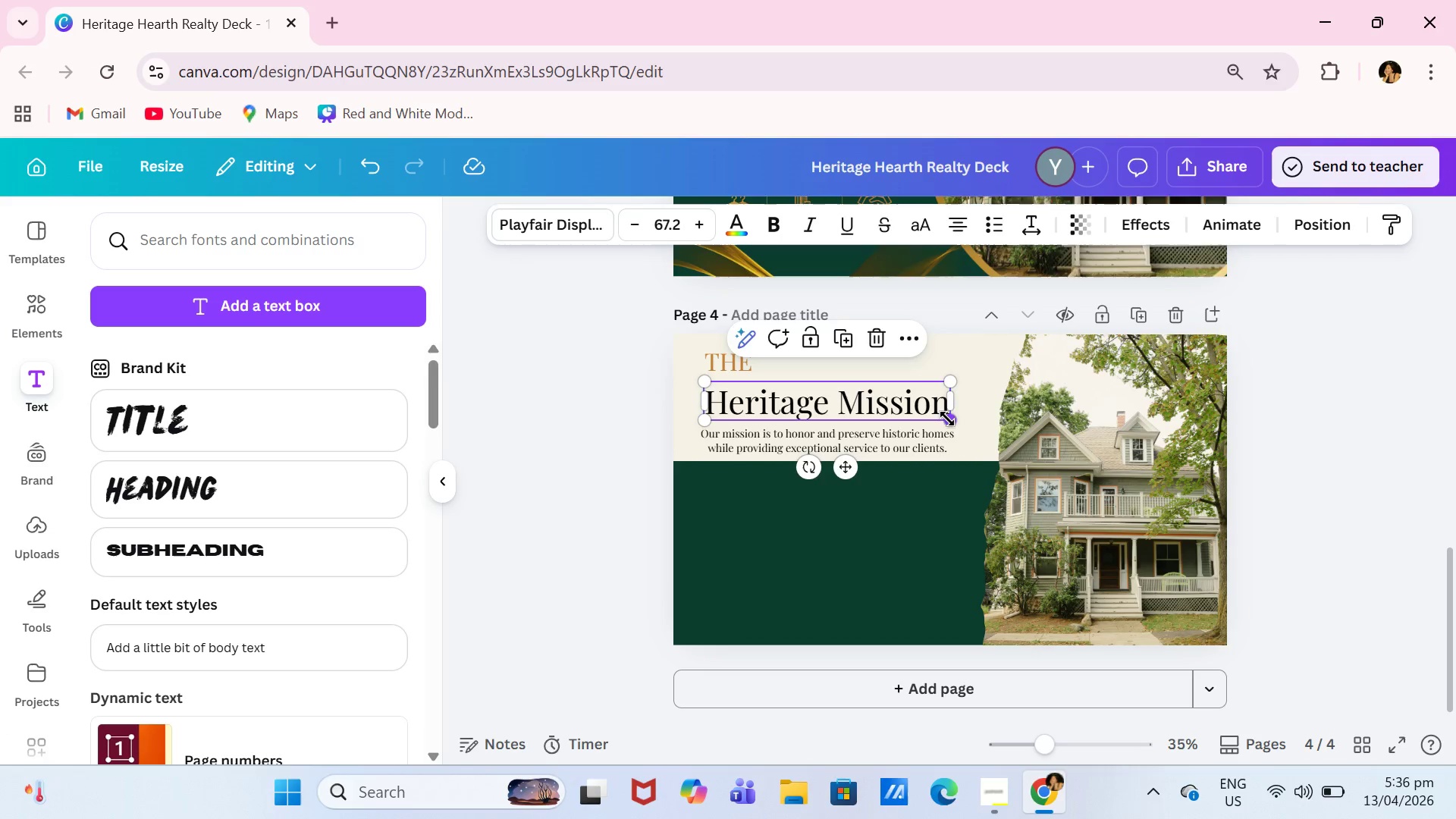 
left_click_drag(start_coordinate=[947, 419], to_coordinate=[922, 416])
 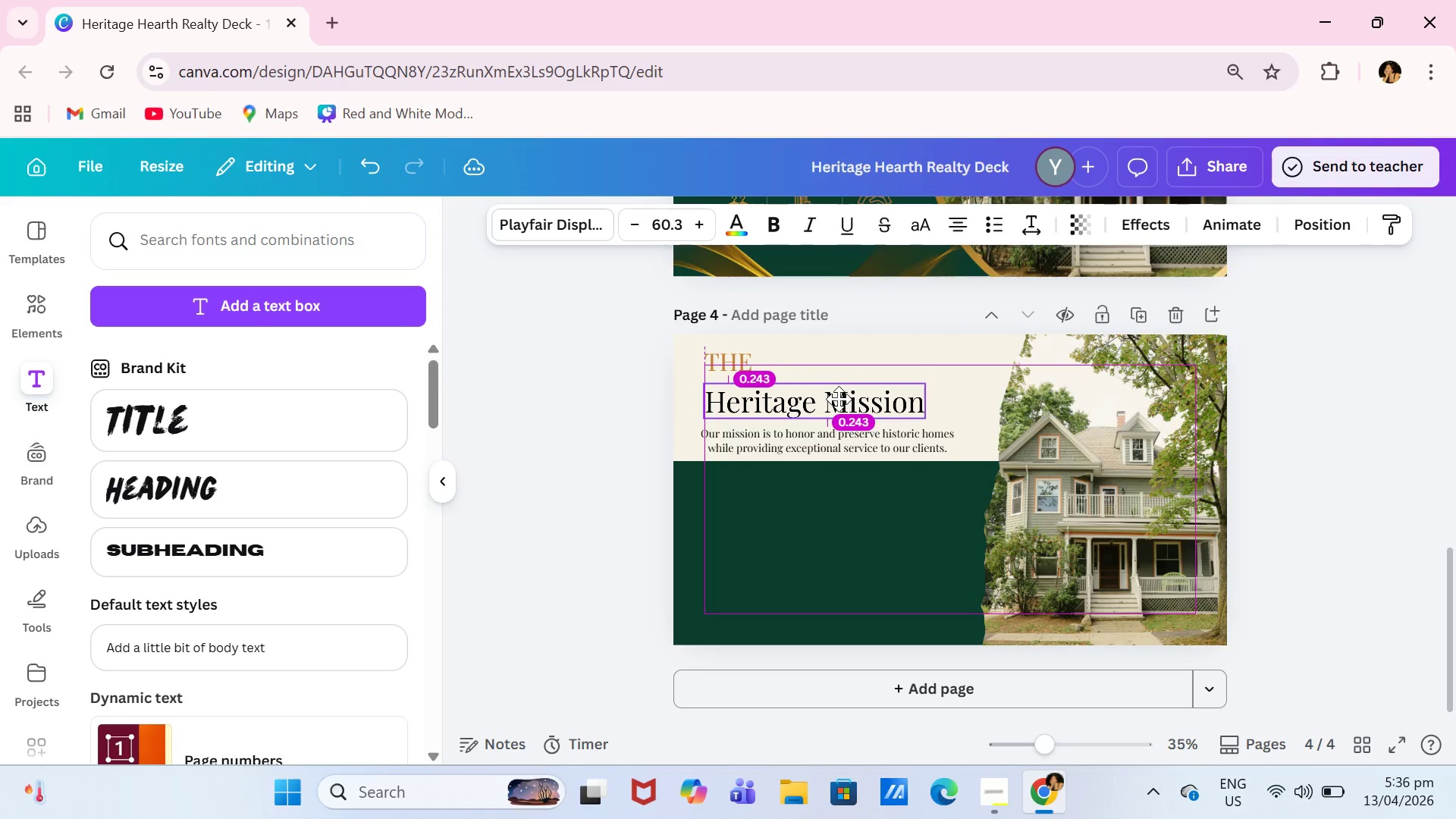 
left_click([876, 435])
 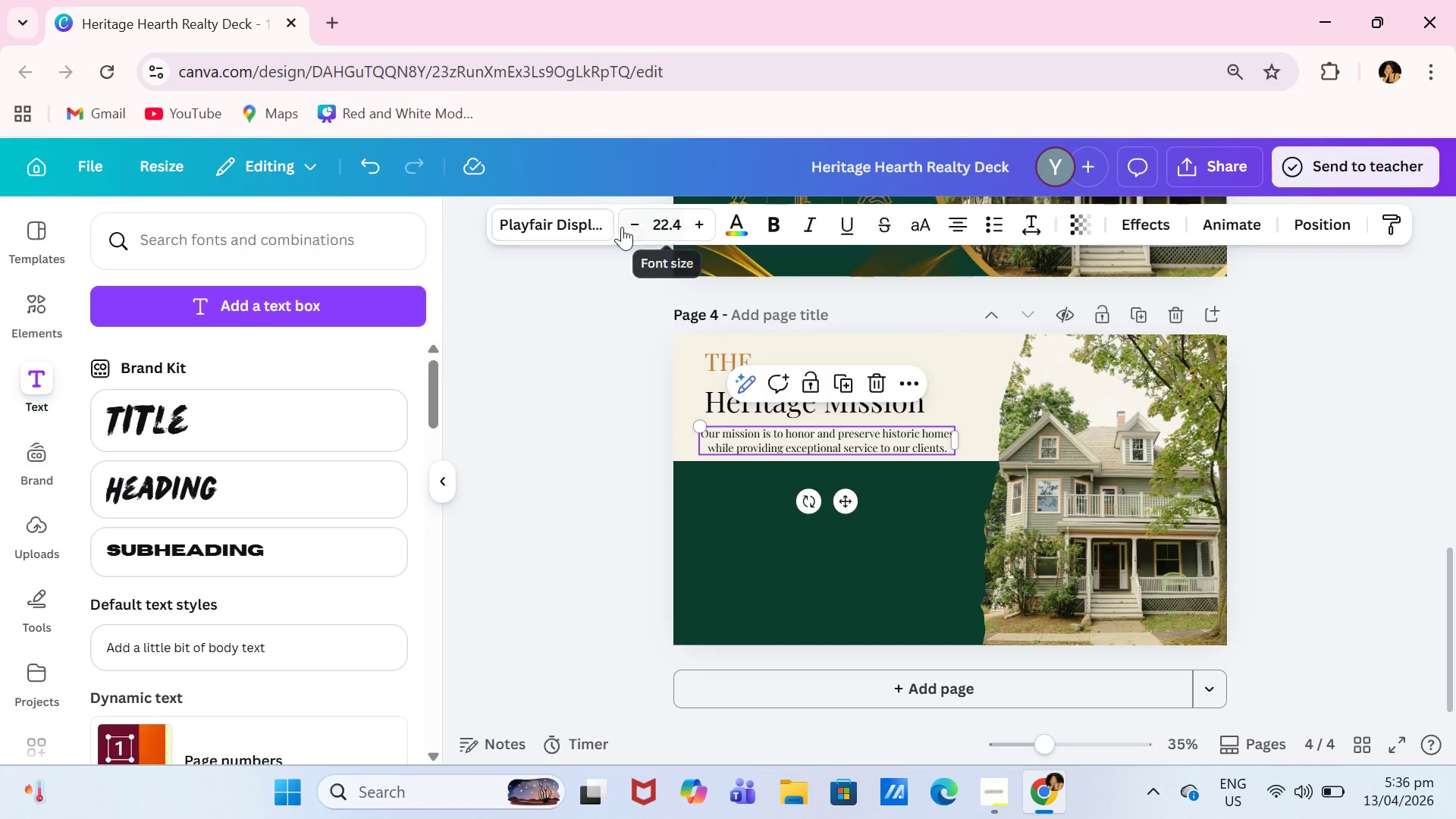 
left_click([589, 227])
 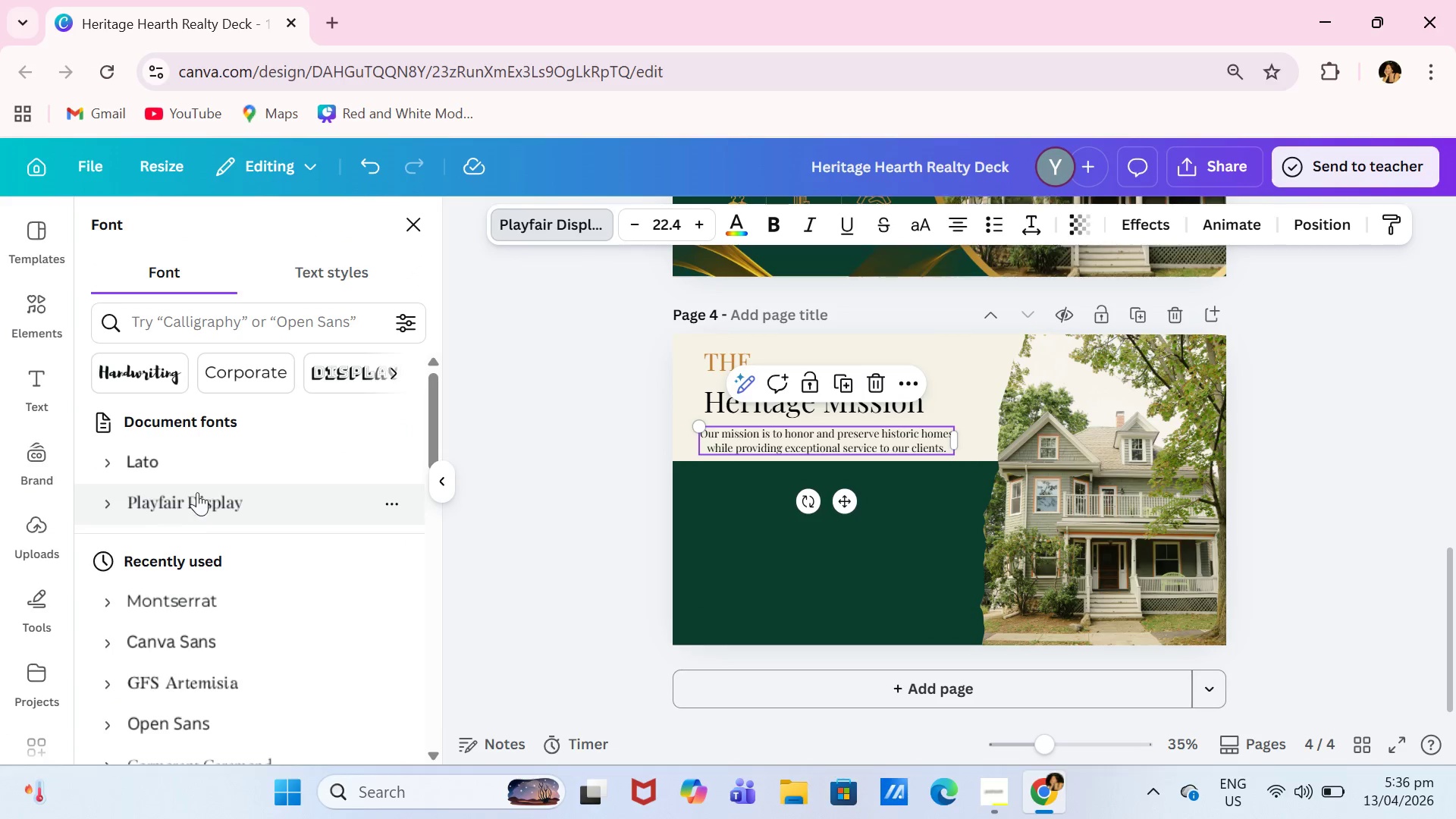 
left_click([225, 464])
 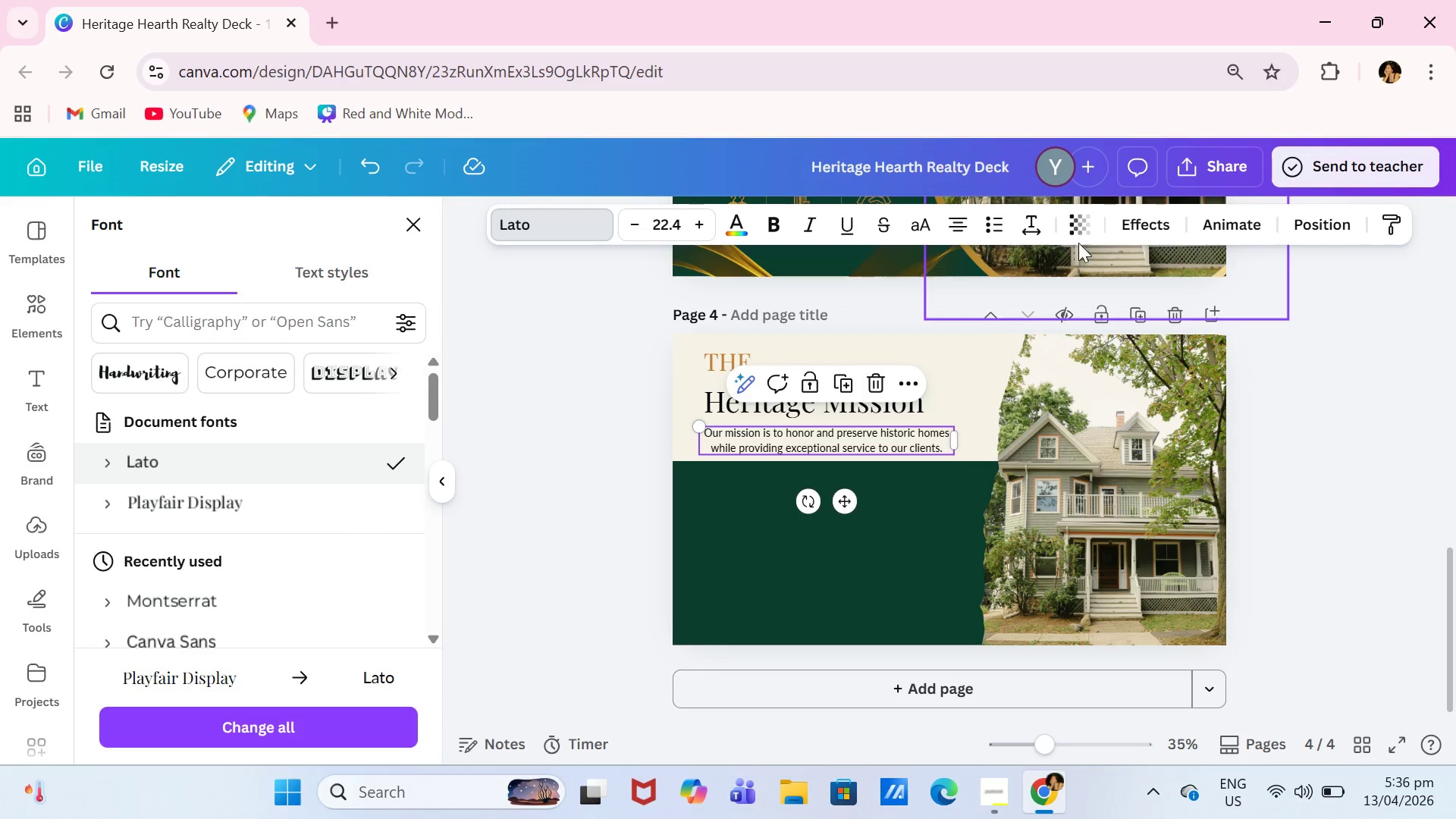 
left_click([1029, 215])
 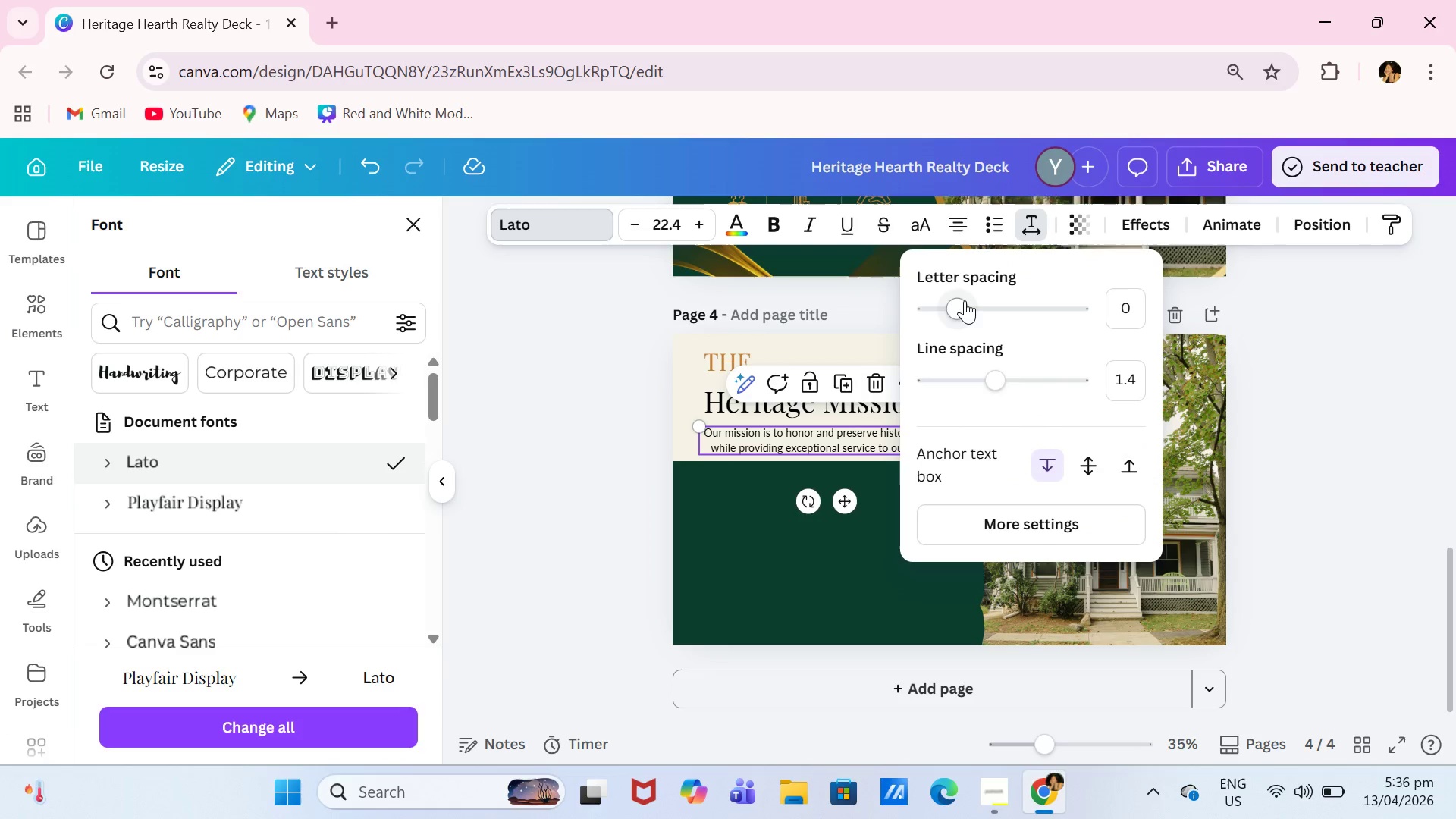 
left_click_drag(start_coordinate=[963, 302], to_coordinate=[957, 308])
 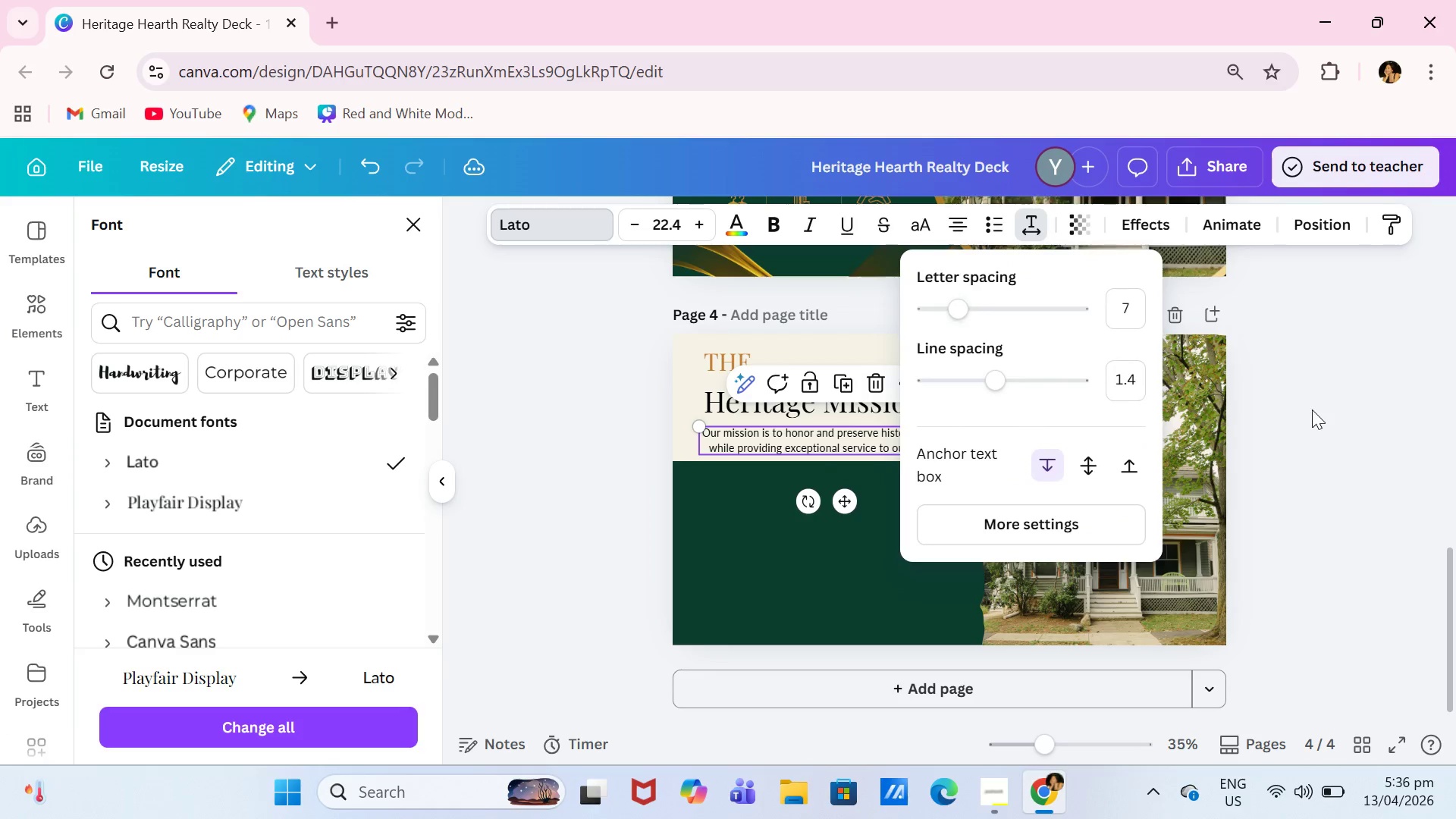 
left_click([1313, 410])
 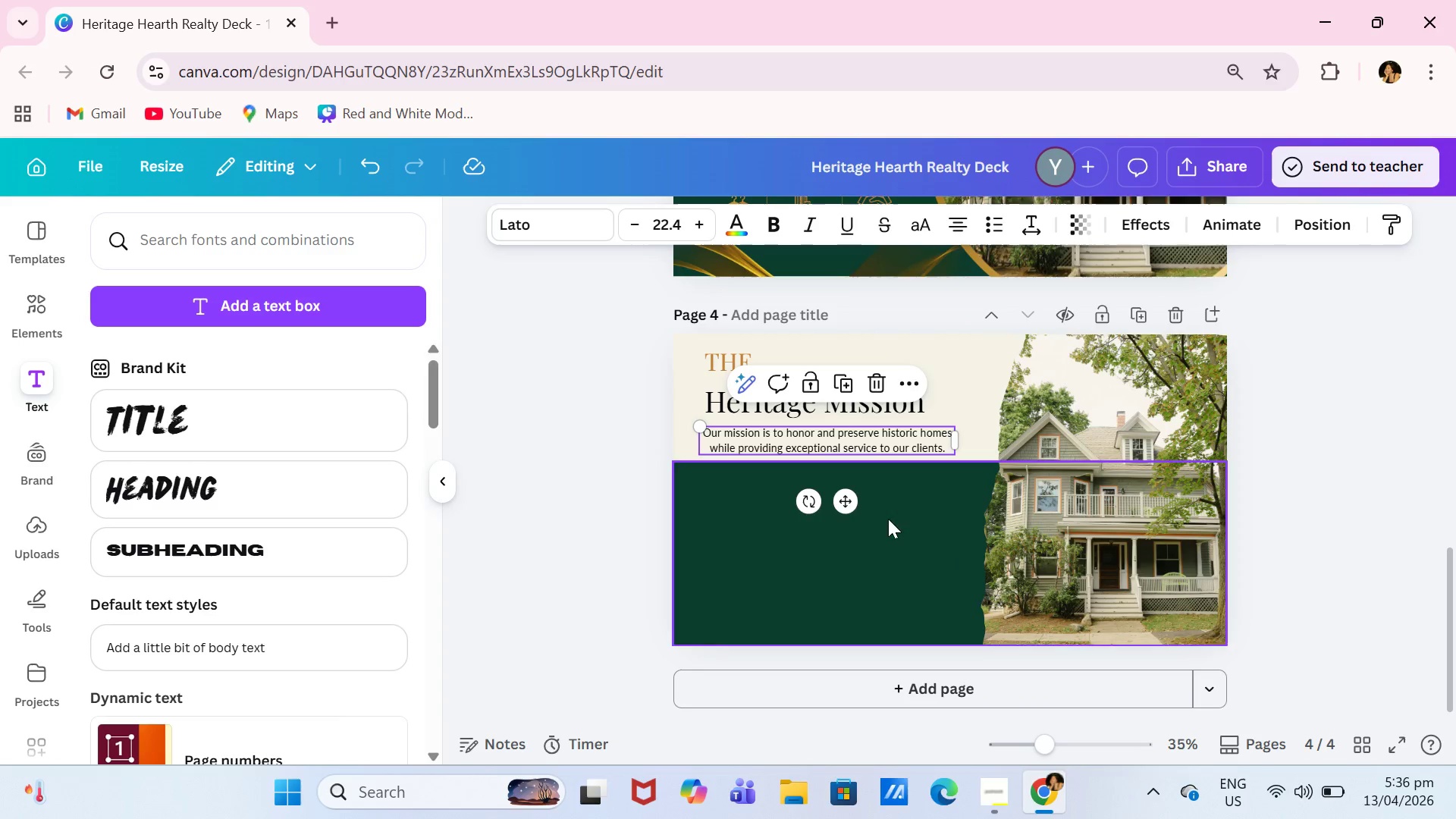 
wait(6.78)
 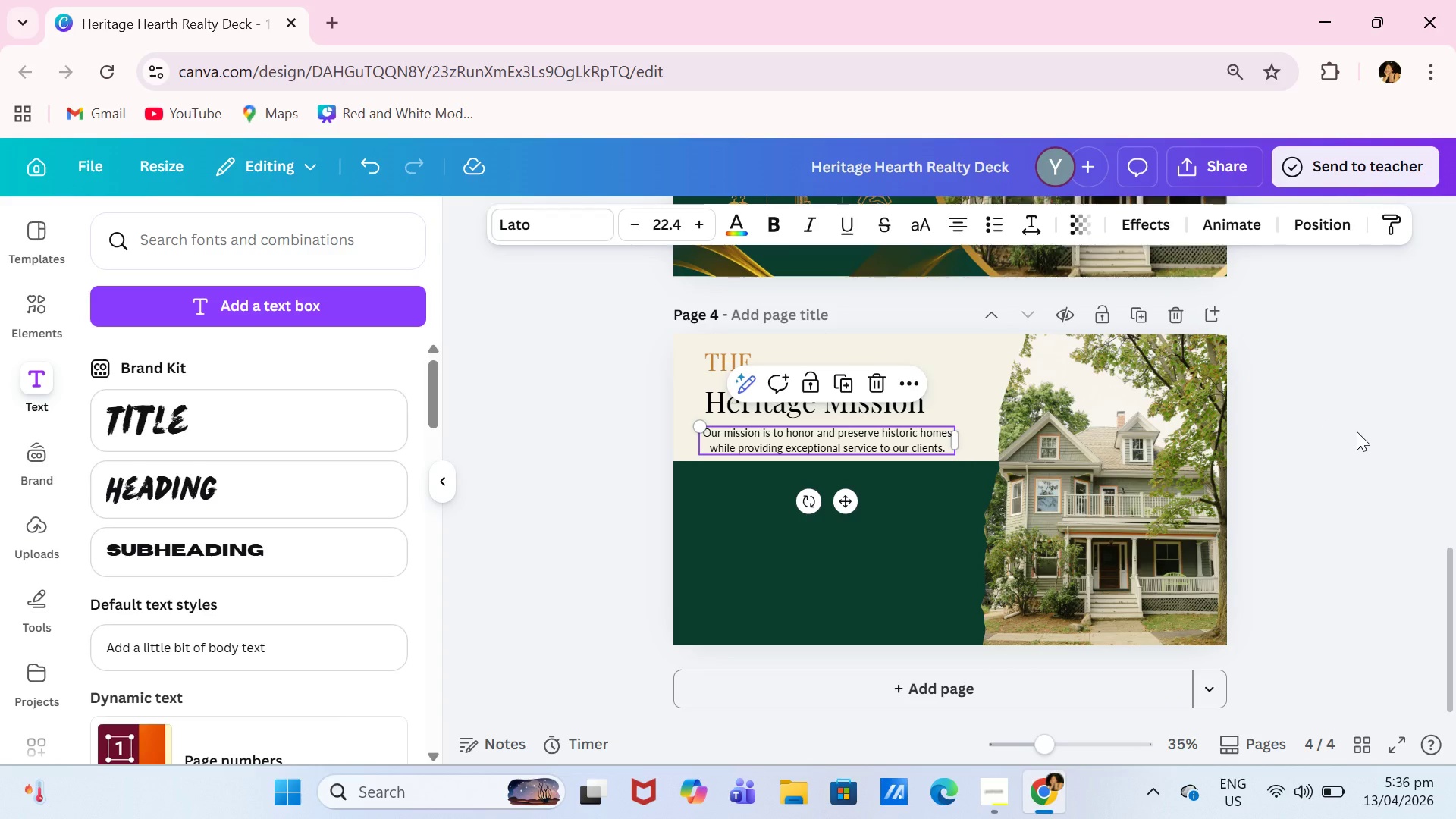 
left_click([30, 330])
 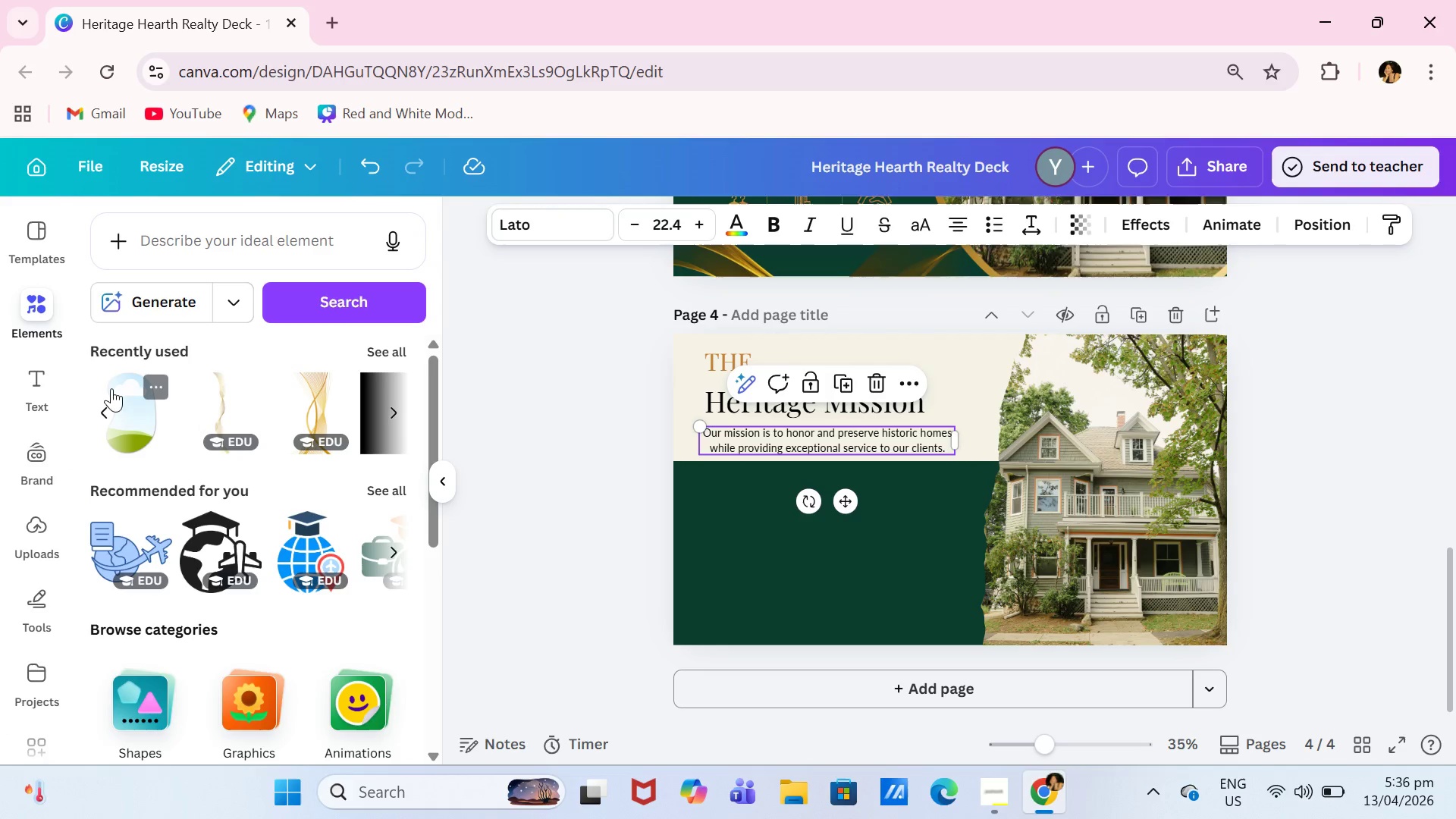 
scroll: coordinate [425, 374], scroll_direction: up, amount: 3.0
 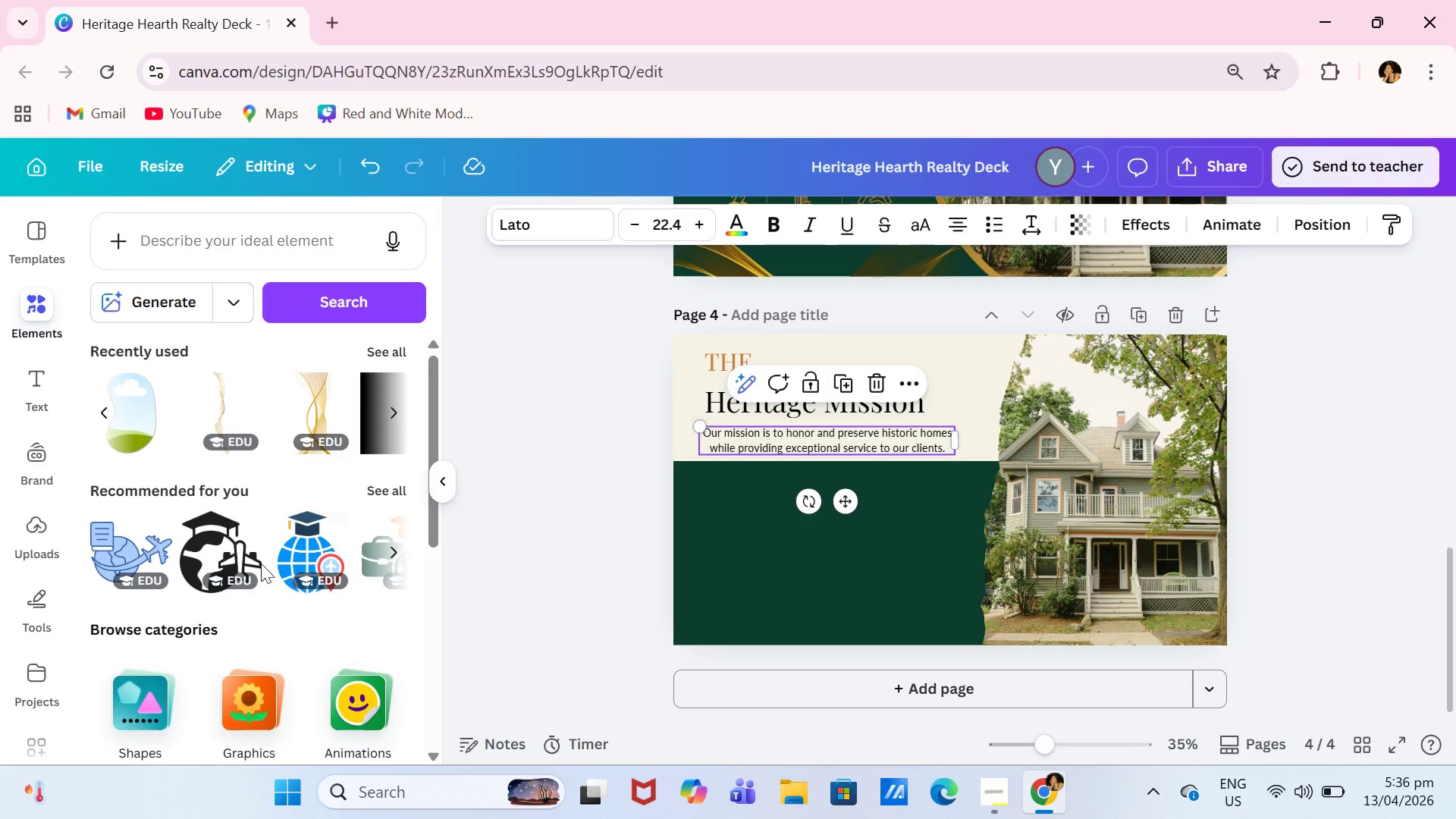 
scroll: coordinate [300, 496], scroll_direction: down, amount: 2.0
 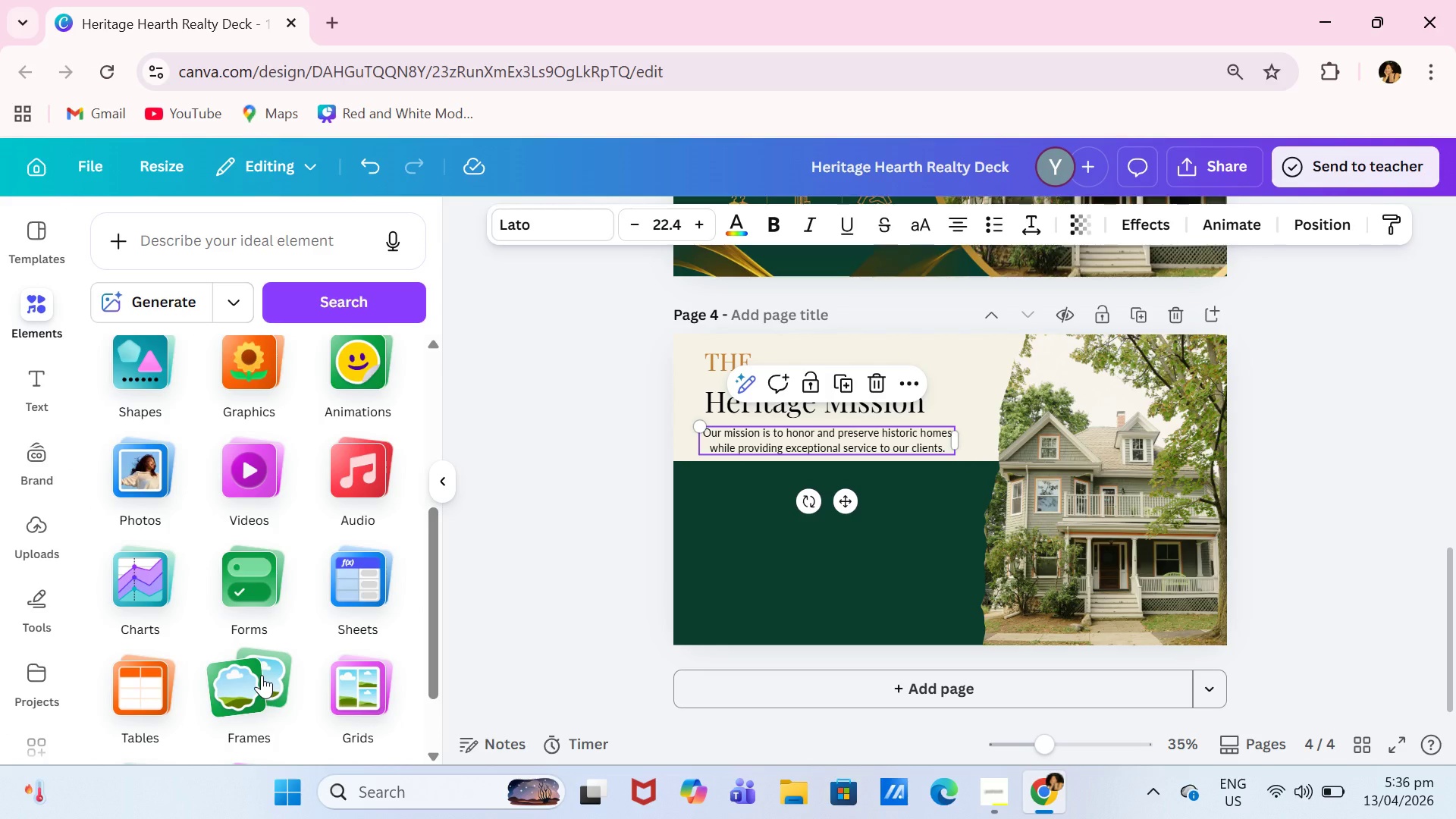 
left_click([262, 675])
 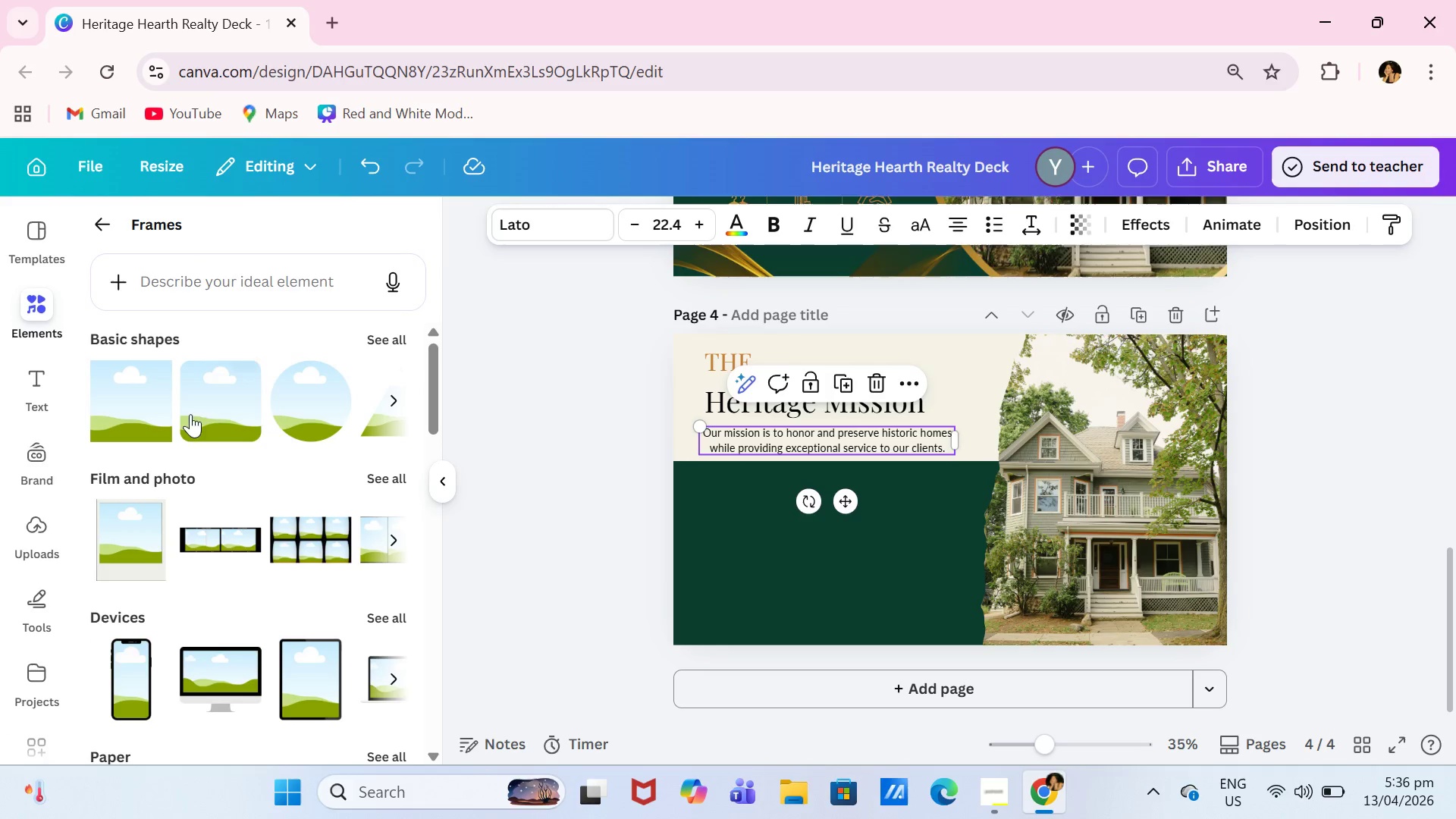 
left_click([312, 394])
 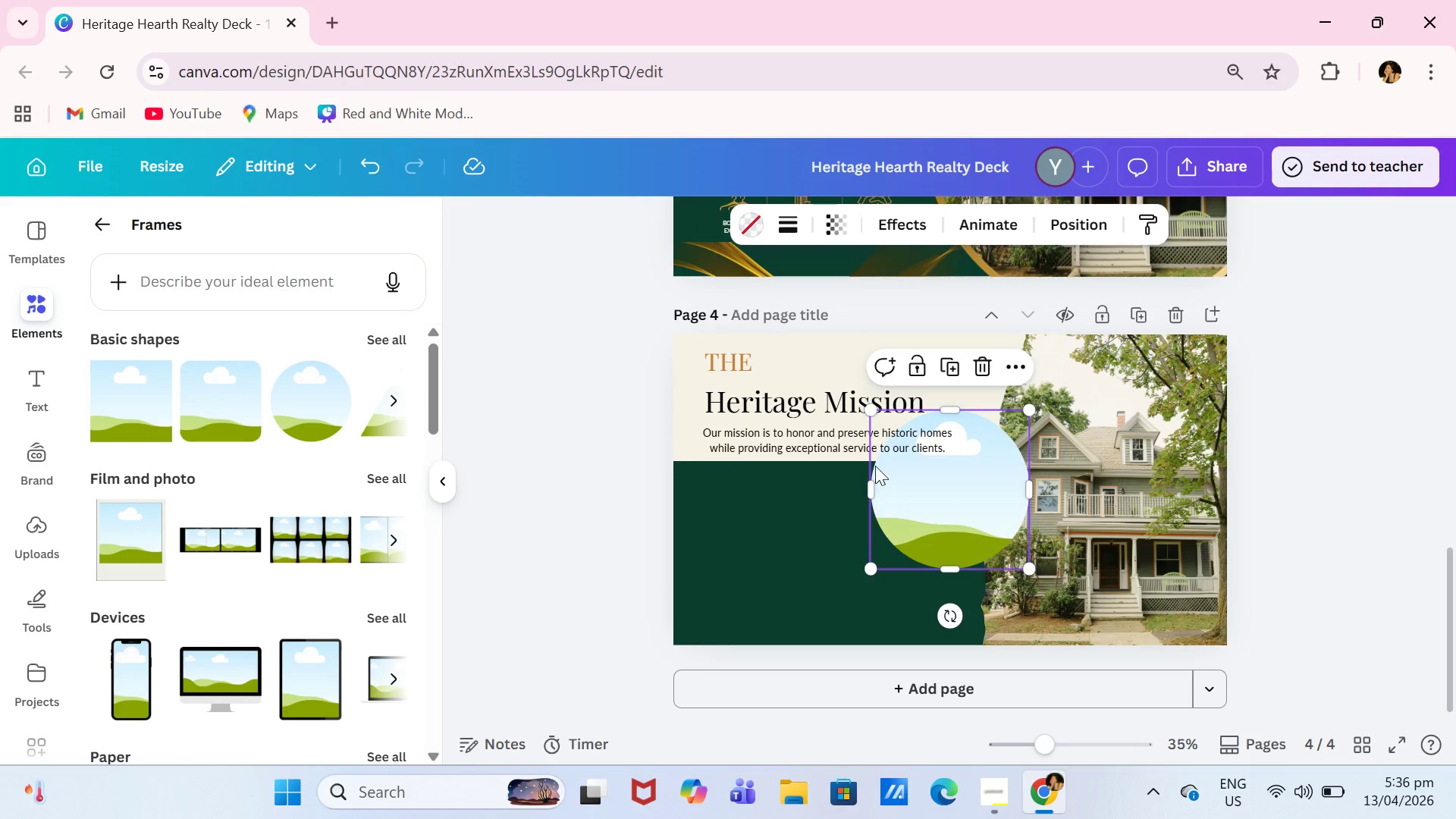 
left_click_drag(start_coordinate=[869, 414], to_coordinate=[976, 525])
 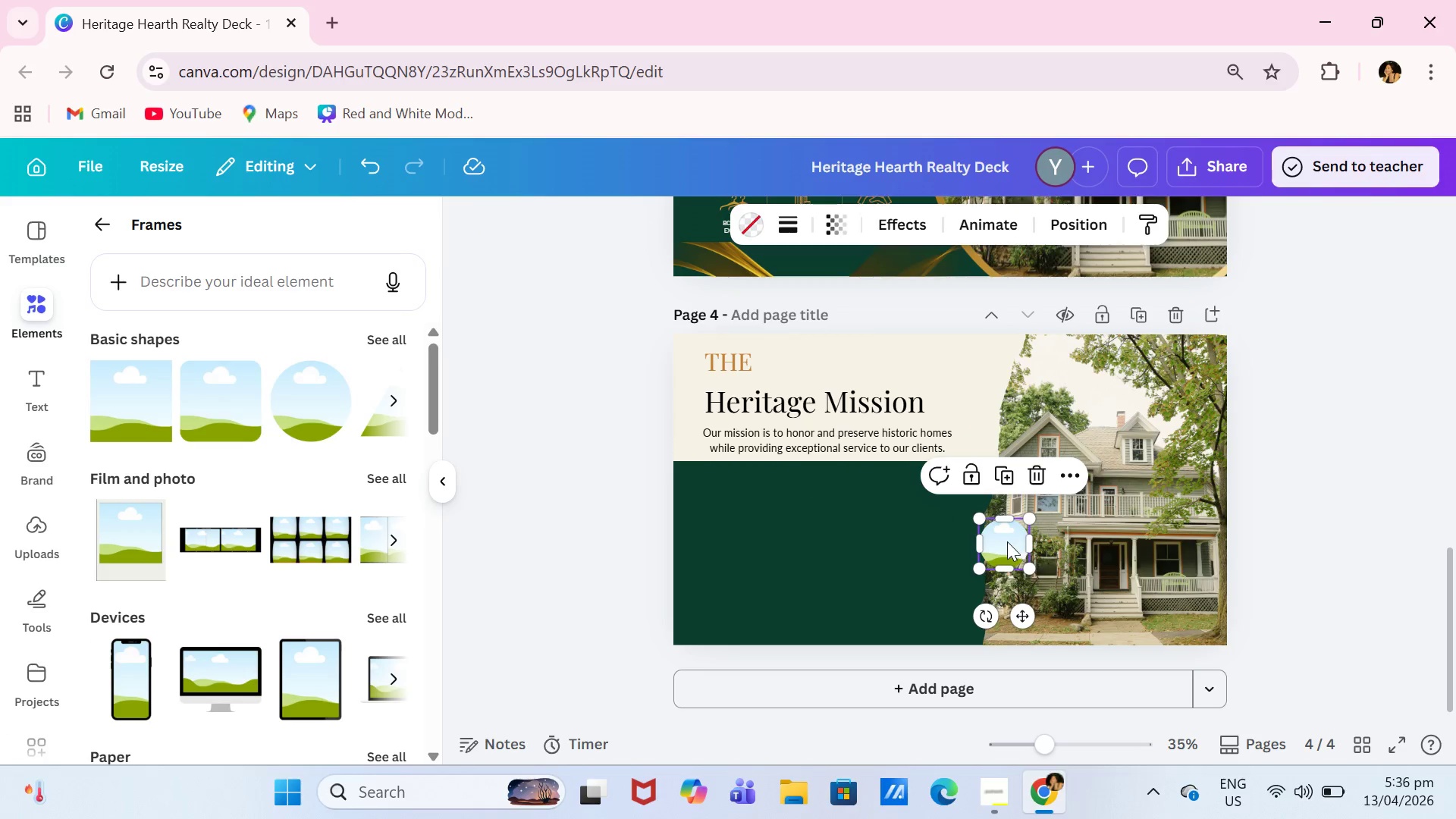 
left_click_drag(start_coordinate=[1015, 541], to_coordinate=[742, 504])
 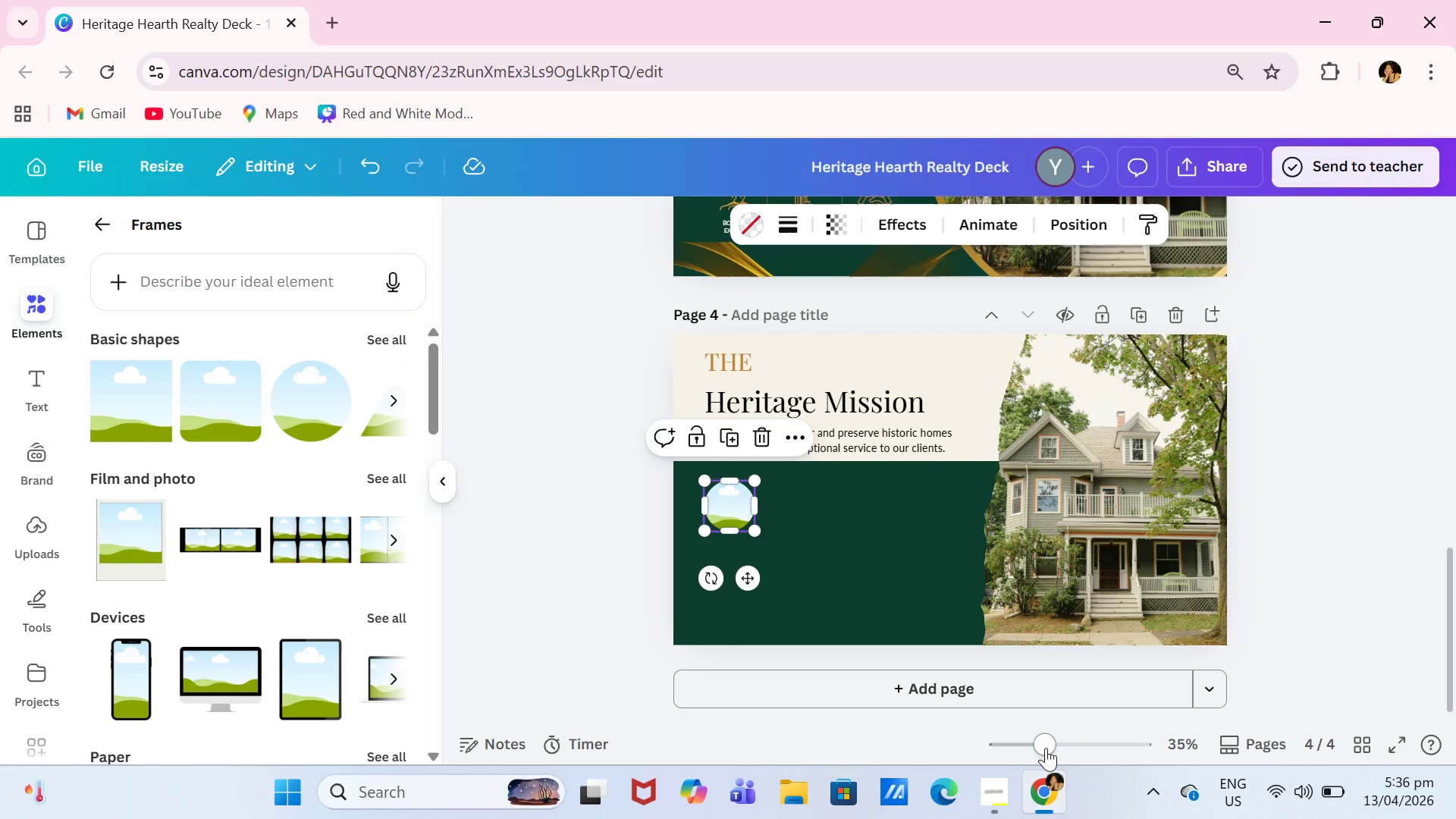 
left_click_drag(start_coordinate=[1042, 748], to_coordinate=[1052, 752])
 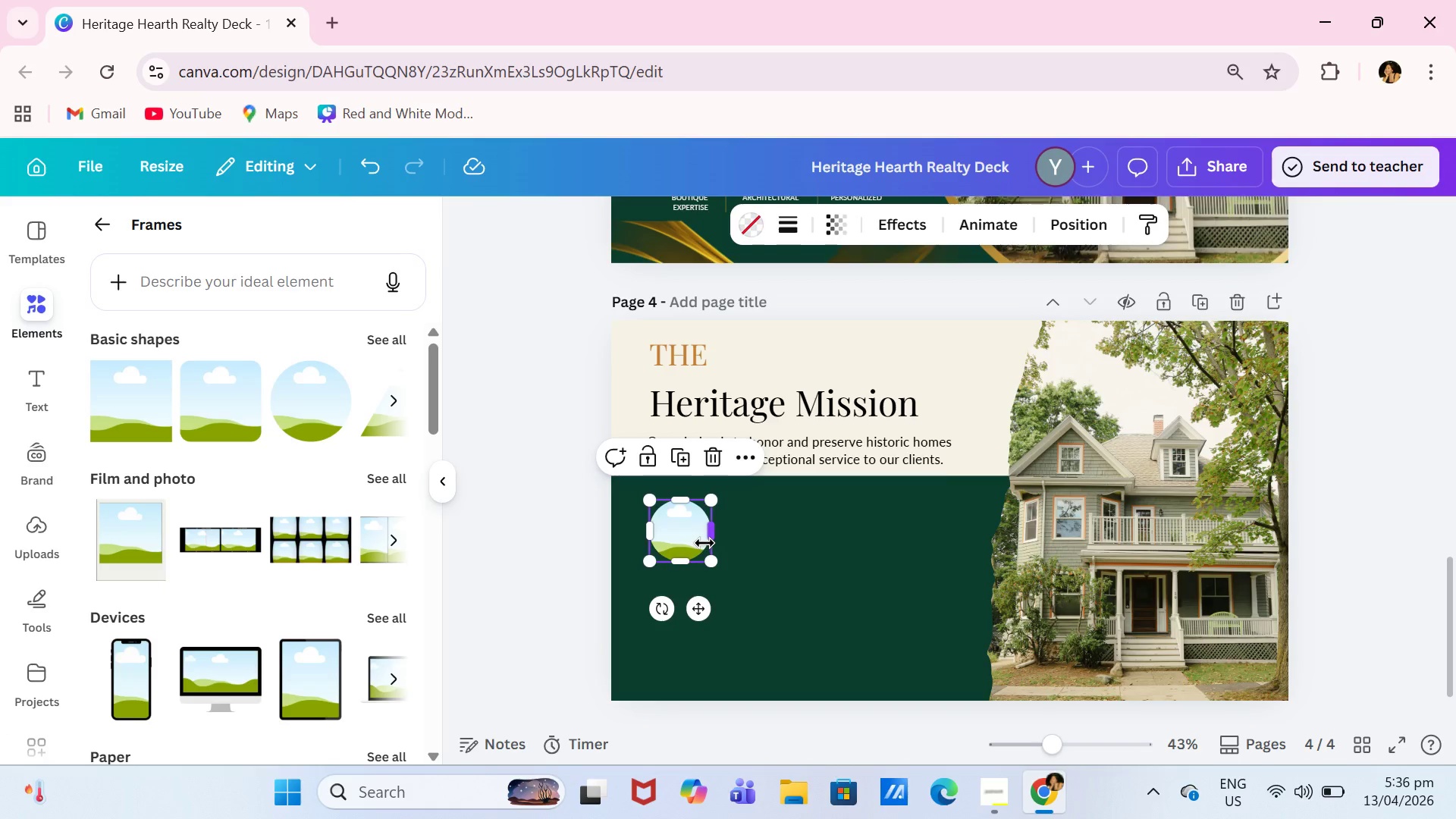 
left_click([686, 538])
 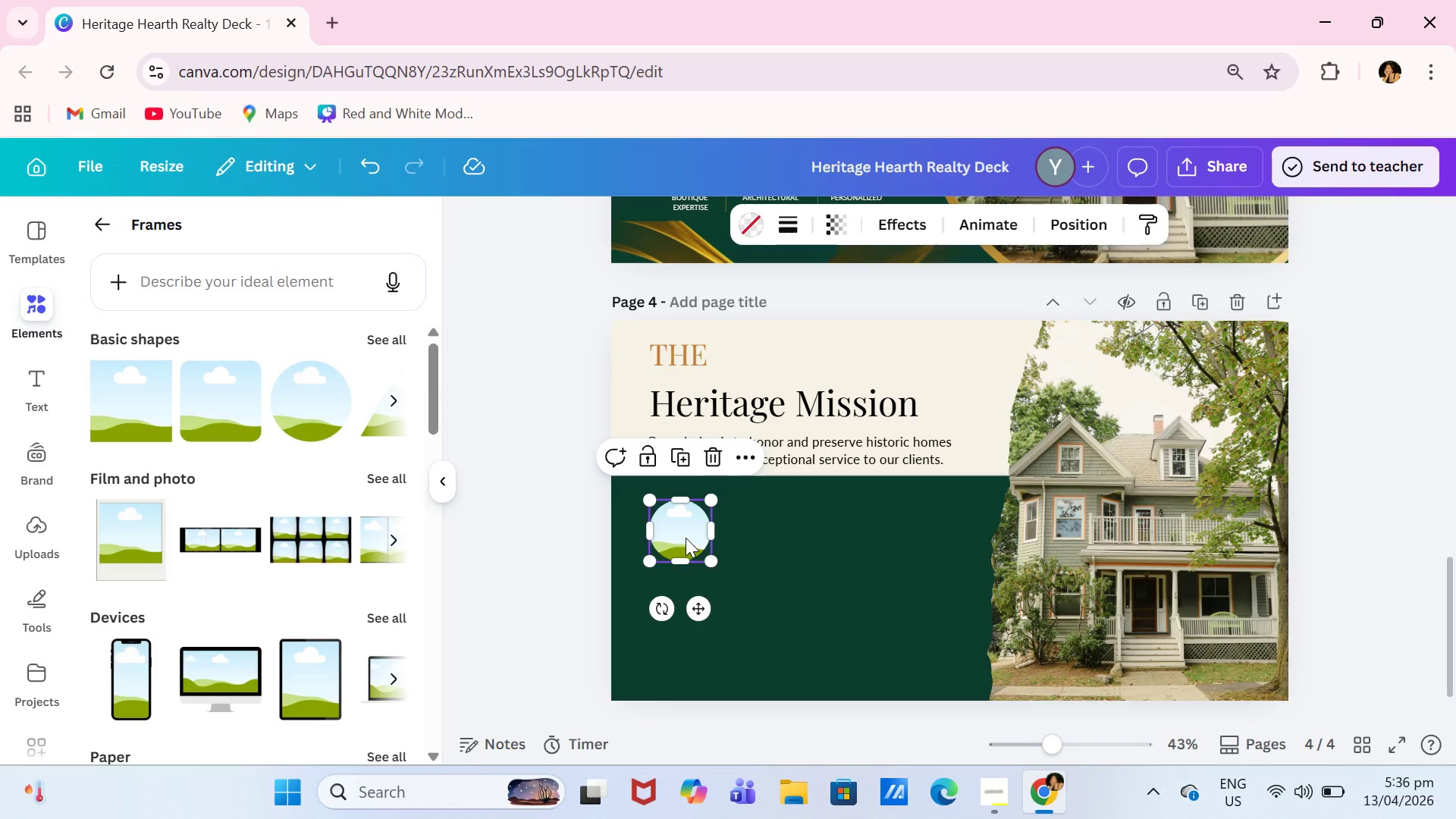 
key(Backspace)
 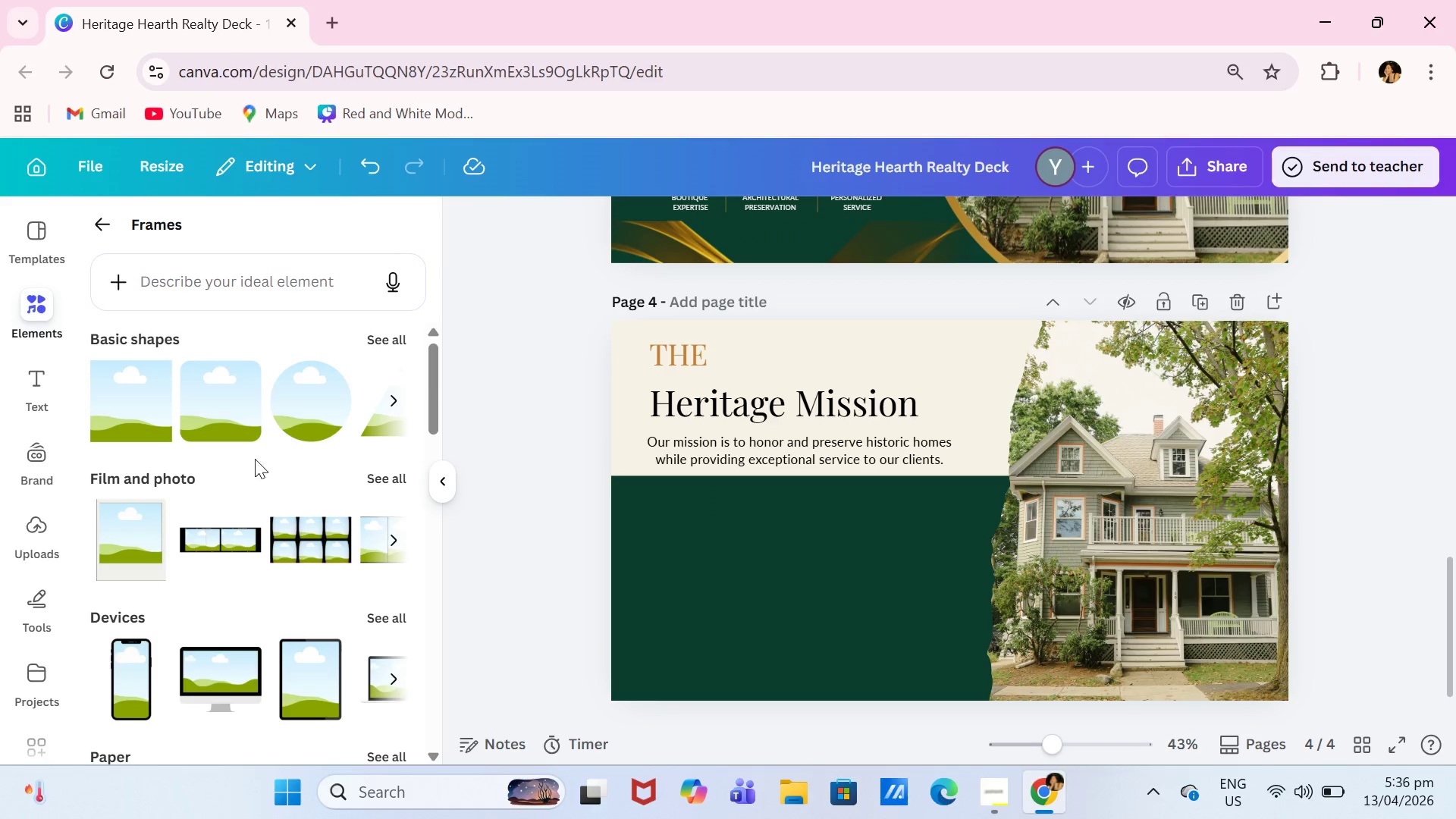 
left_click([99, 215])
 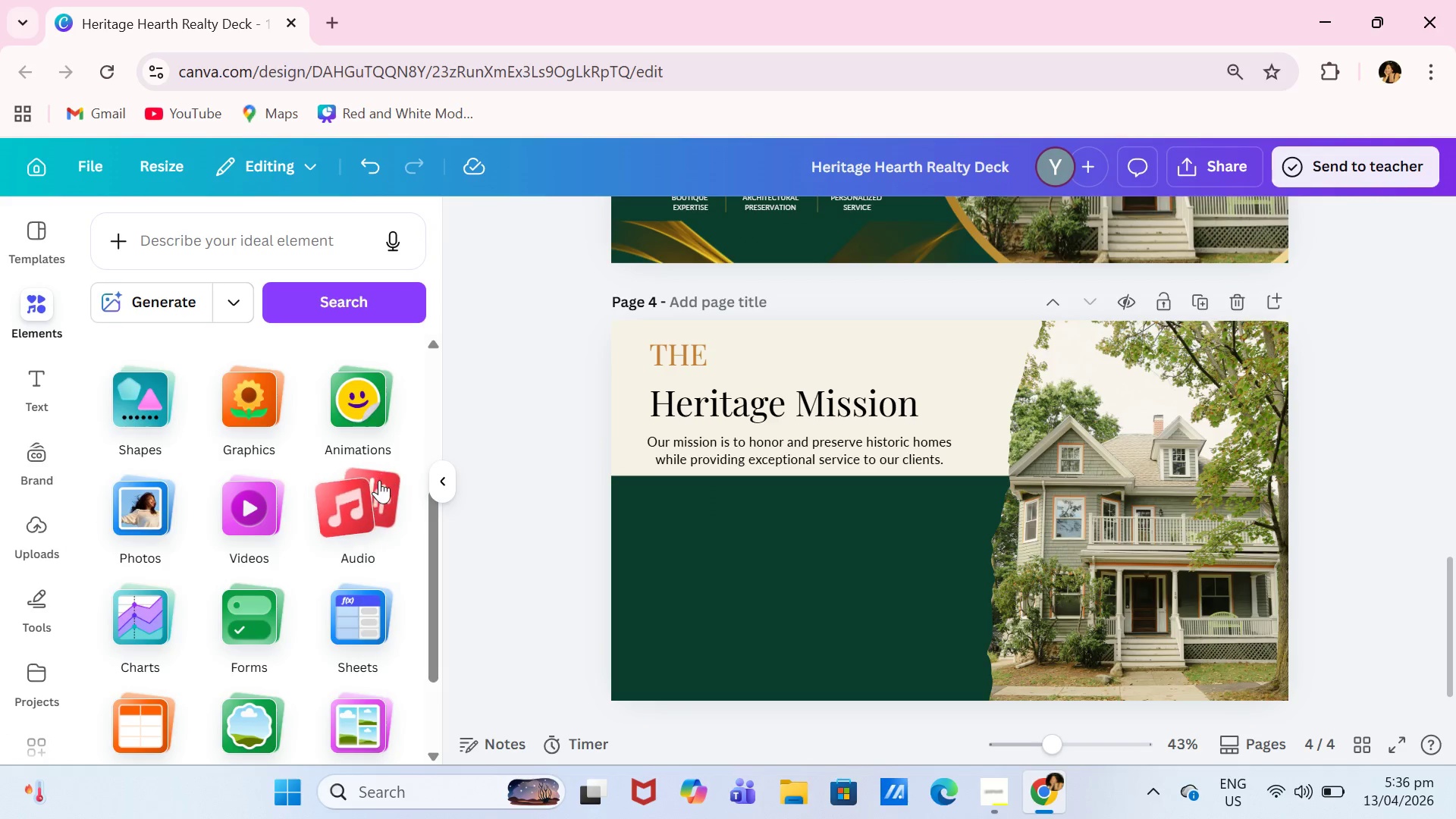 
wait(5.16)
 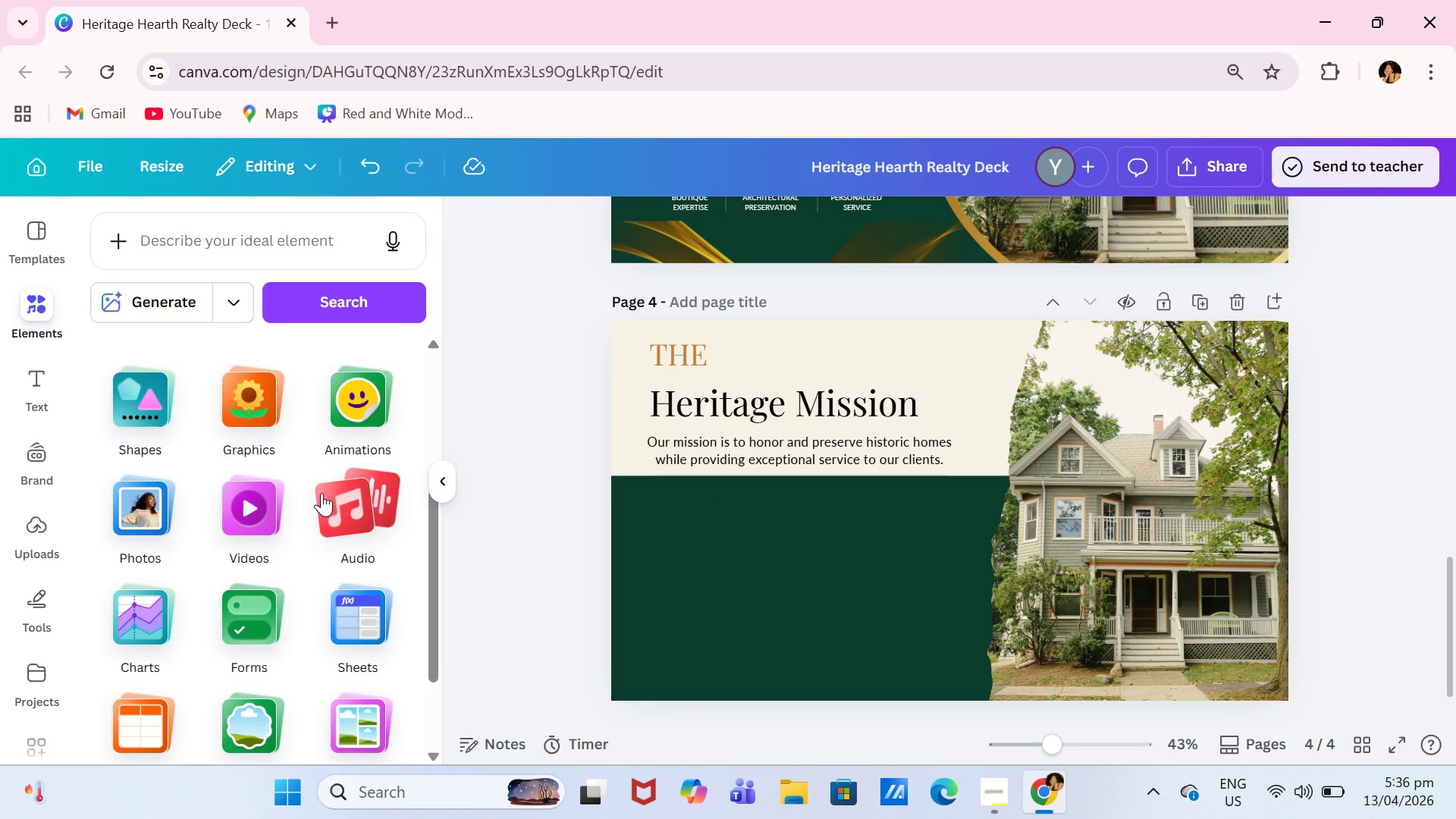 
left_click([162, 400])
 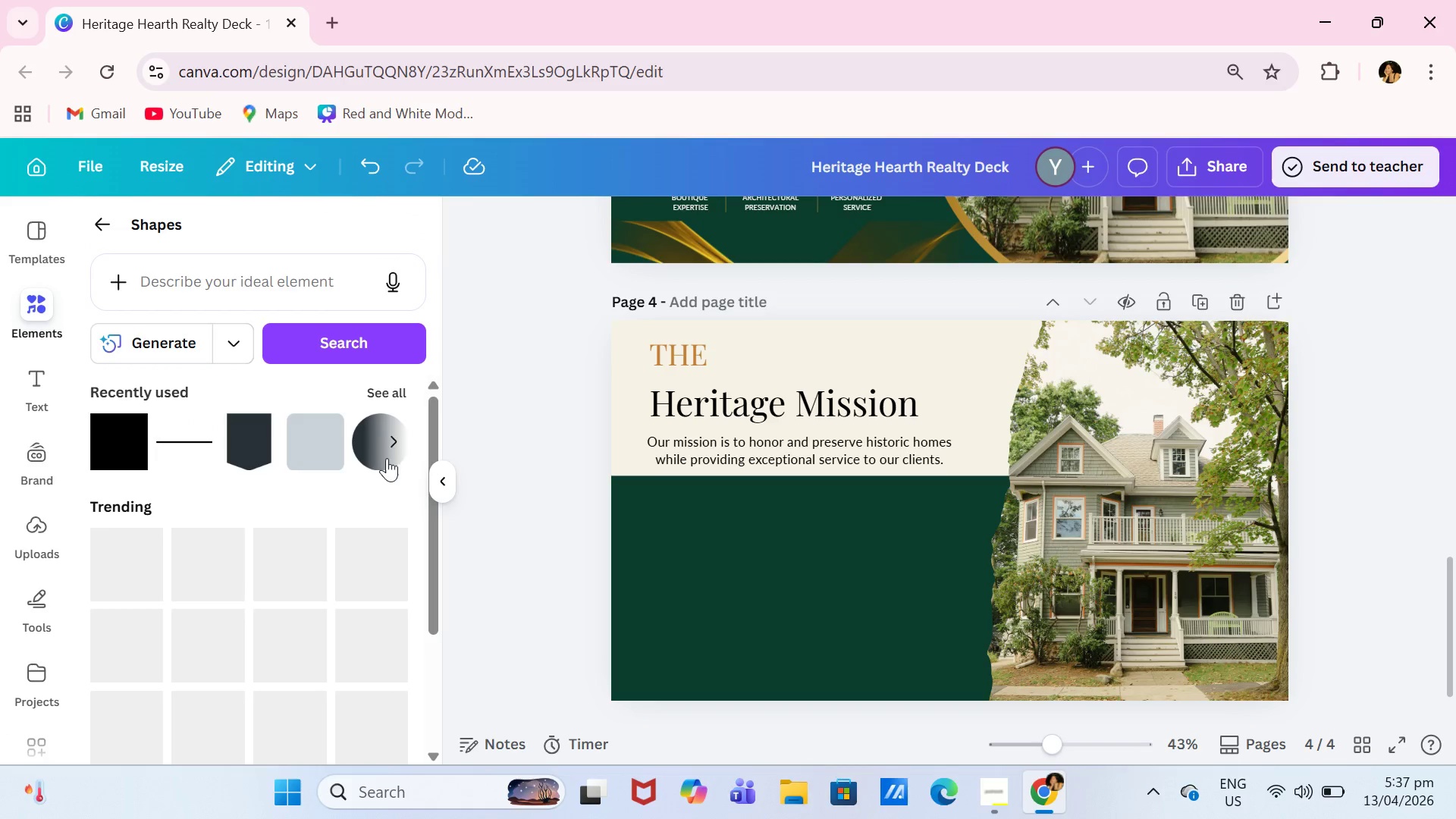 
left_click([375, 458])
 